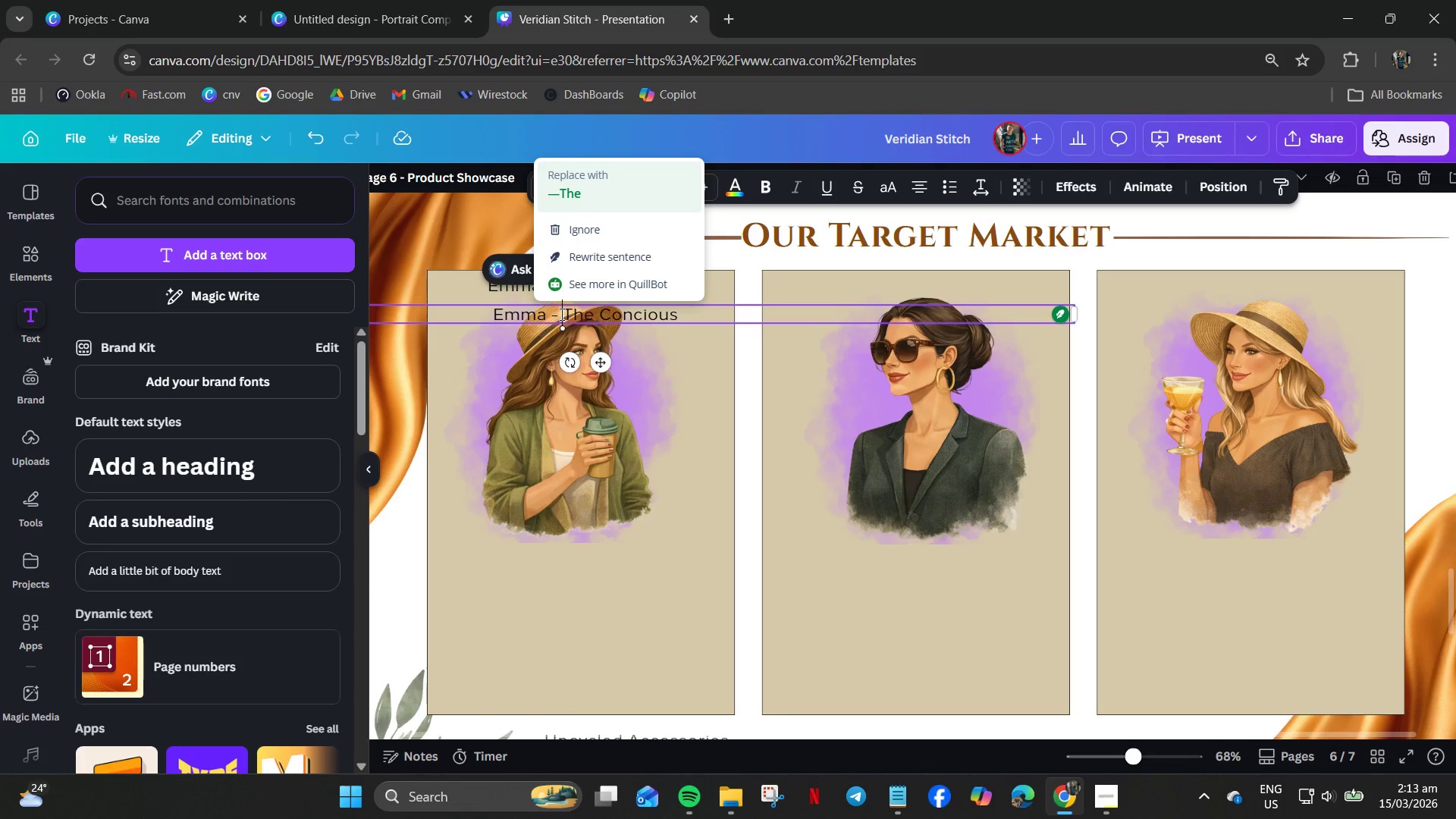 
left_click_drag(start_coordinate=[560, 314], to_coordinate=[448, 297])
 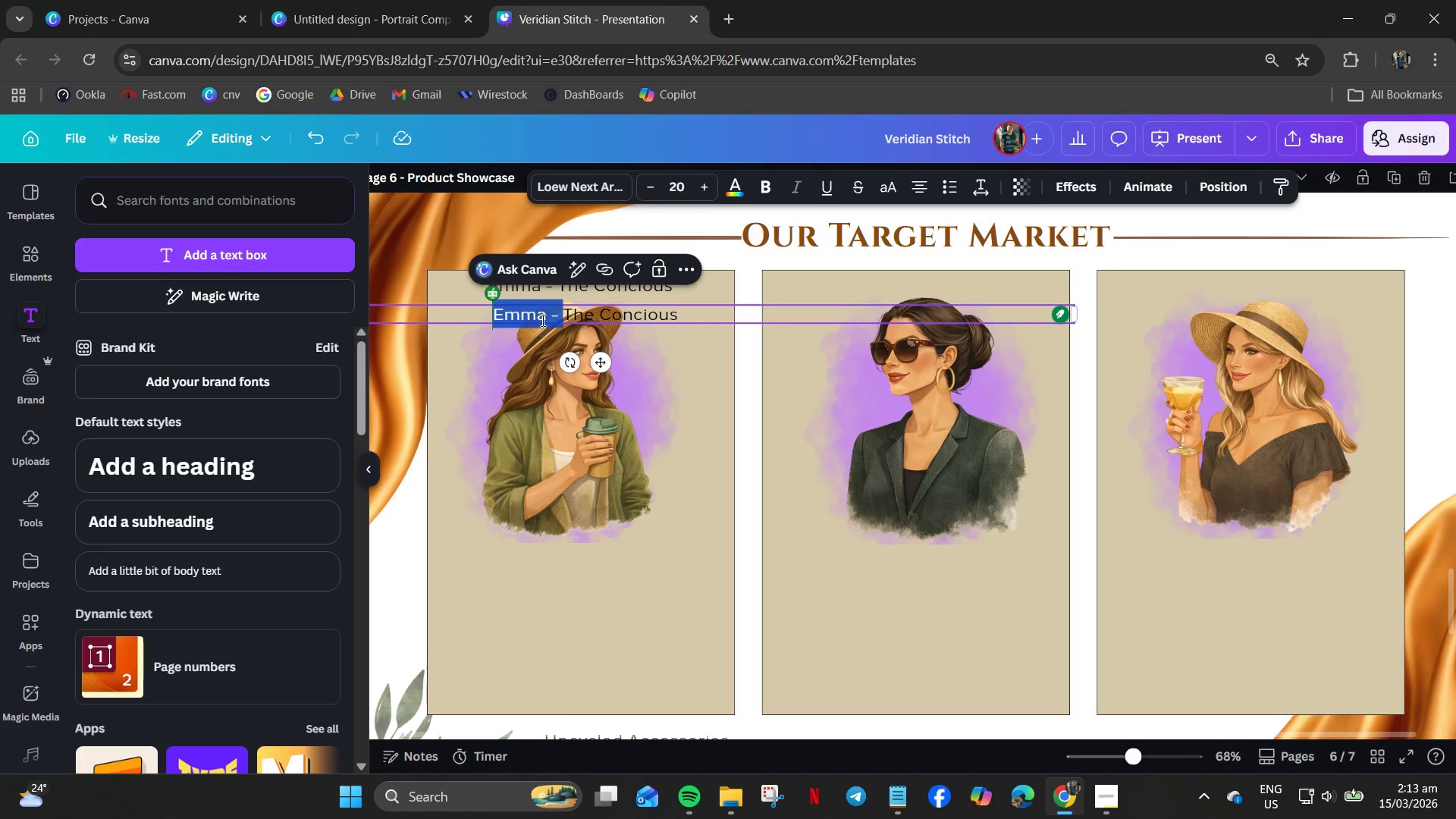 
key(Backspace)
 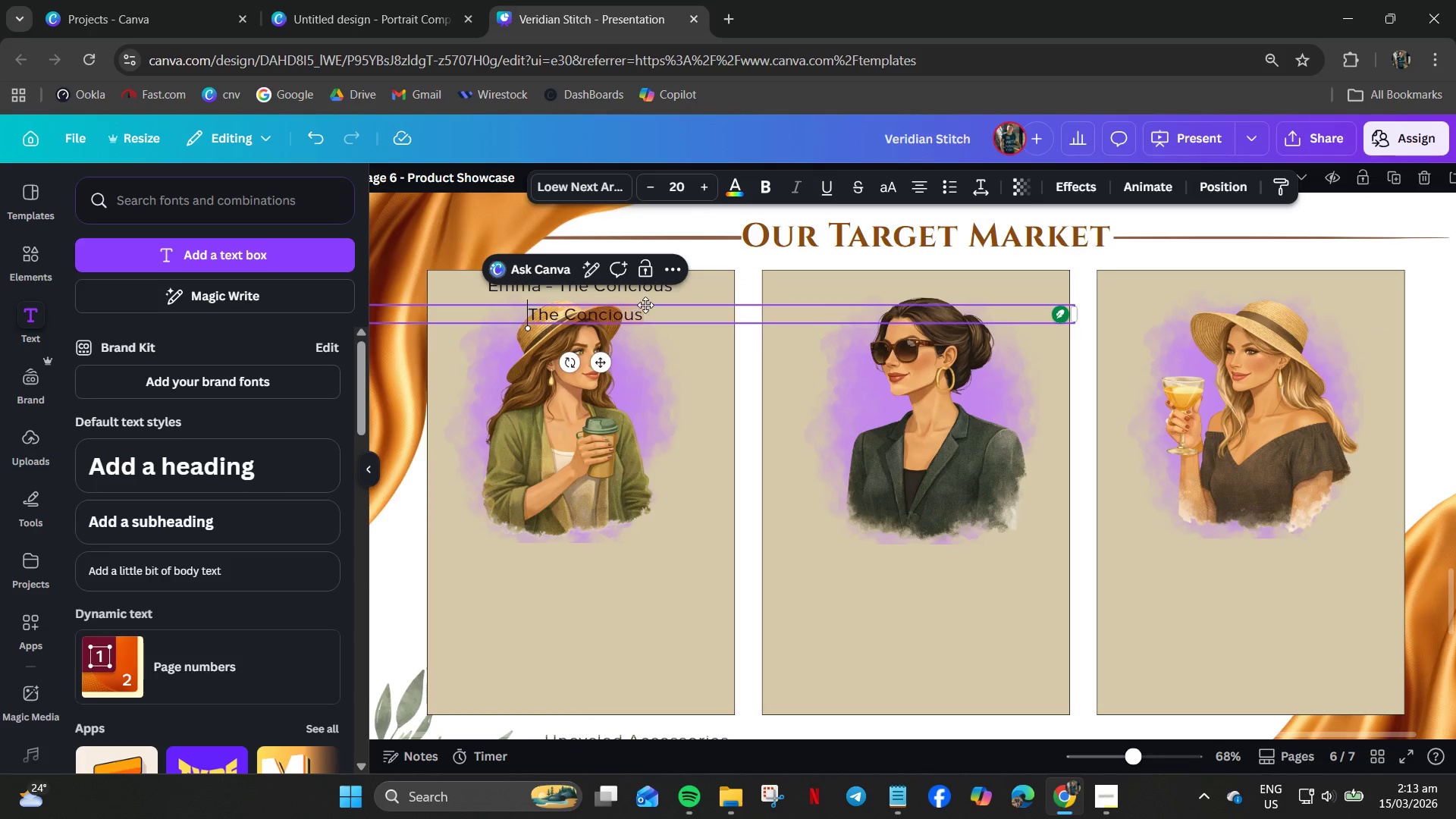 
left_click([670, 297])
 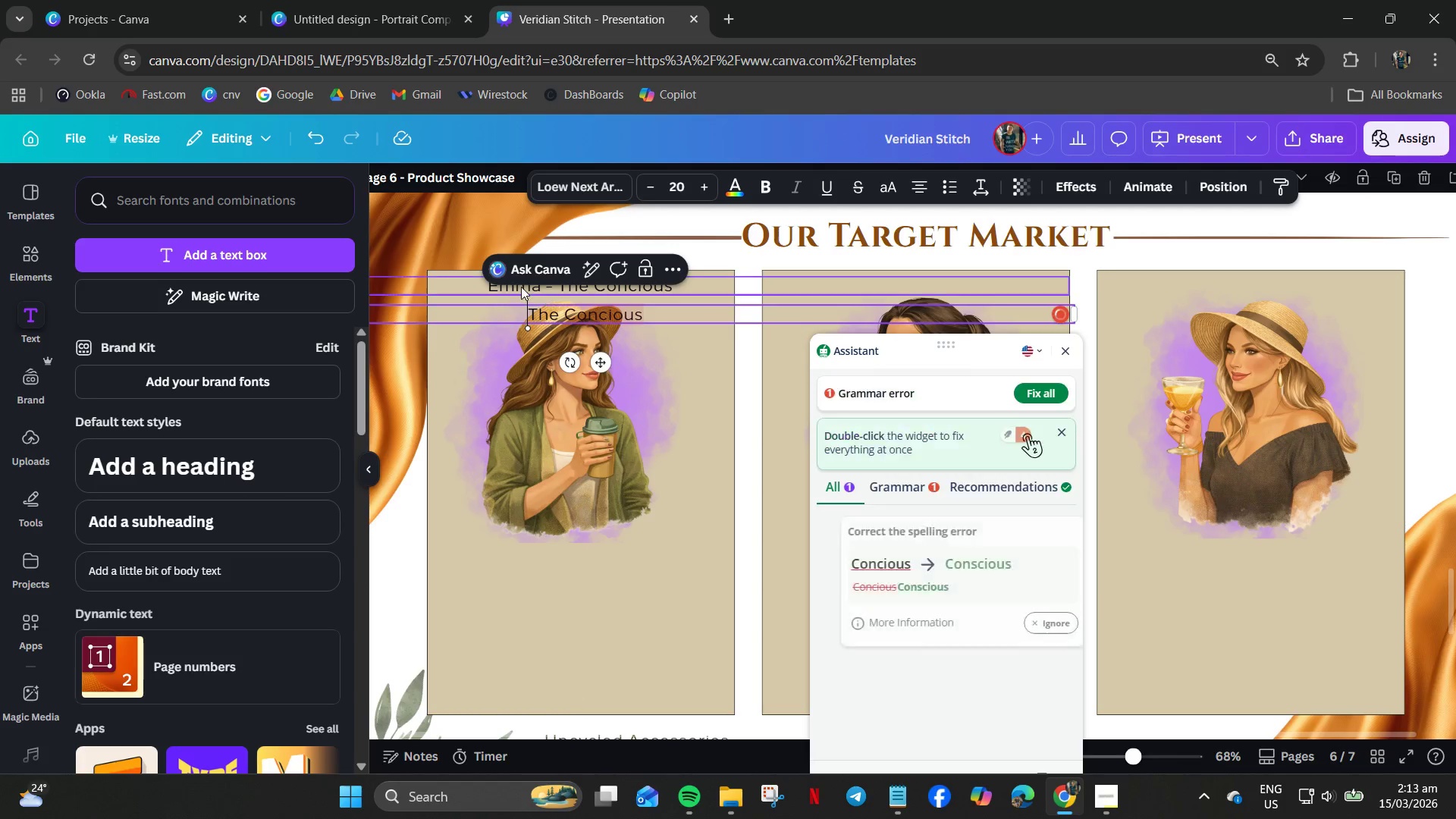 
left_click([517, 287])
 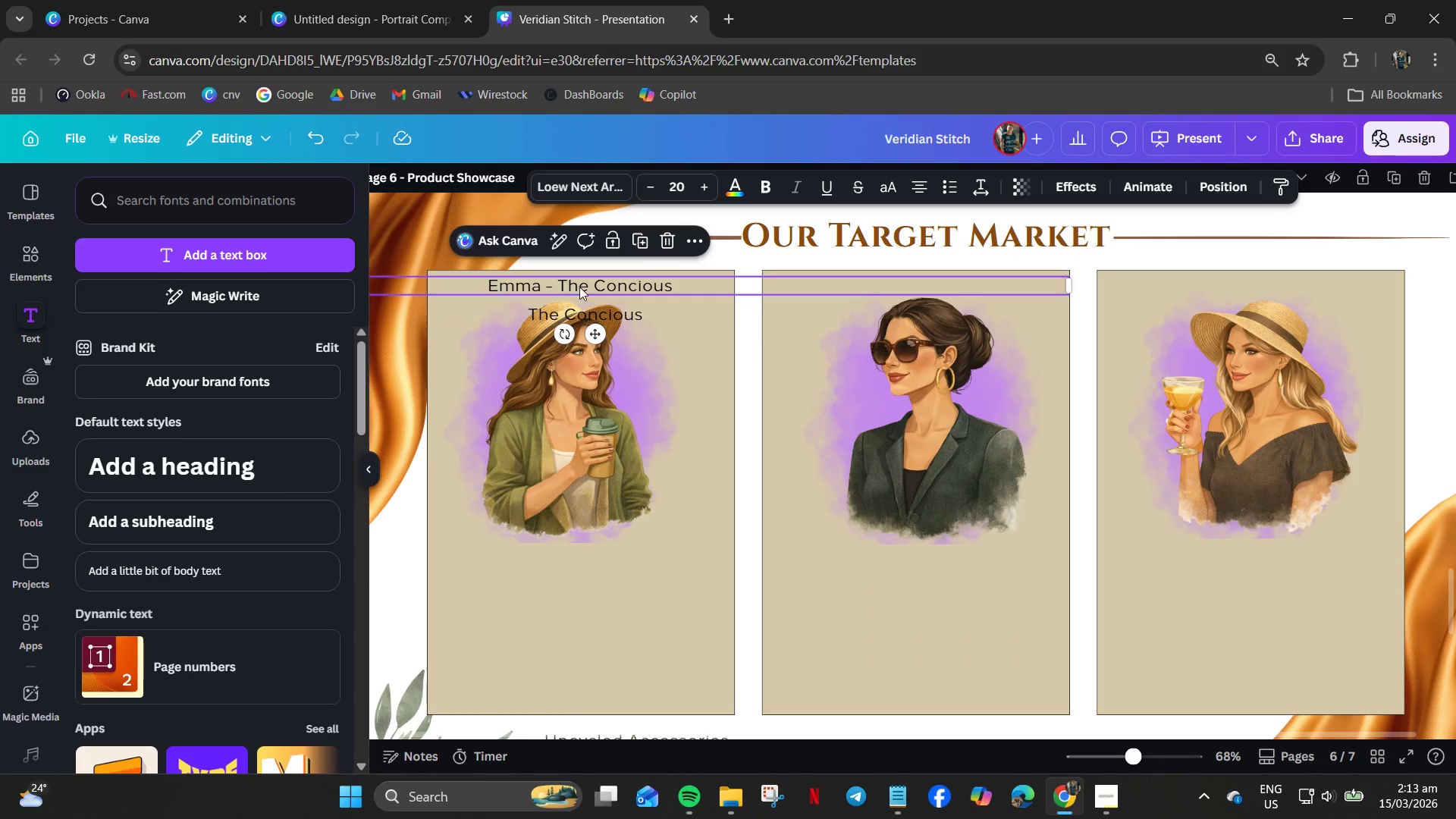 
double_click([579, 287])
 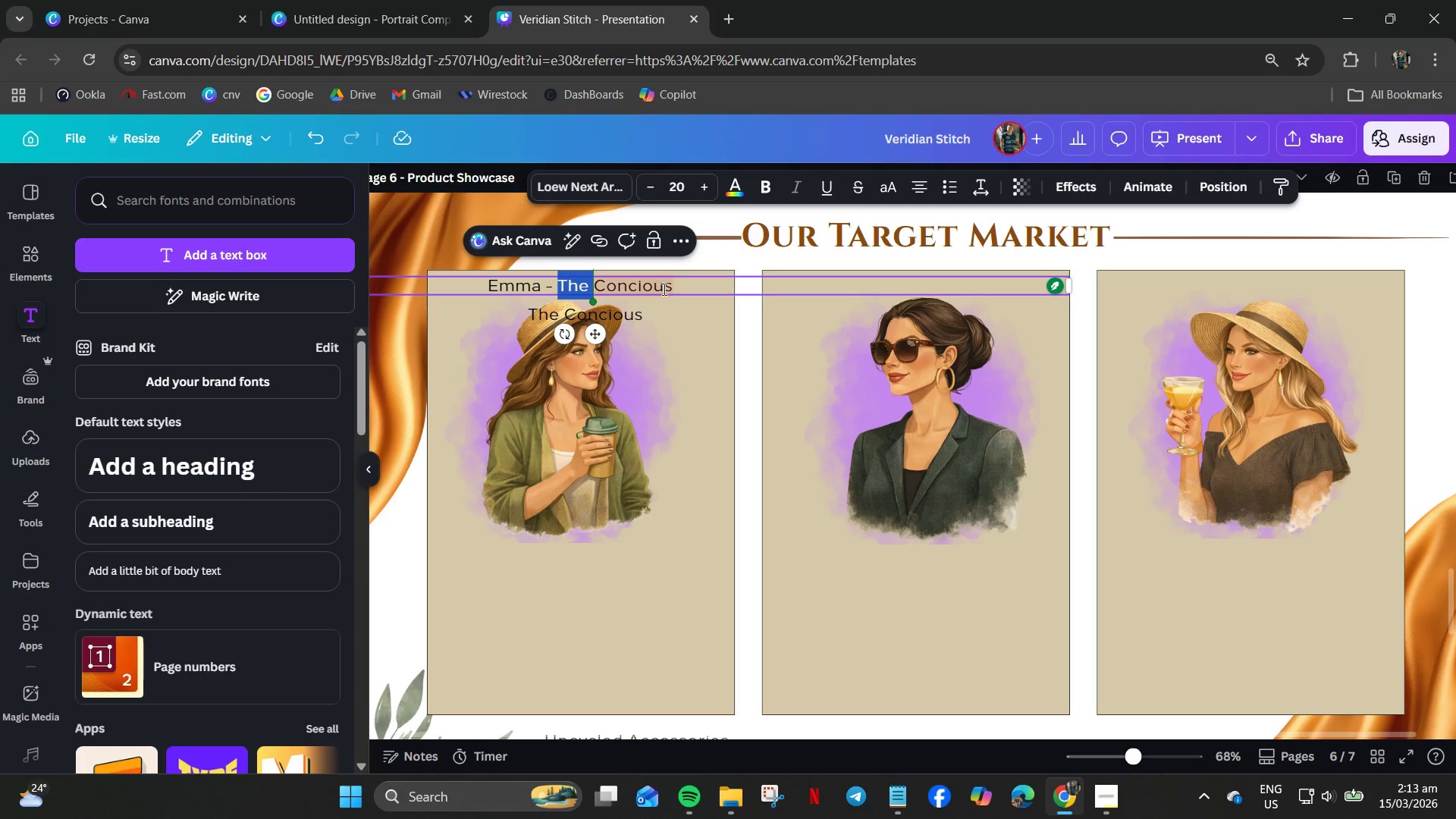 
left_click_drag(start_coordinate=[674, 289], to_coordinate=[543, 294])
 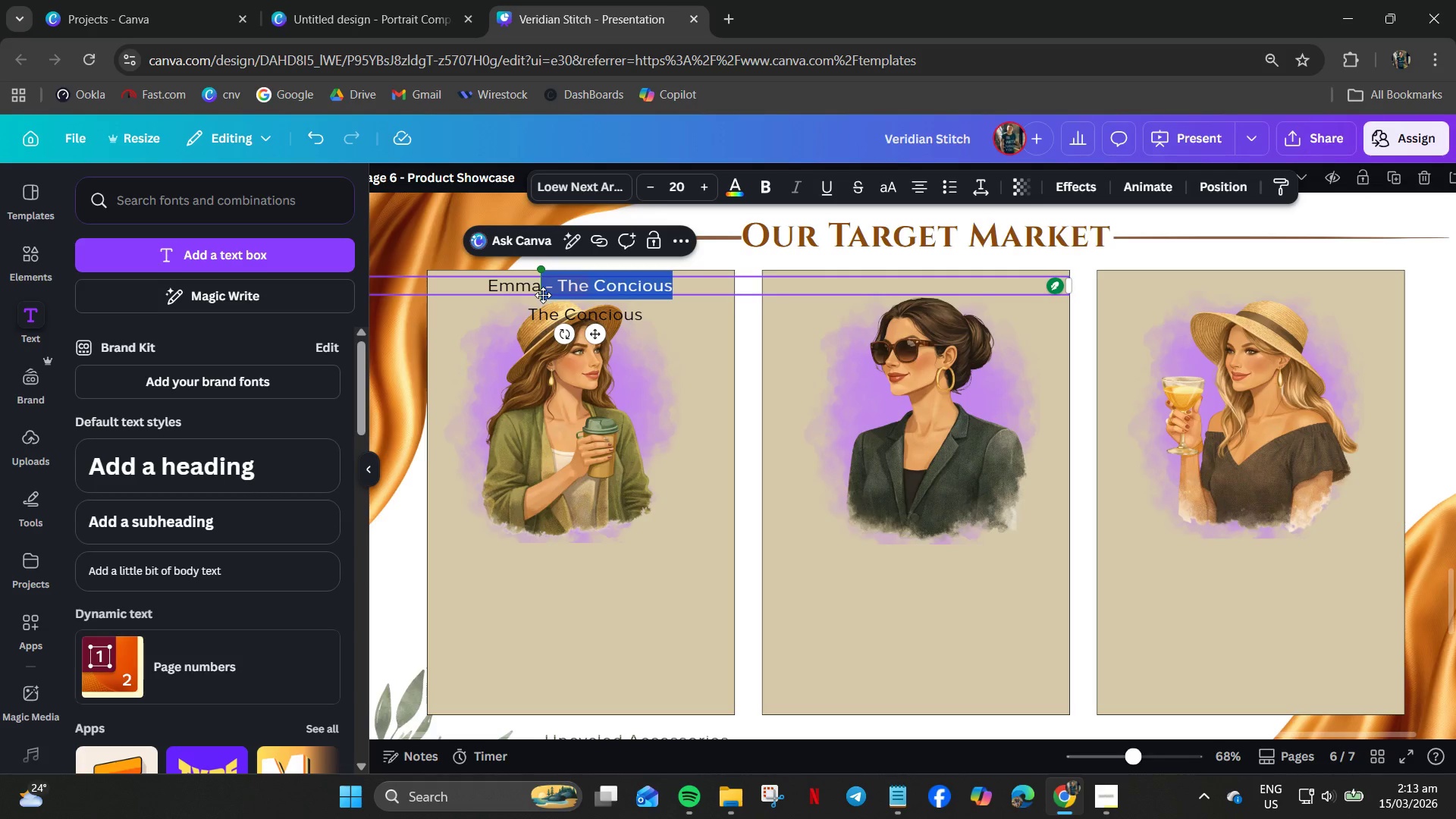 
key(Backspace)
 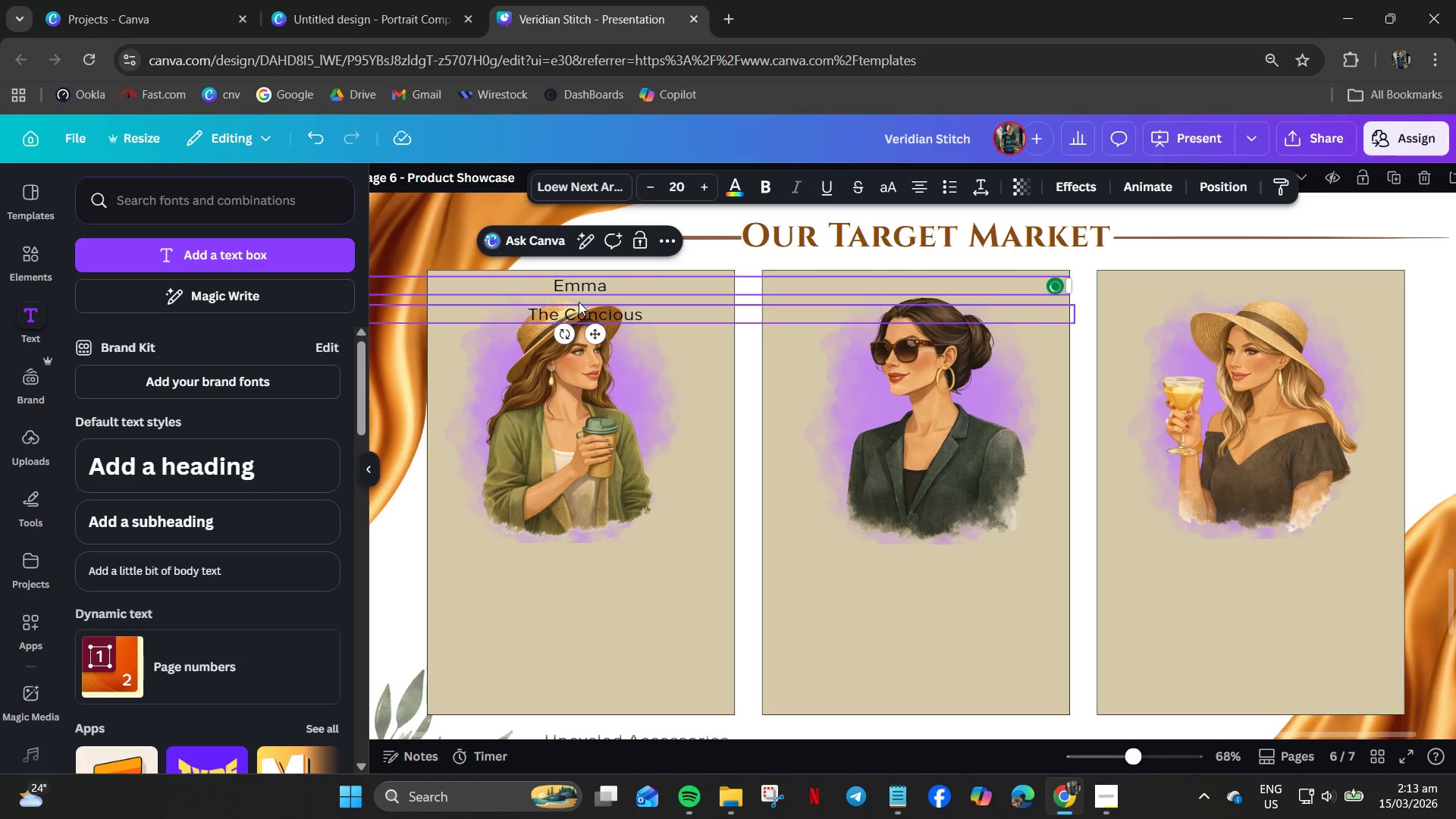 
key(Control+ControlLeft)
 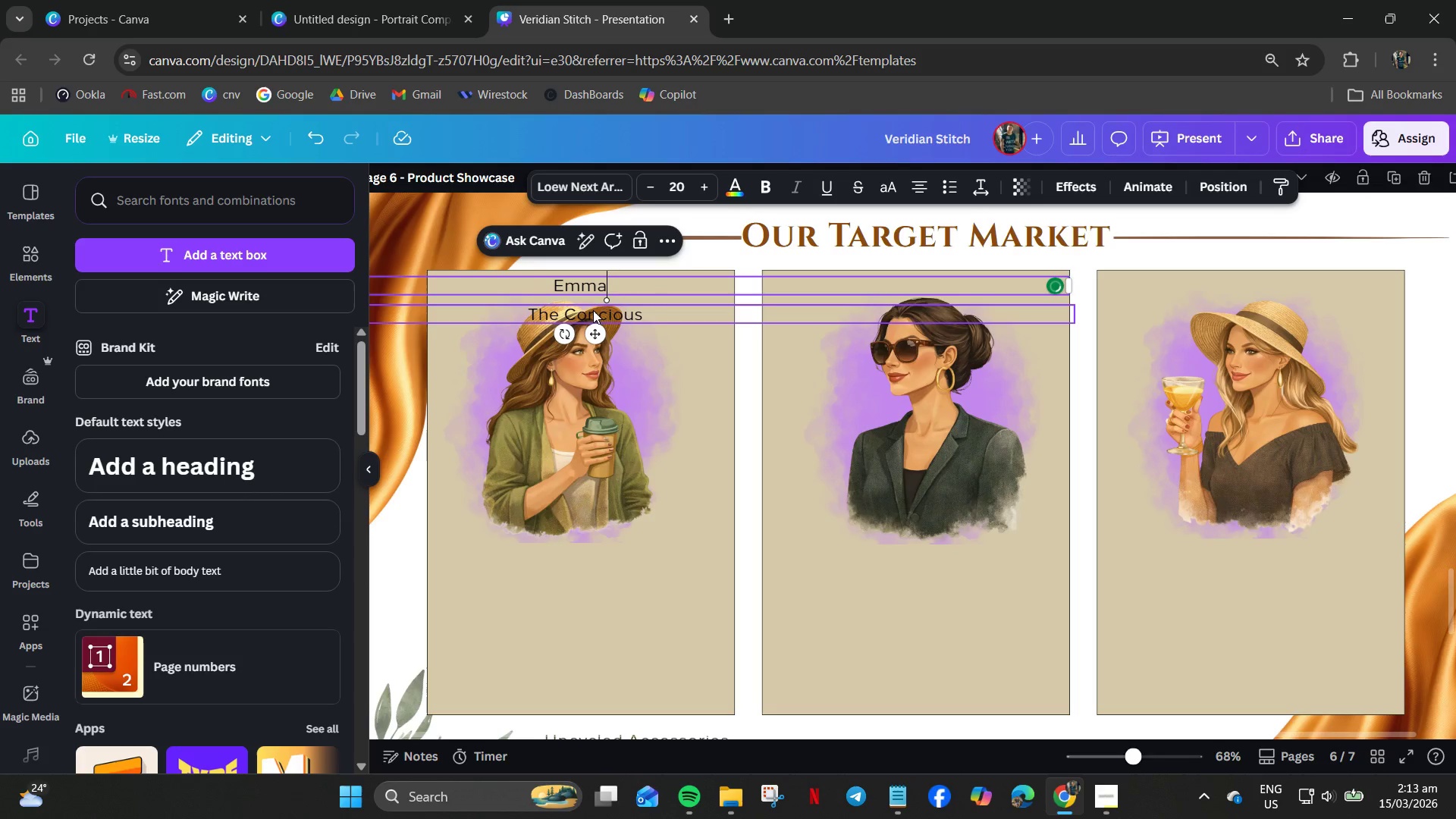 
key(Control+A)
 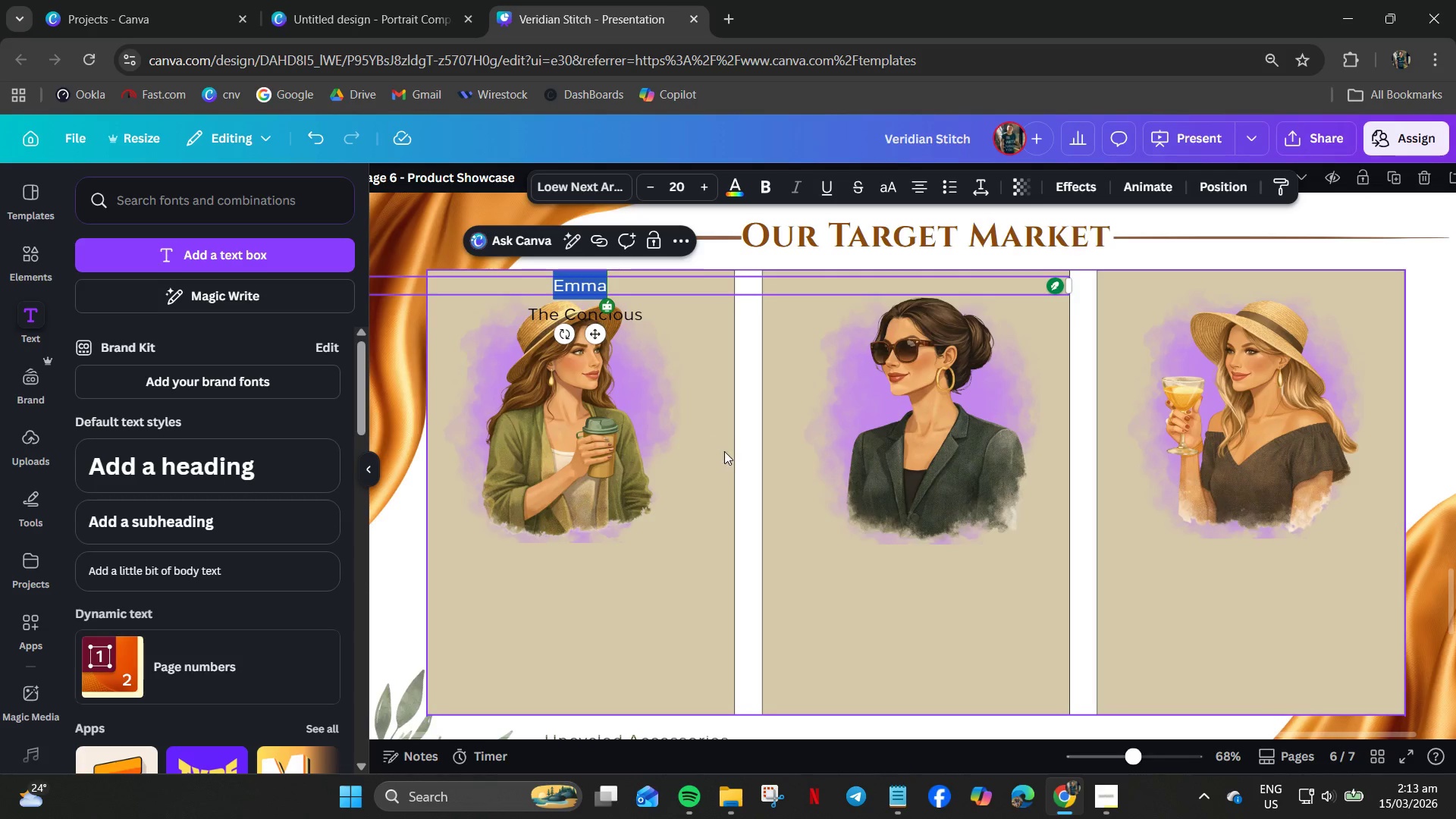 
left_click([746, 445])
 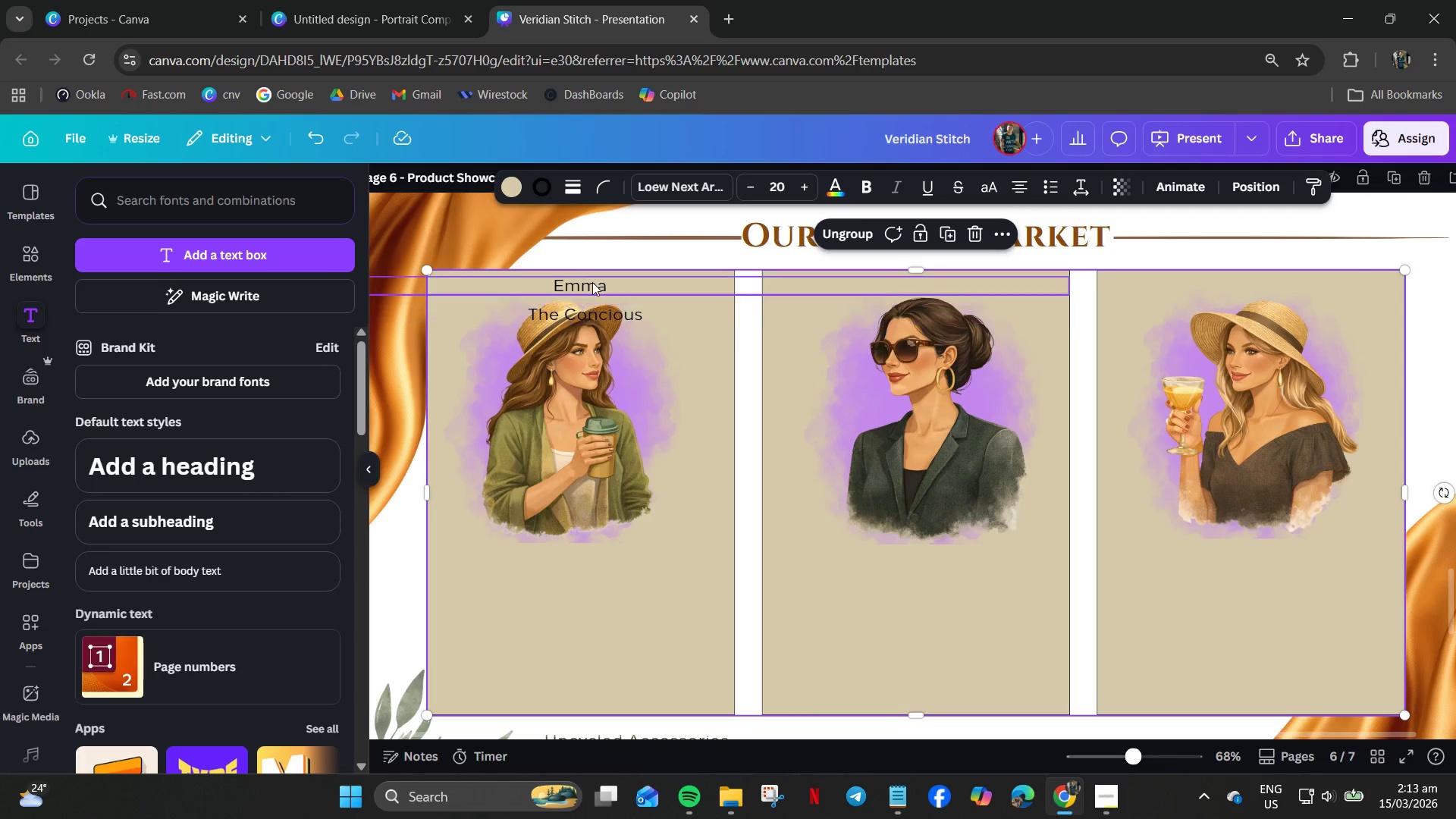 
left_click([592, 282])
 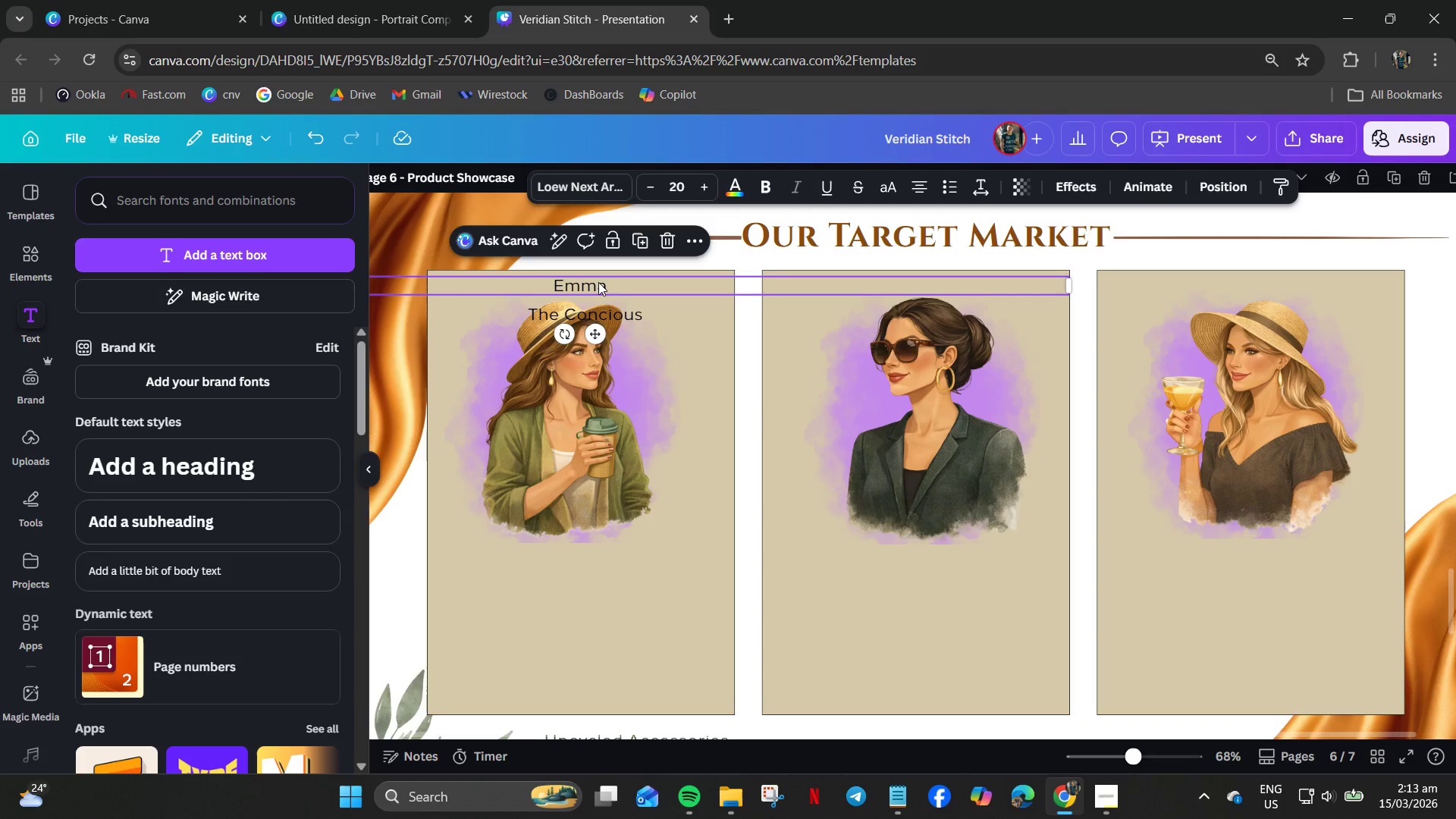 
left_click_drag(start_coordinate=[600, 283], to_coordinate=[848, 281])
 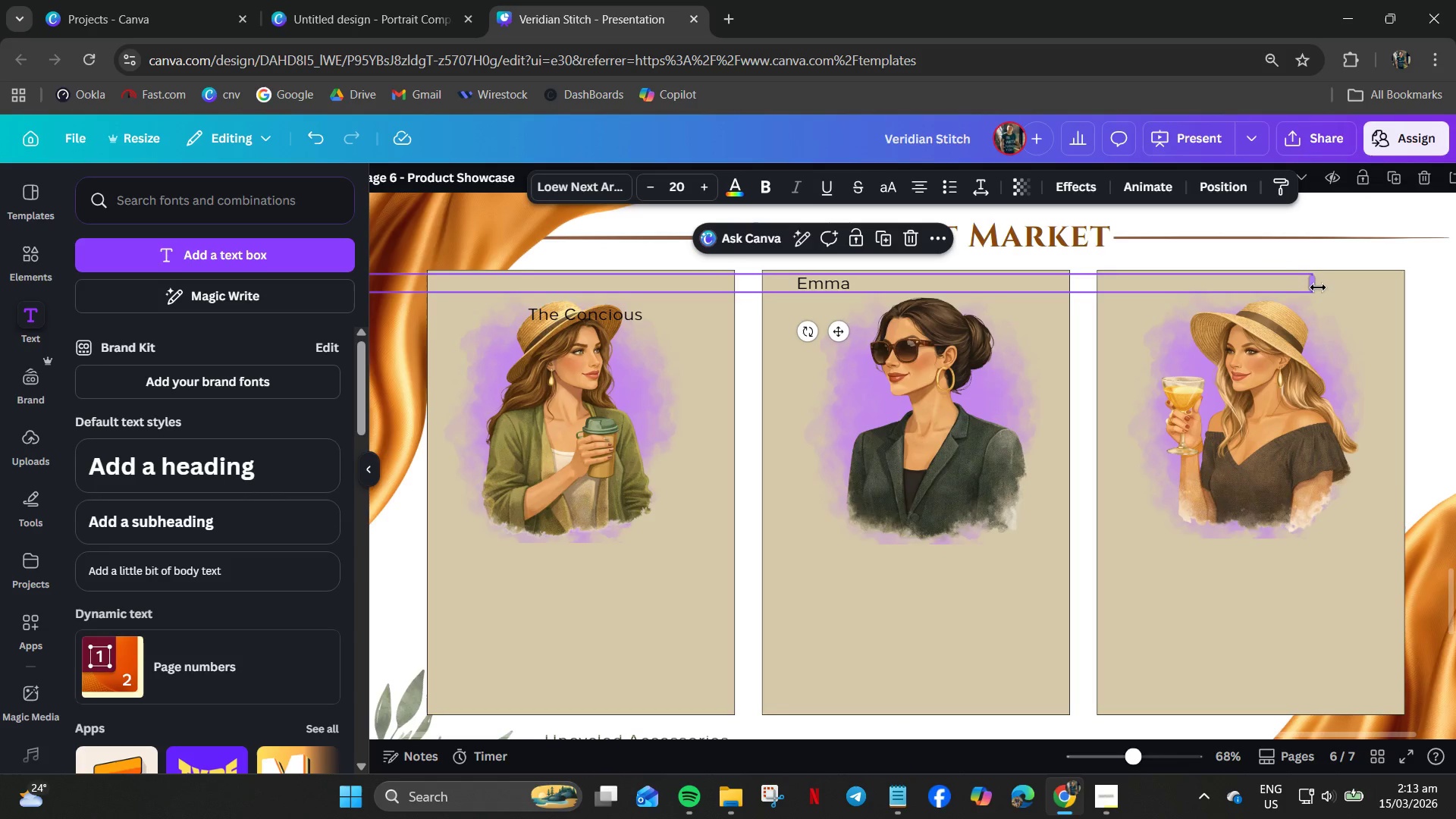 
left_click_drag(start_coordinate=[1316, 286], to_coordinate=[548, 315])
 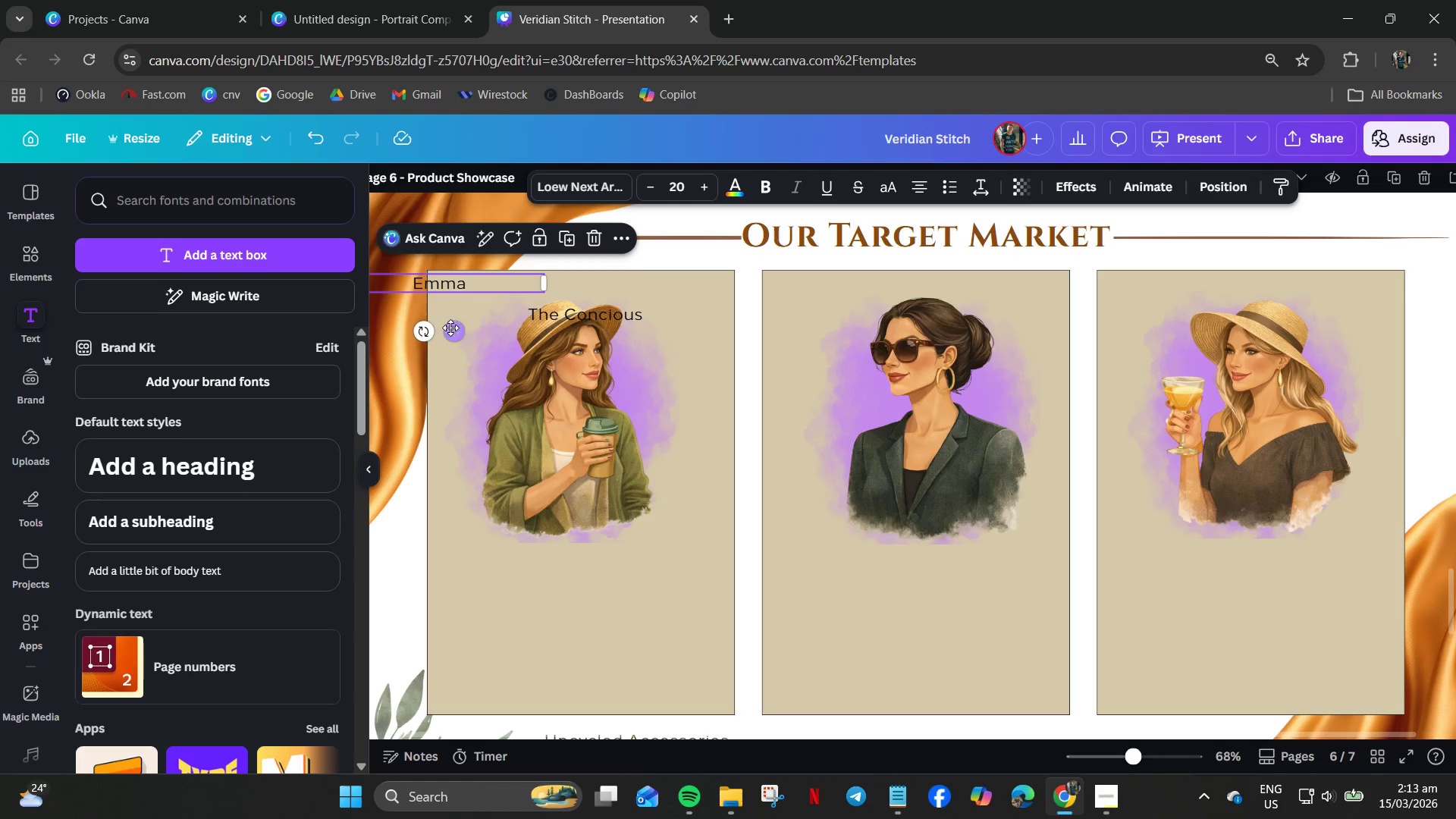 
left_click_drag(start_coordinate=[451, 337], to_coordinate=[496, 339])
 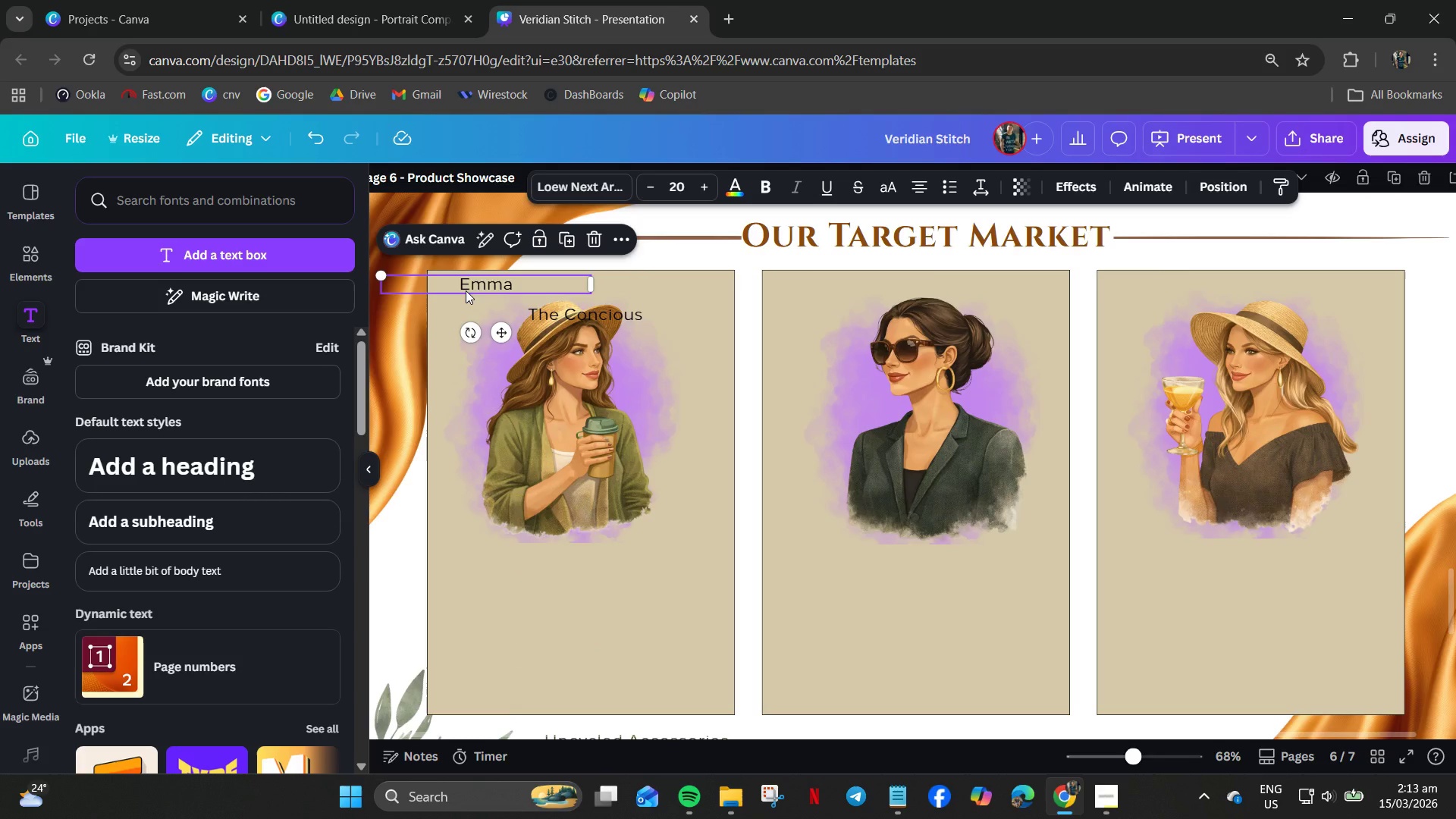 
left_click([466, 290])
 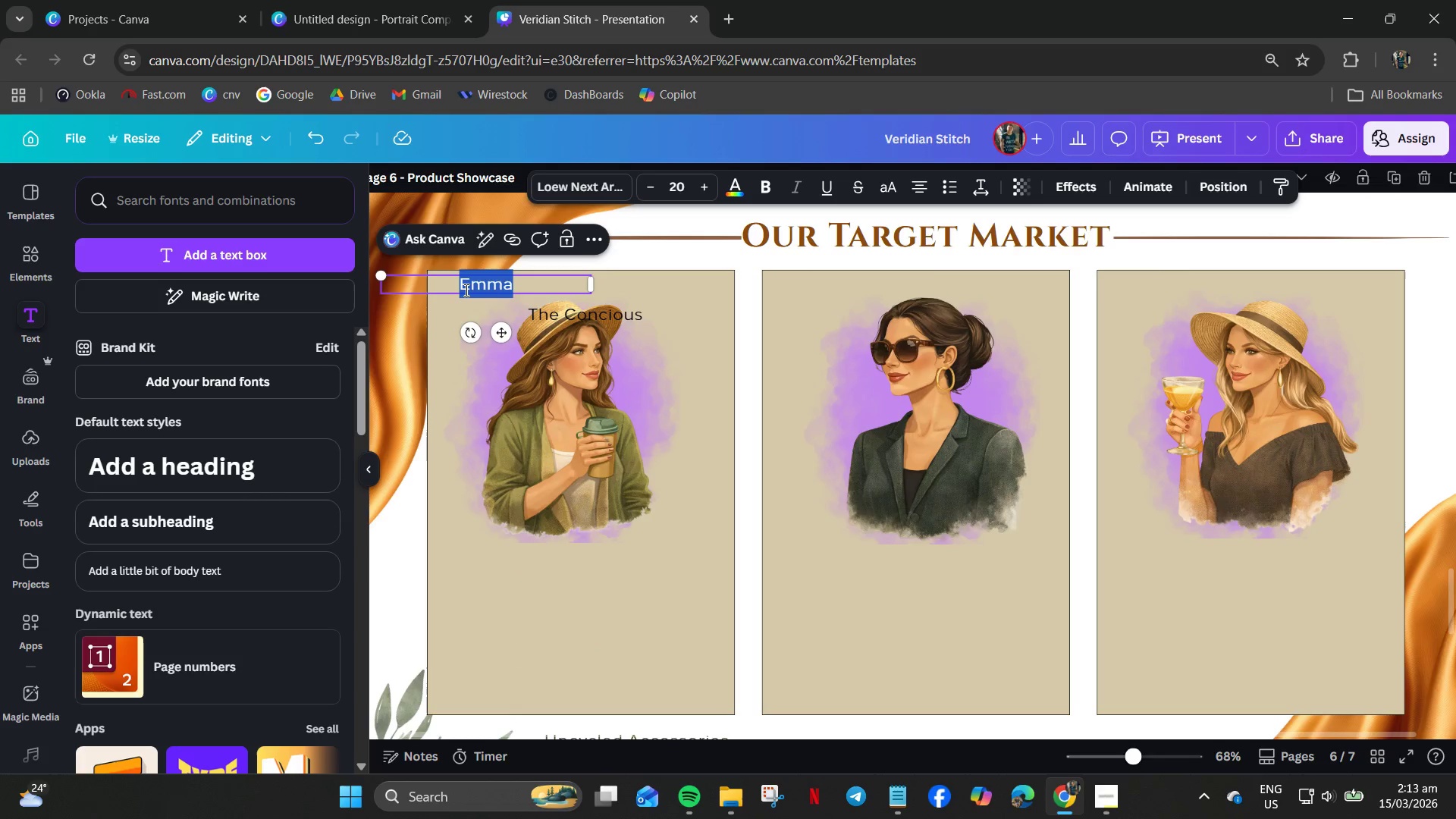 
key(Control+B)
 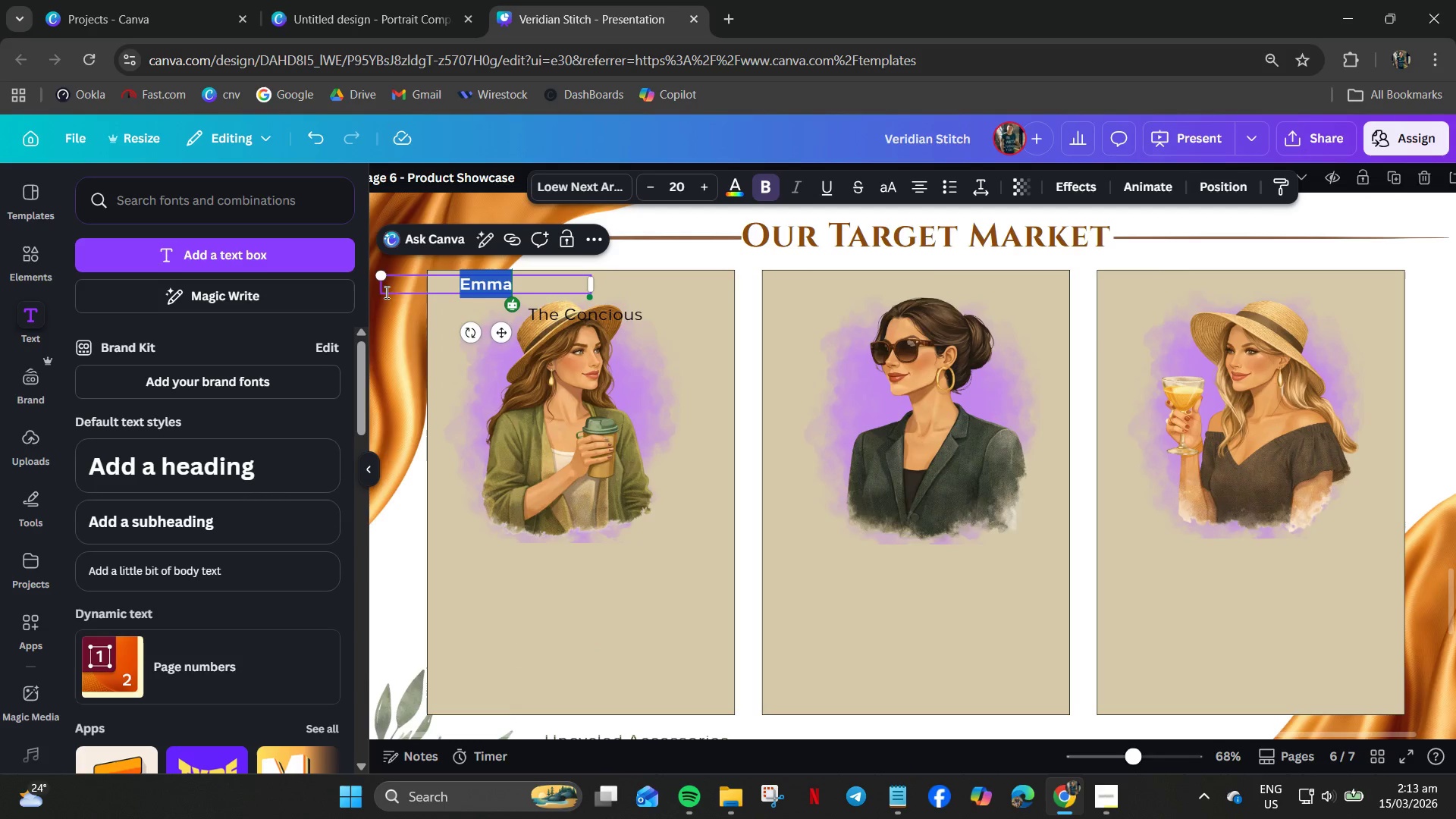 
left_click_drag(start_coordinate=[379, 285], to_coordinate=[428, 290])
 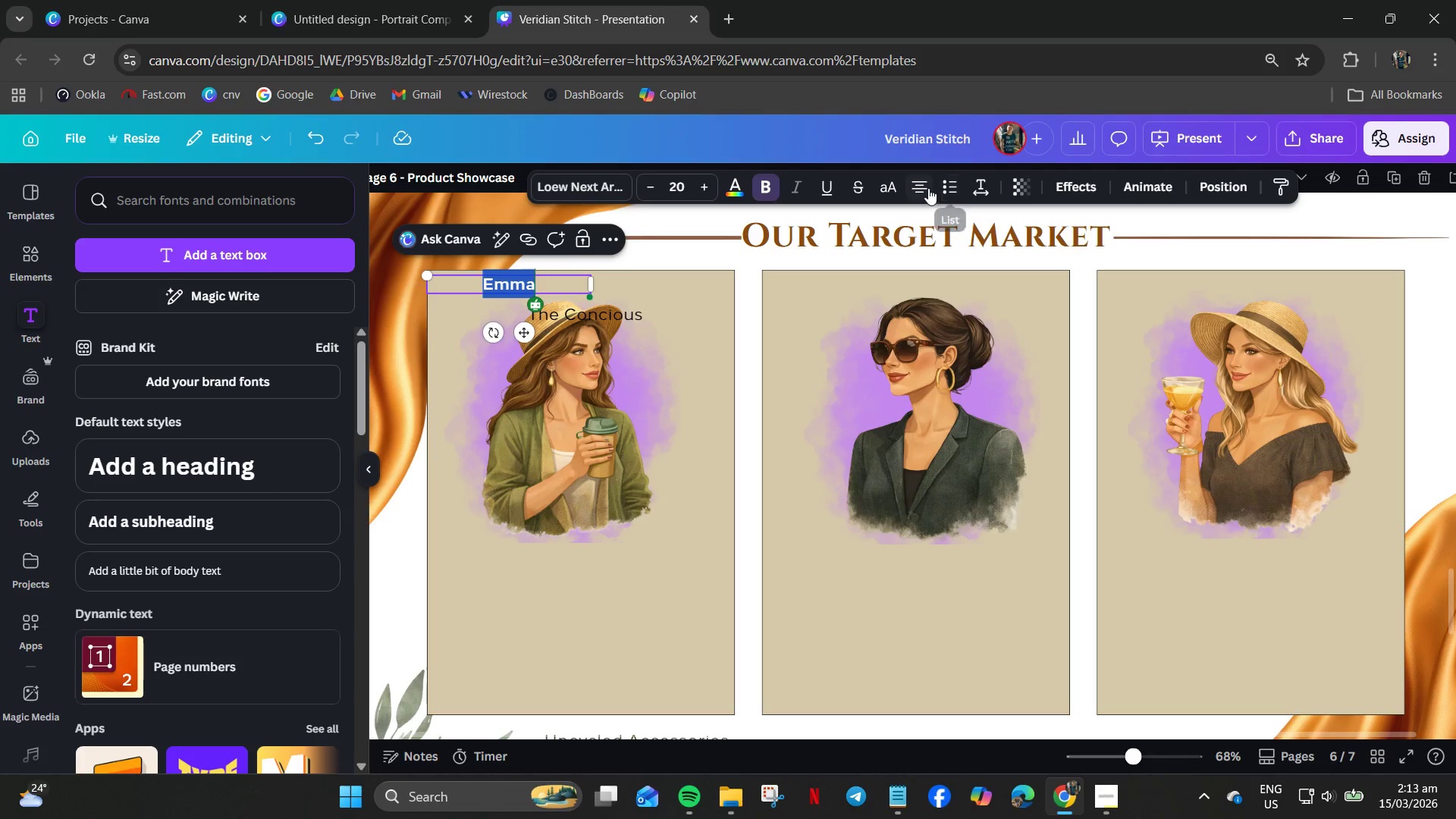 
left_click([918, 186])
 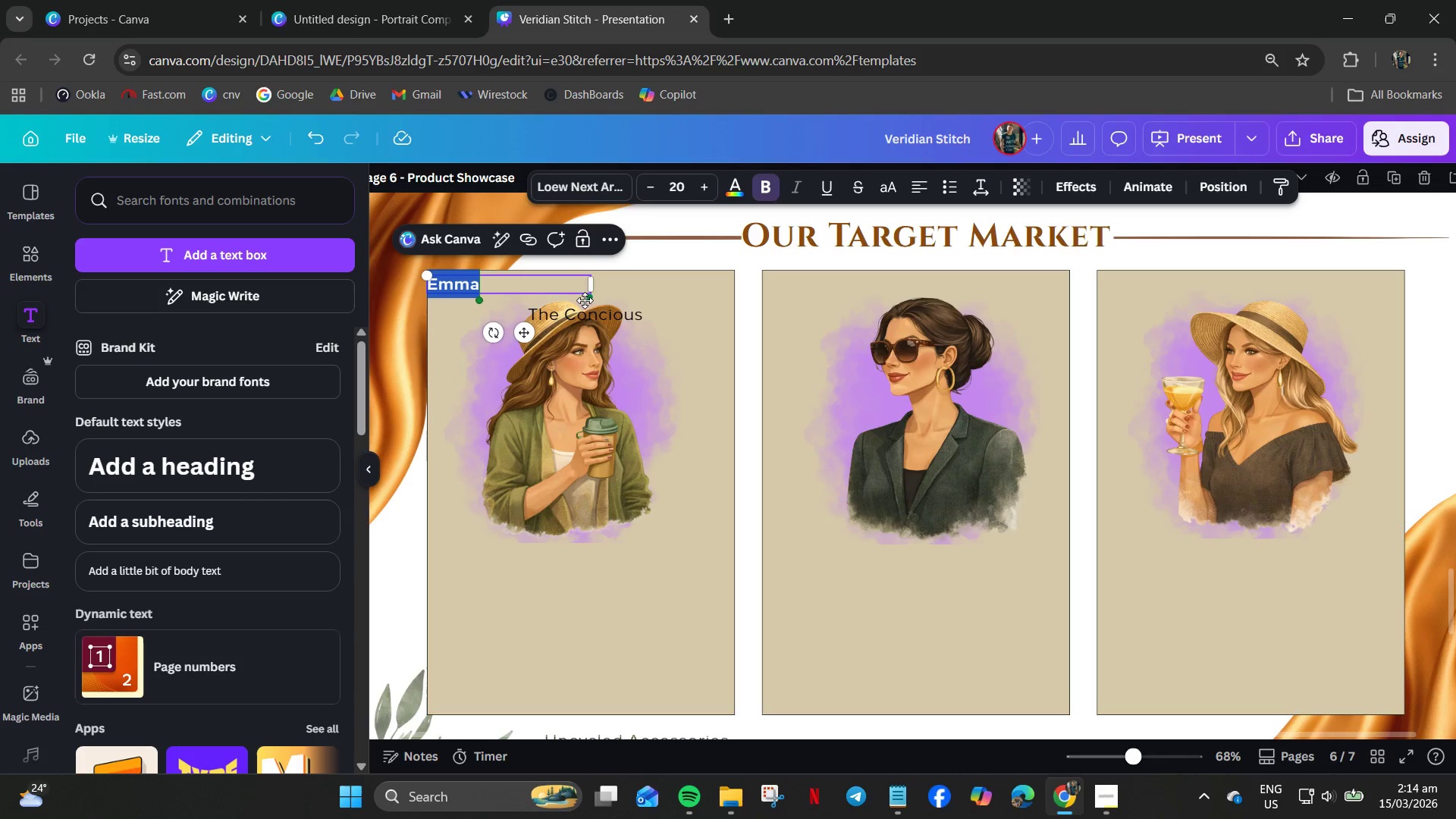 
left_click_drag(start_coordinate=[594, 282], to_coordinate=[504, 284])
 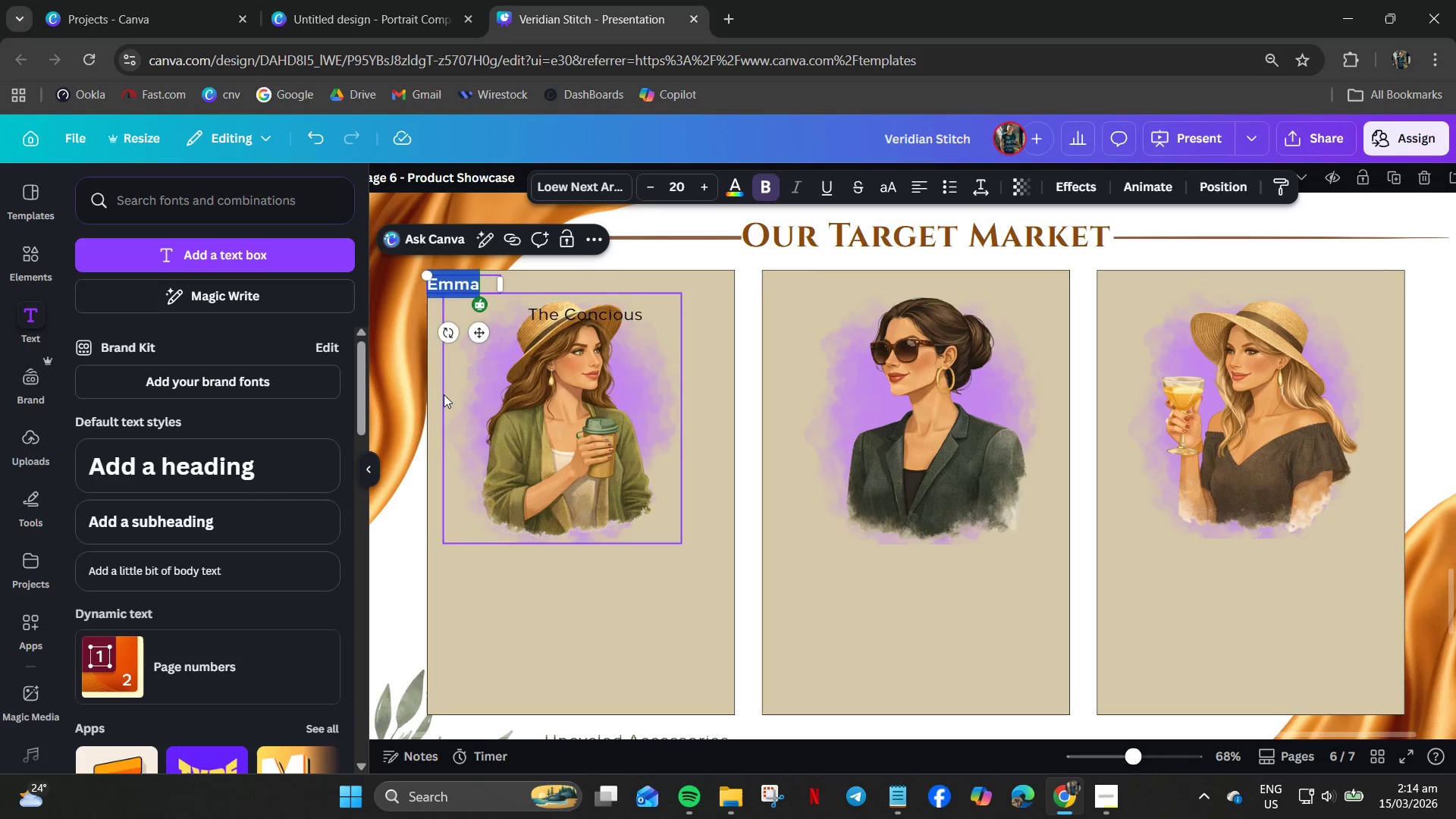 
left_click([436, 396])
 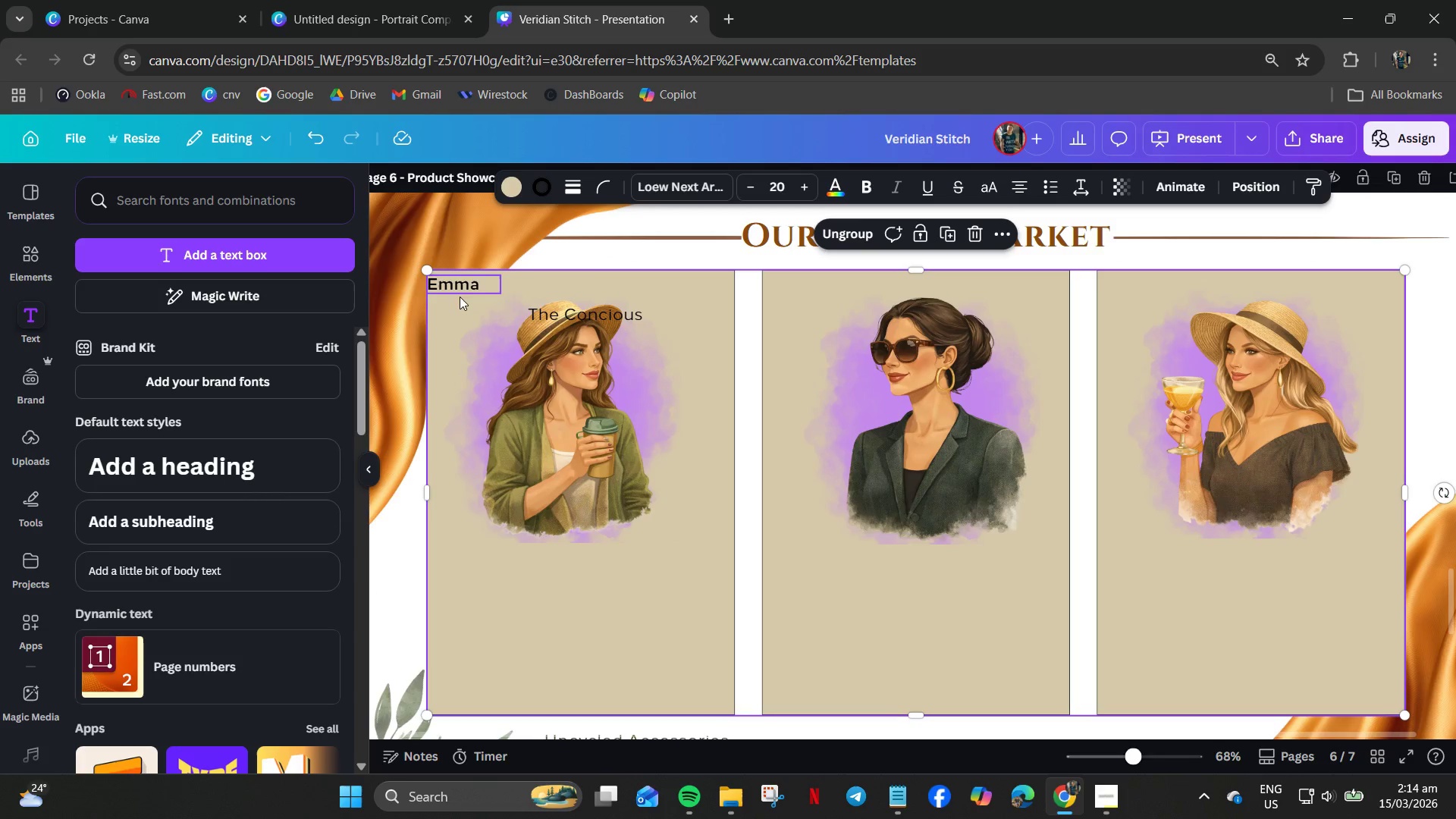 
left_click_drag(start_coordinate=[460, 291], to_coordinate=[491, 290])
 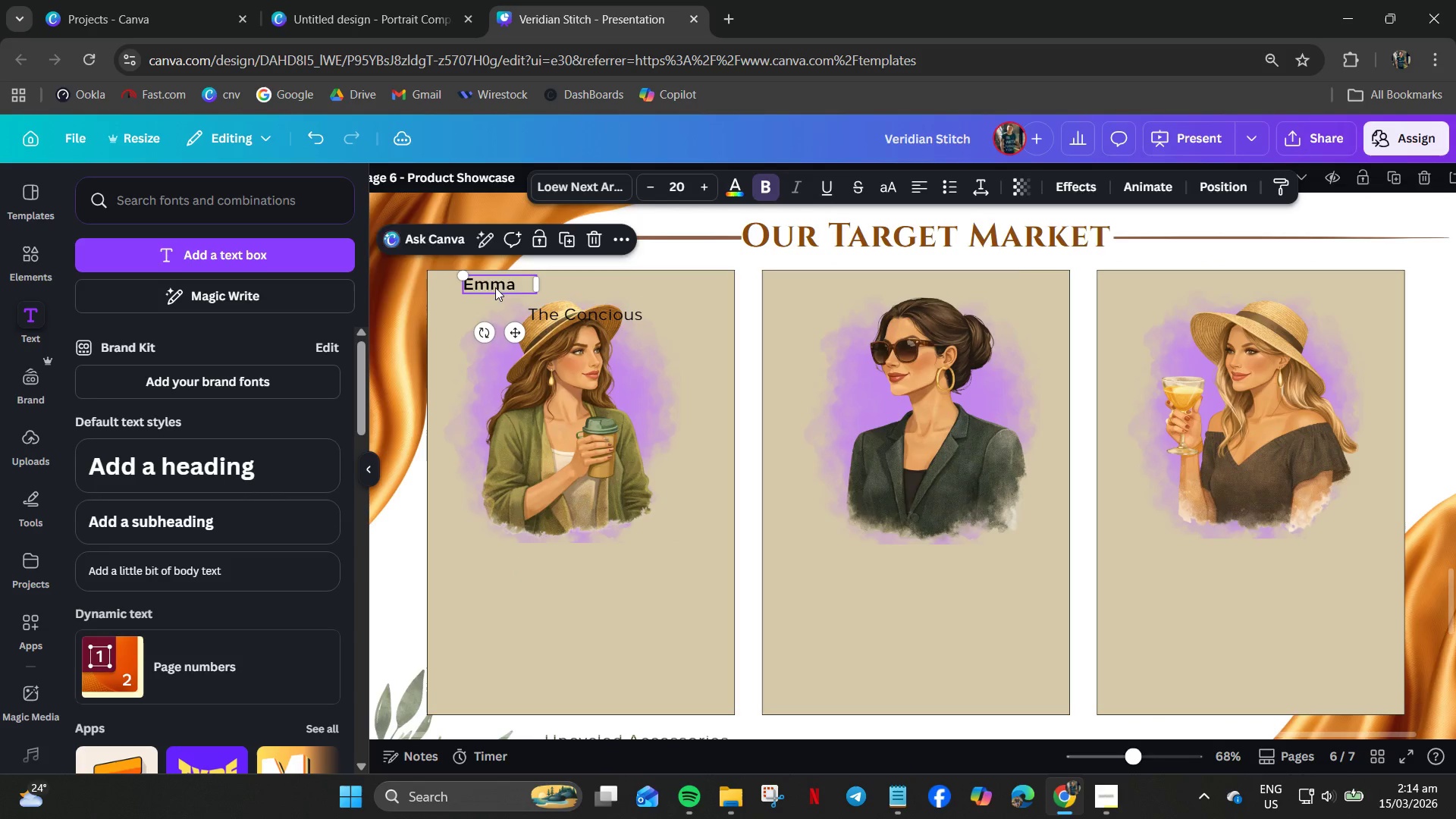 
double_click([495, 287])
 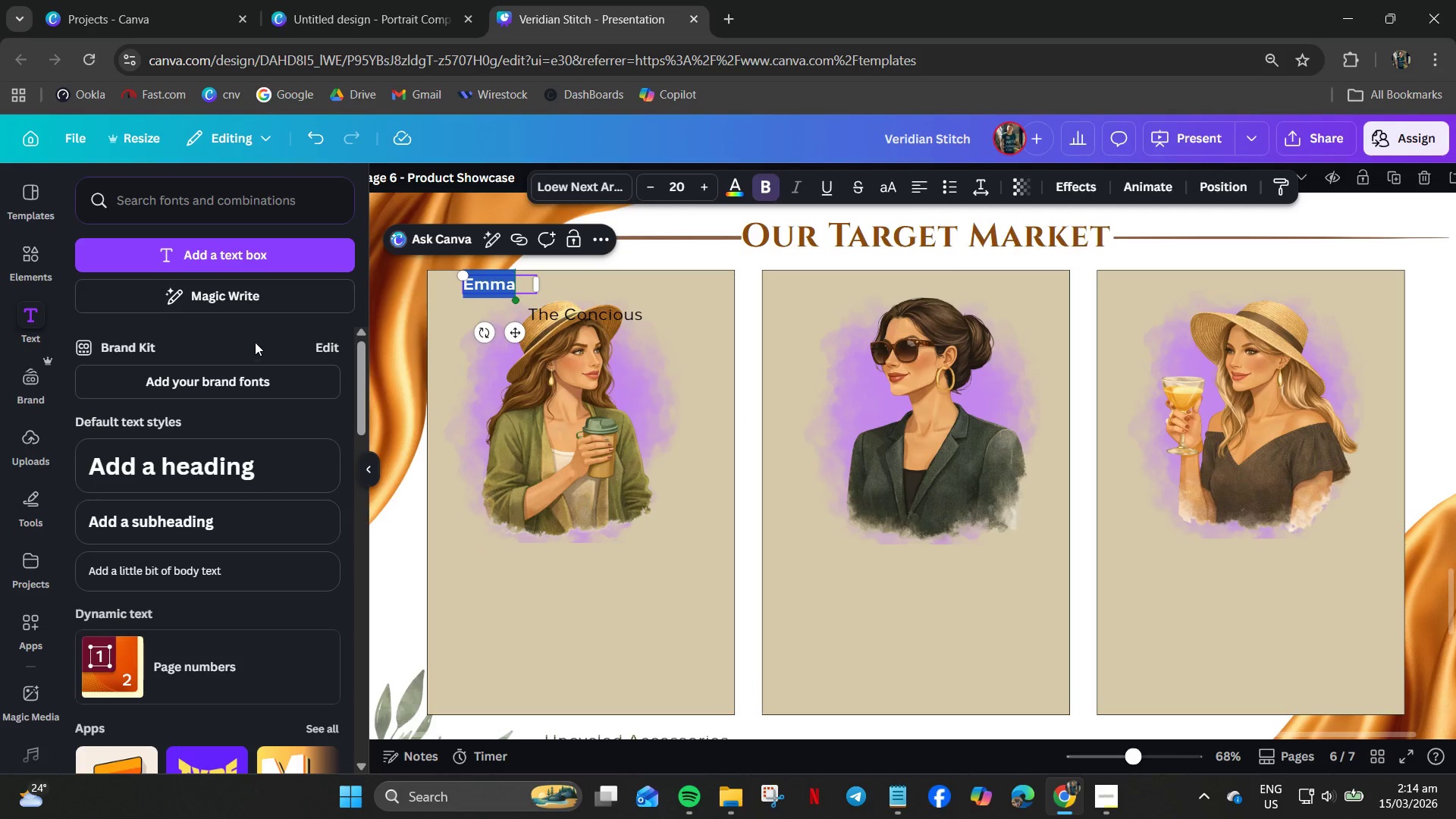 
scroll: coordinate [247, 282], scroll_direction: up, amount: 3.0
 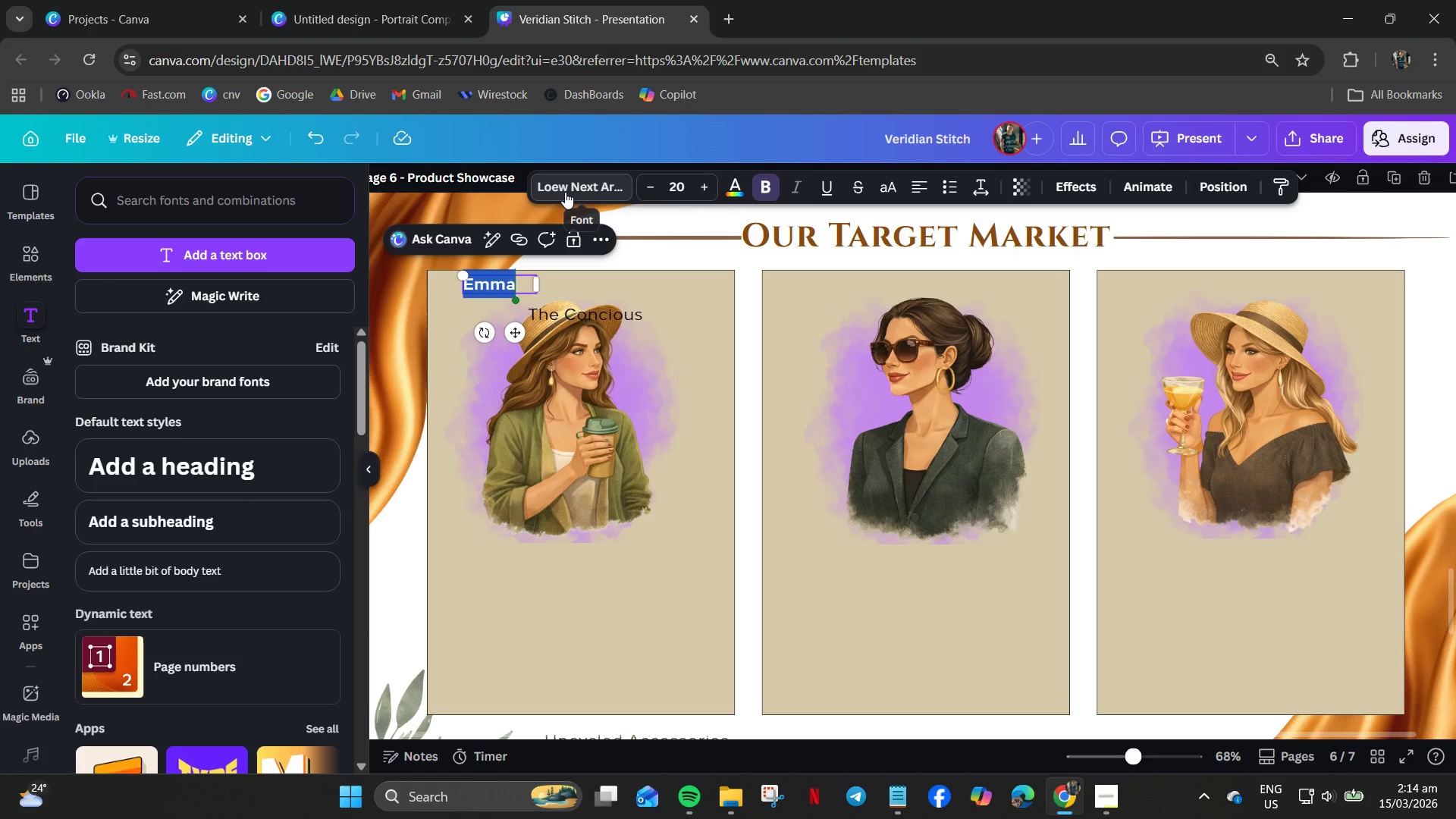 
left_click([562, 183])
 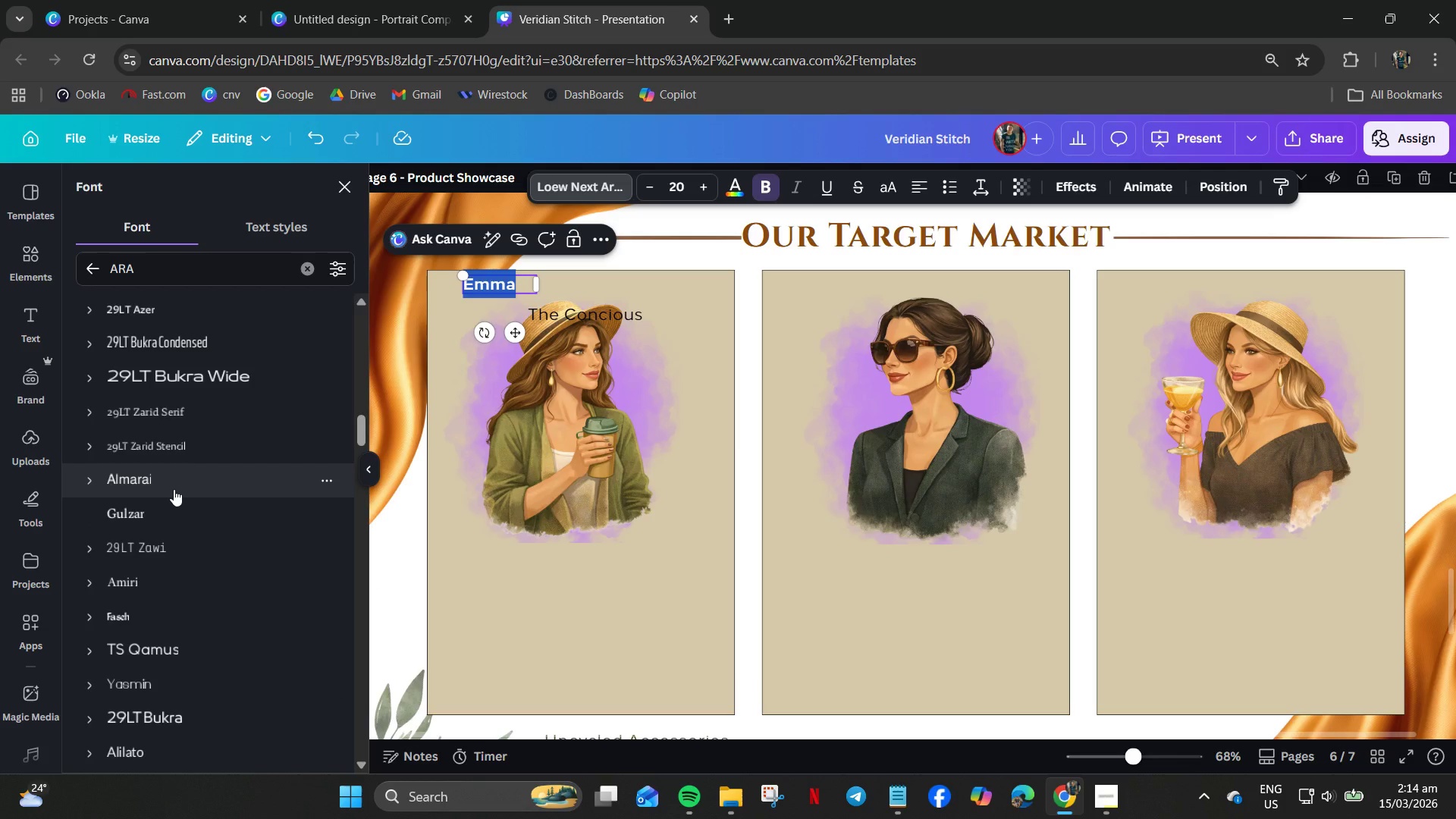 
scroll: coordinate [177, 494], scroll_direction: up, amount: 4.0
 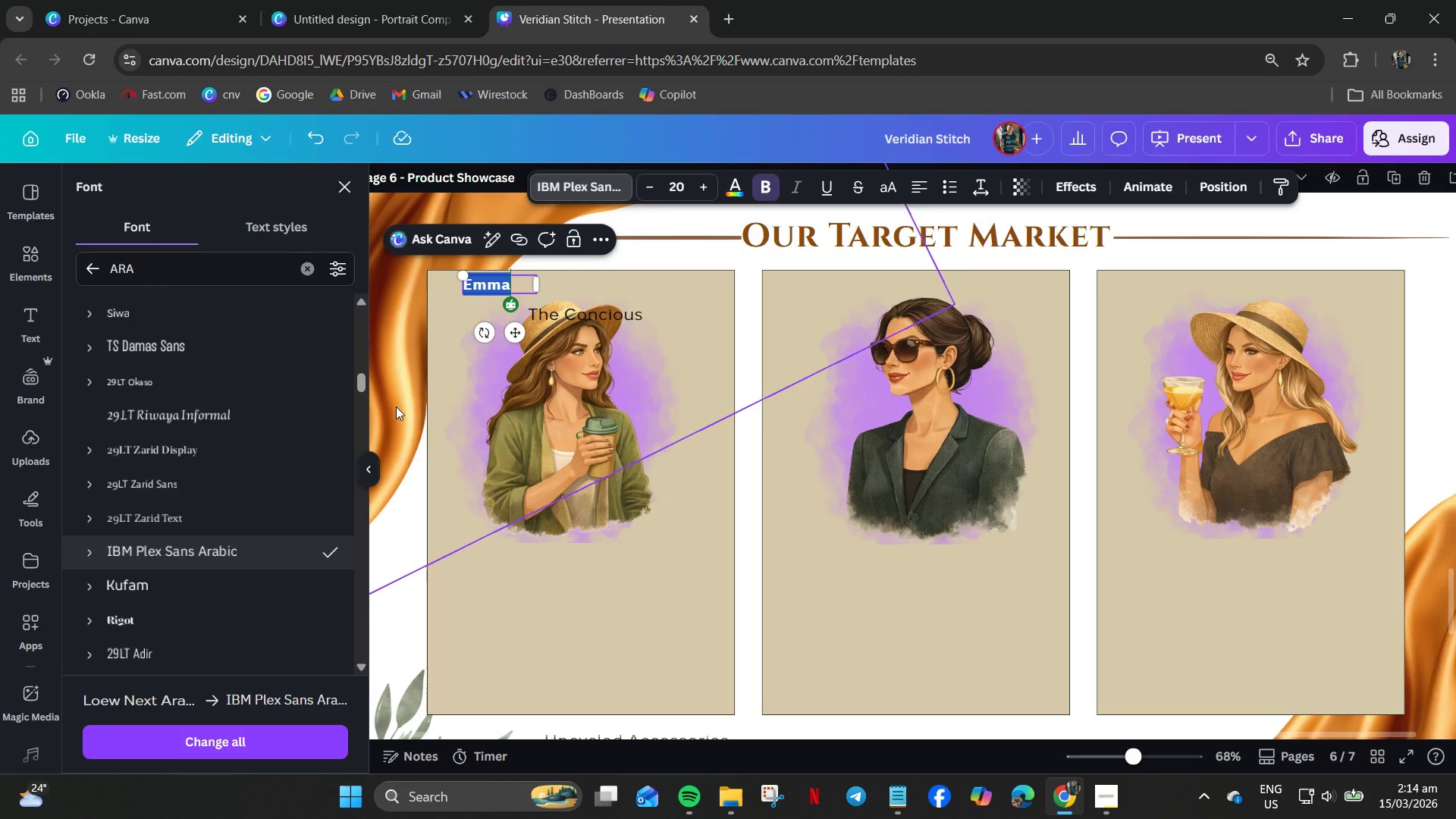 
wait(5.14)
 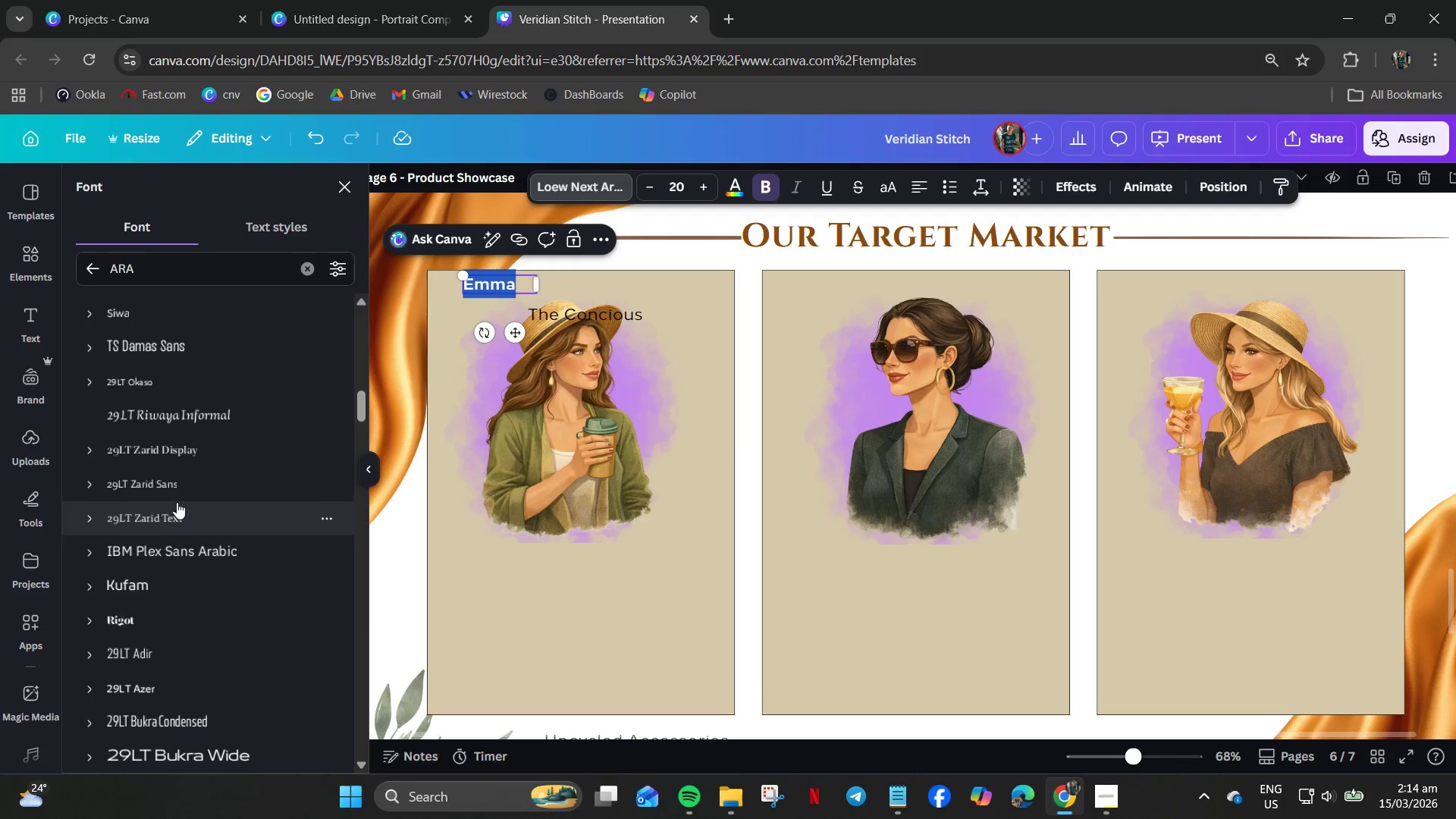 
mouse_move([141, 342])
 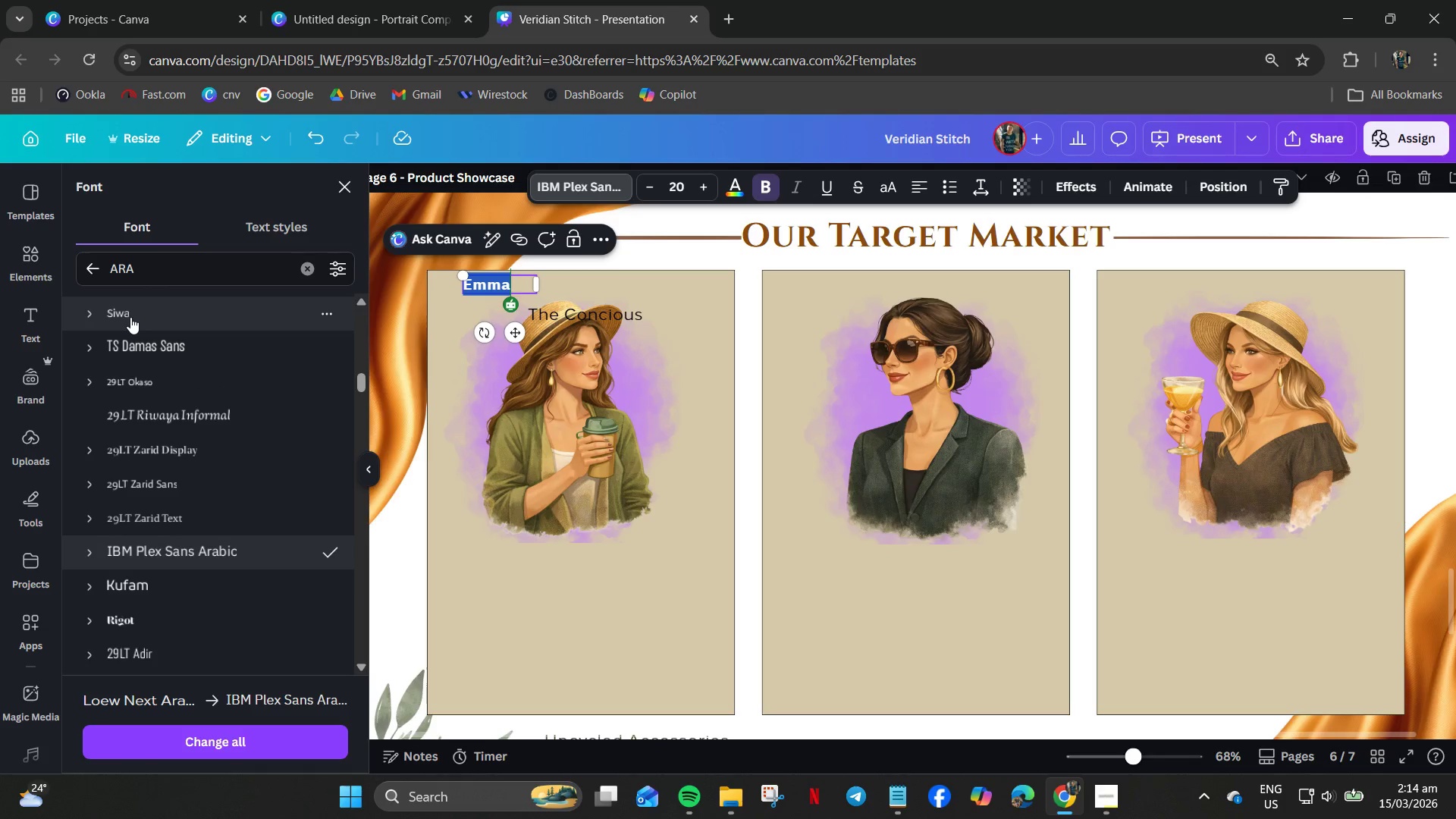 
left_click([130, 317])
 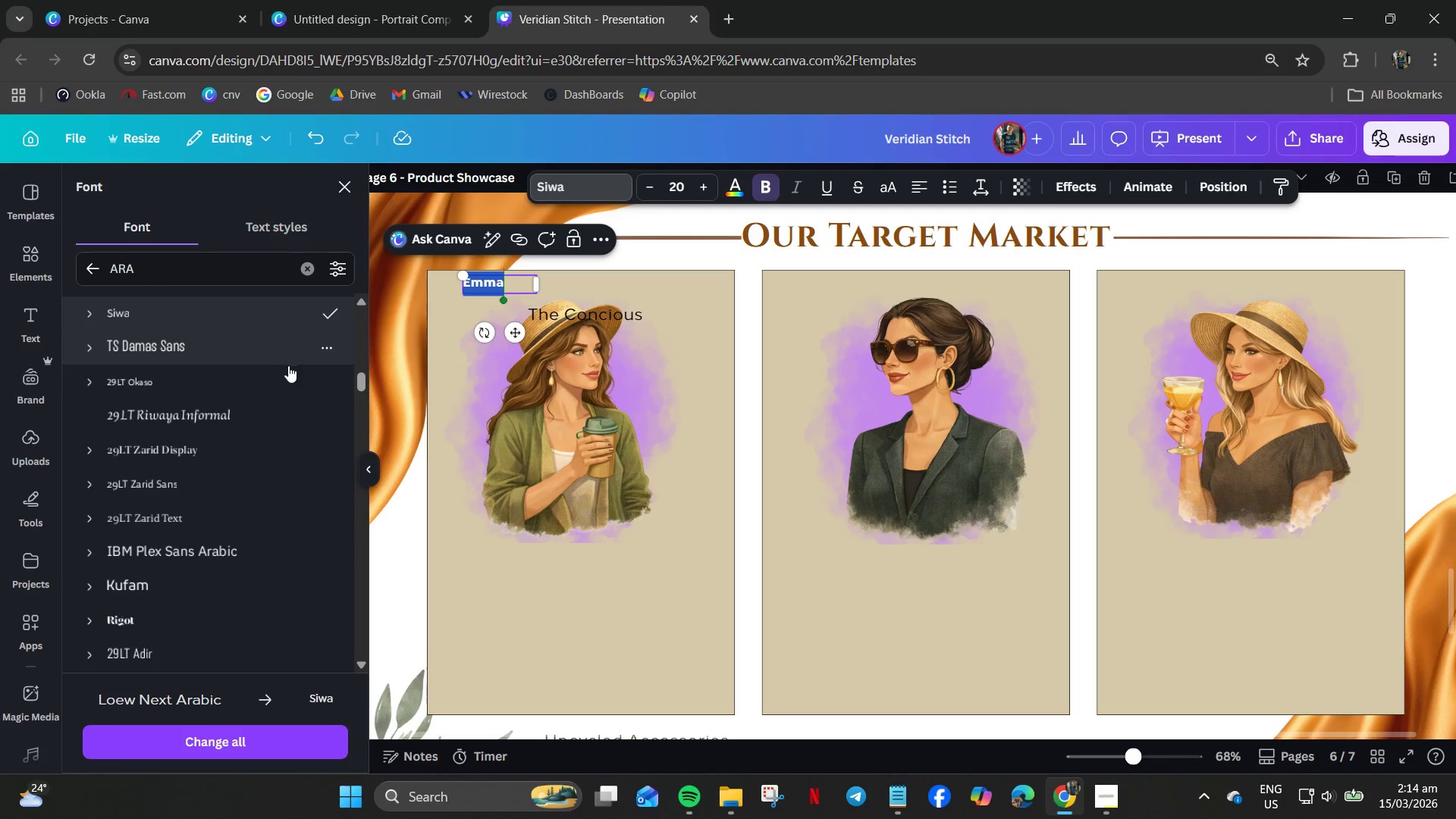 
scroll: coordinate [170, 479], scroll_direction: up, amount: 3.0
 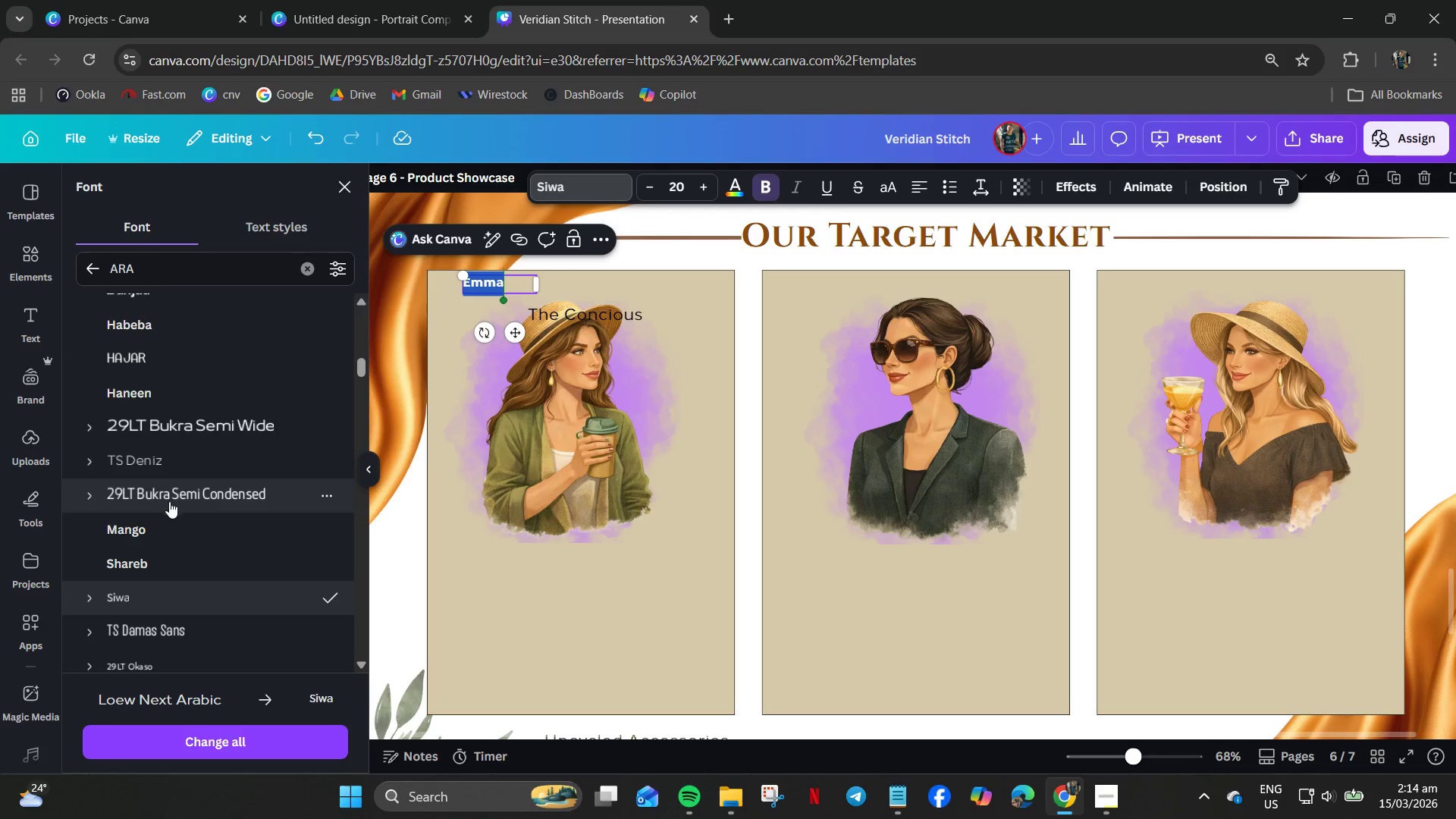 
left_click([153, 532])
 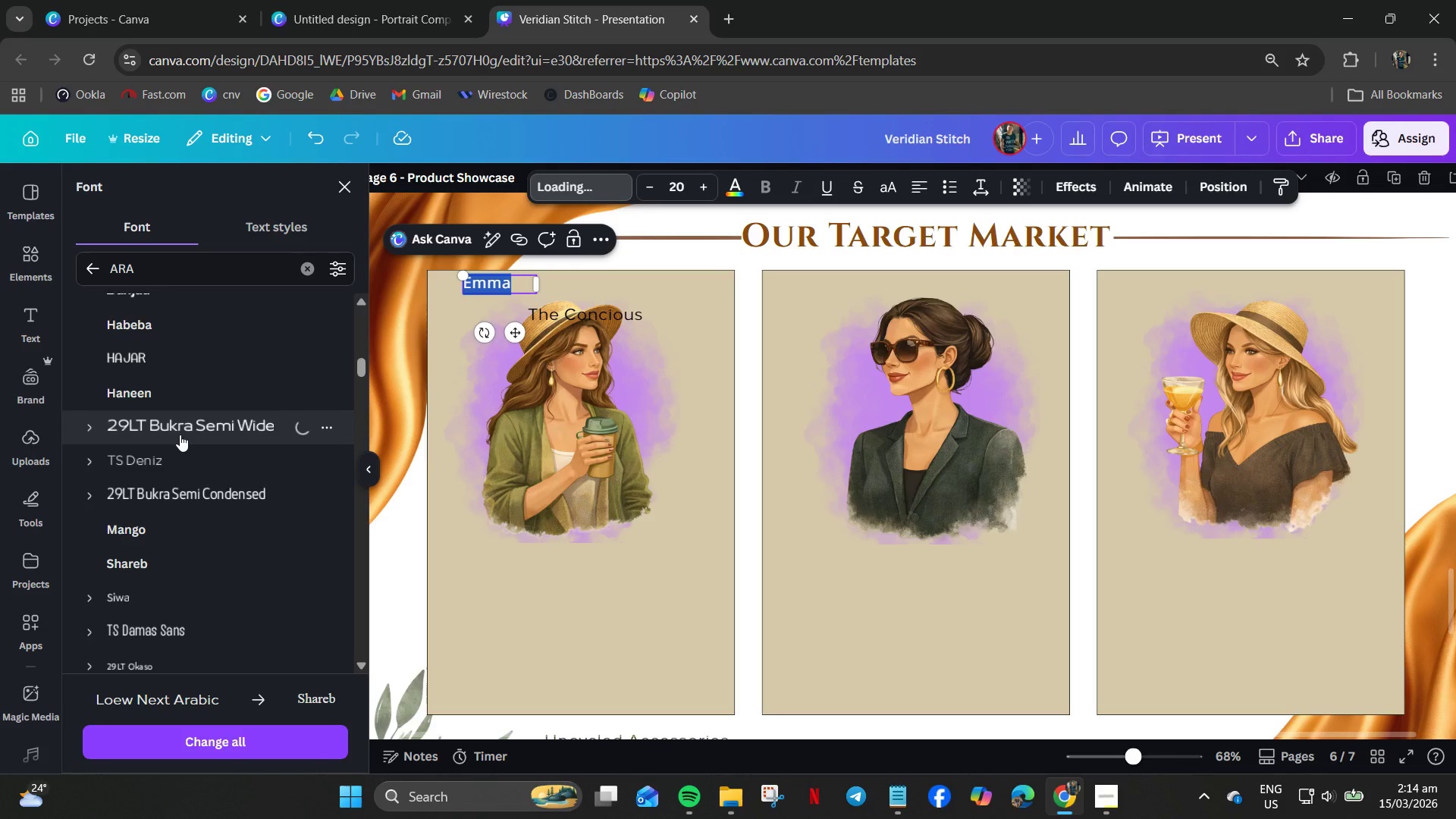 
wait(6.25)
 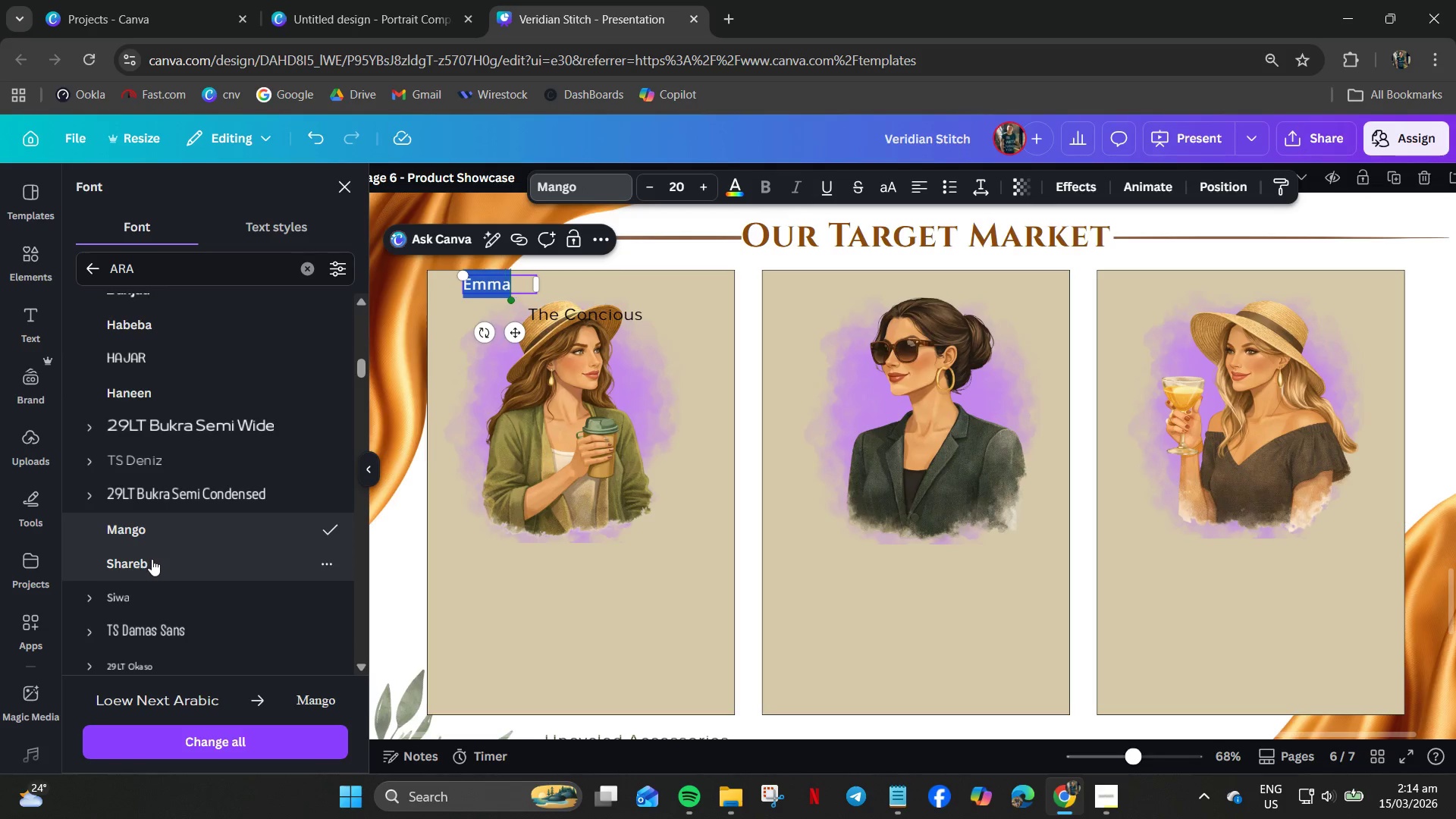 
left_click([485, 621])
 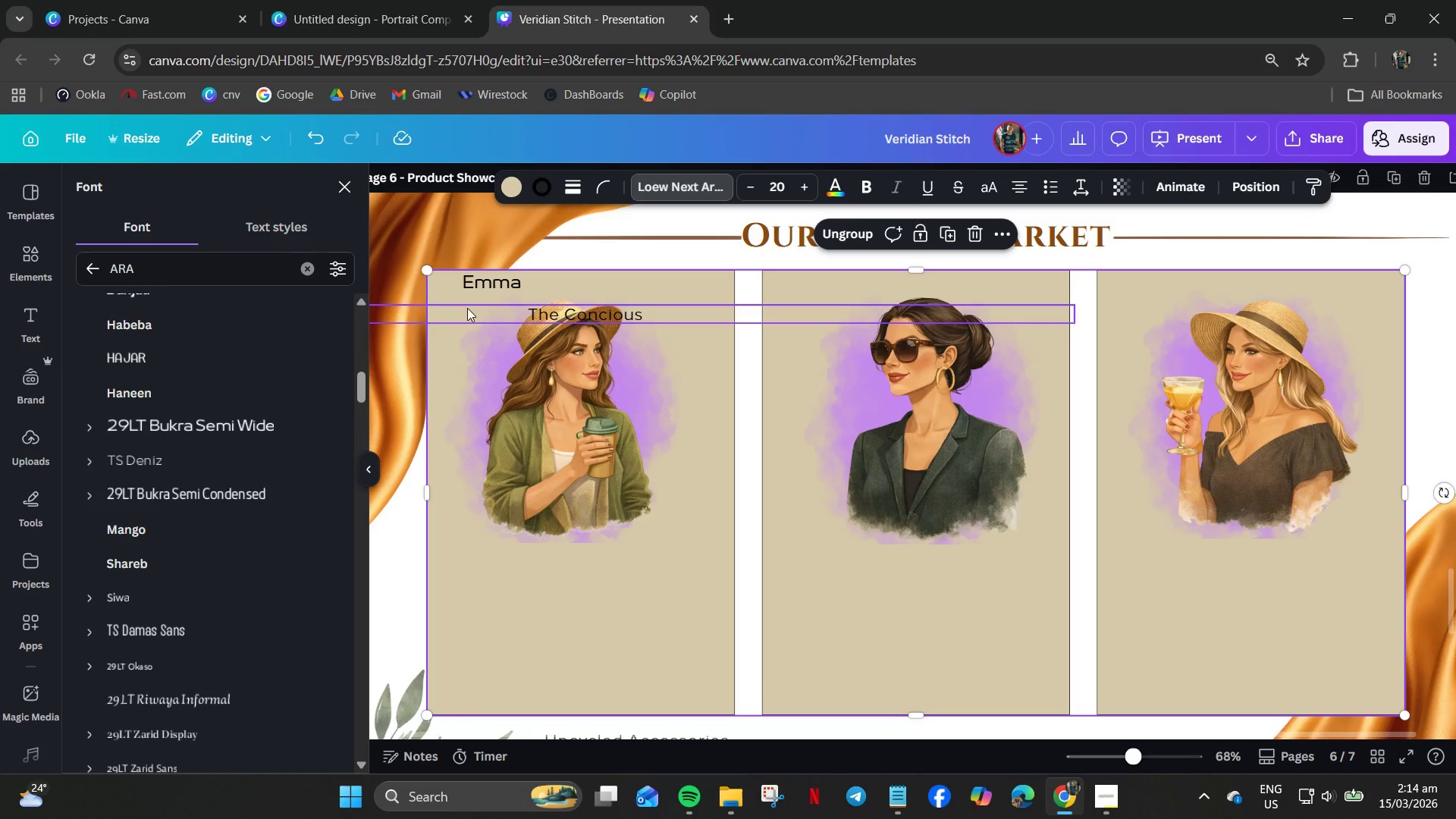 
scroll: coordinate [74, 500], scroll_direction: up, amount: 3.0
 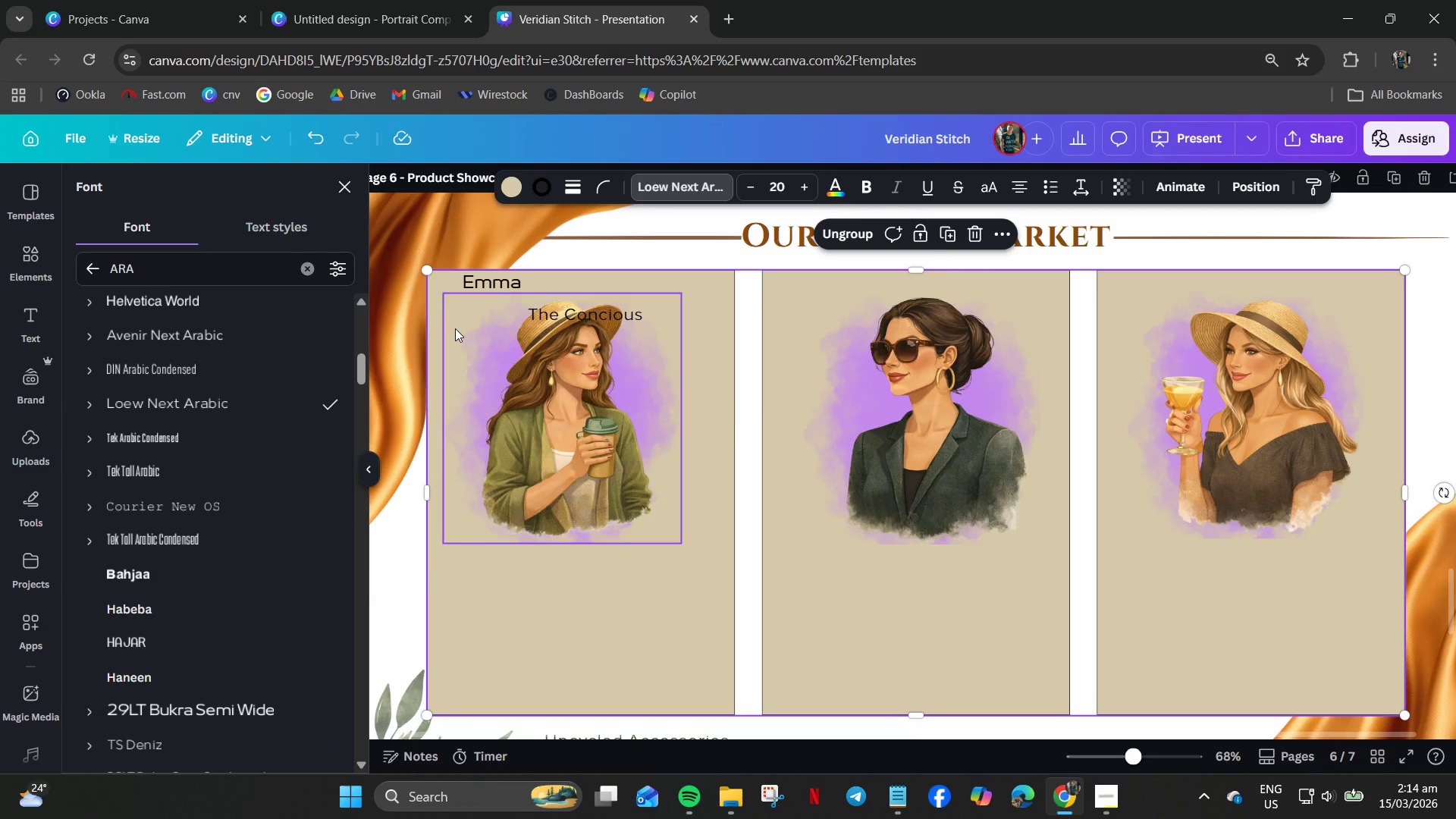 
left_click([484, 290])
 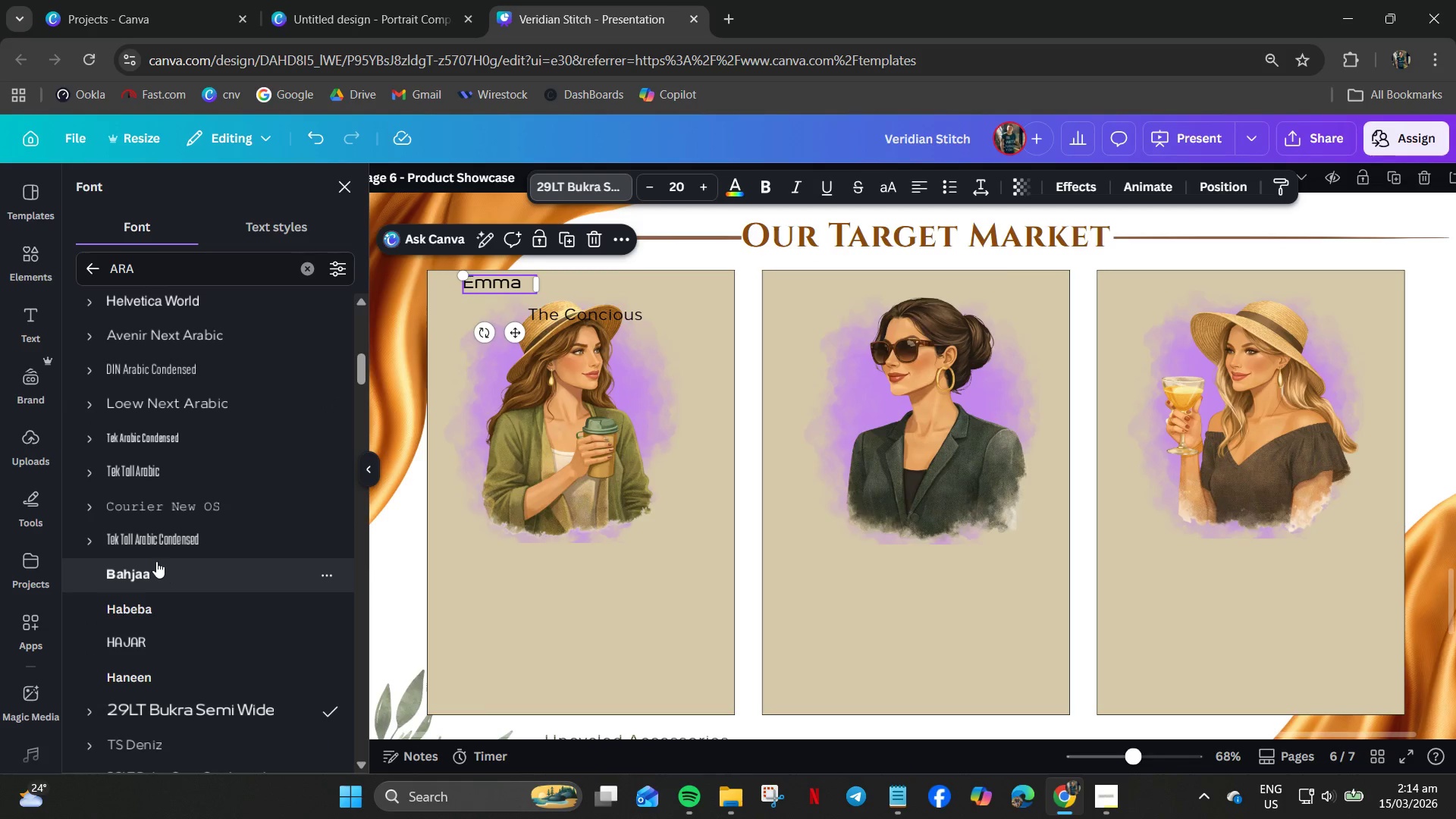 
left_click([155, 561])
 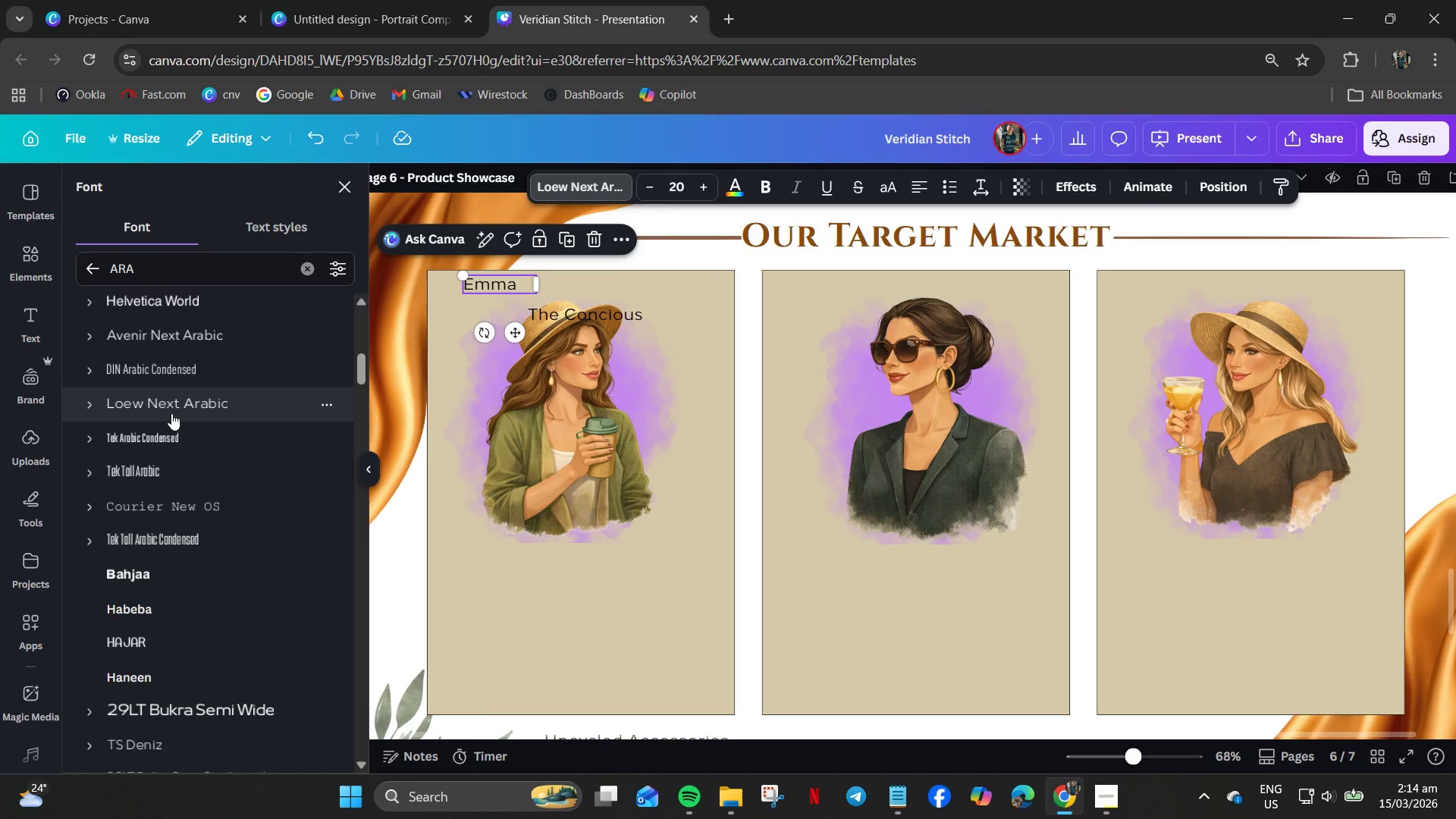 
wait(5.03)
 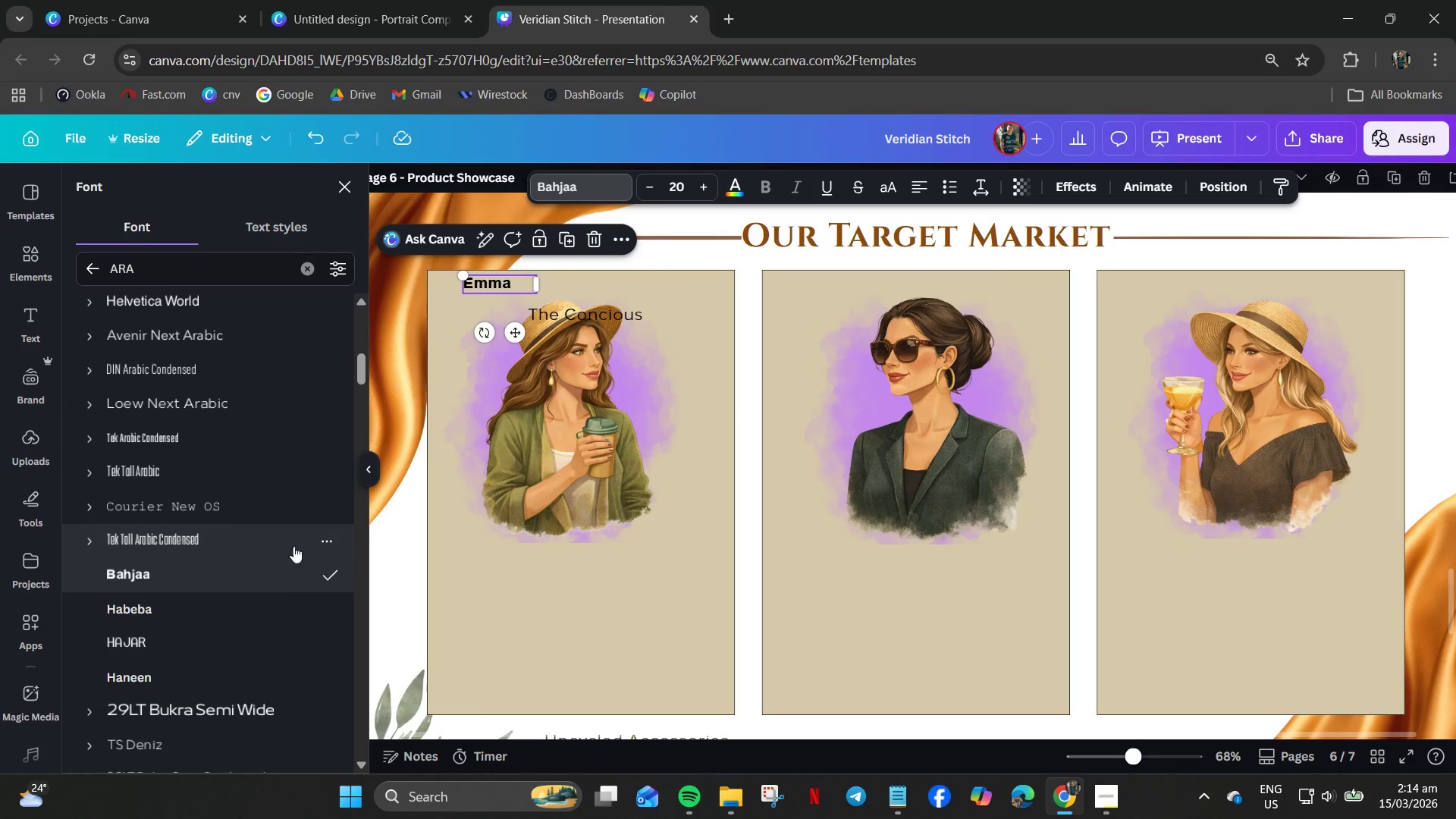 
left_click([154, 570])
 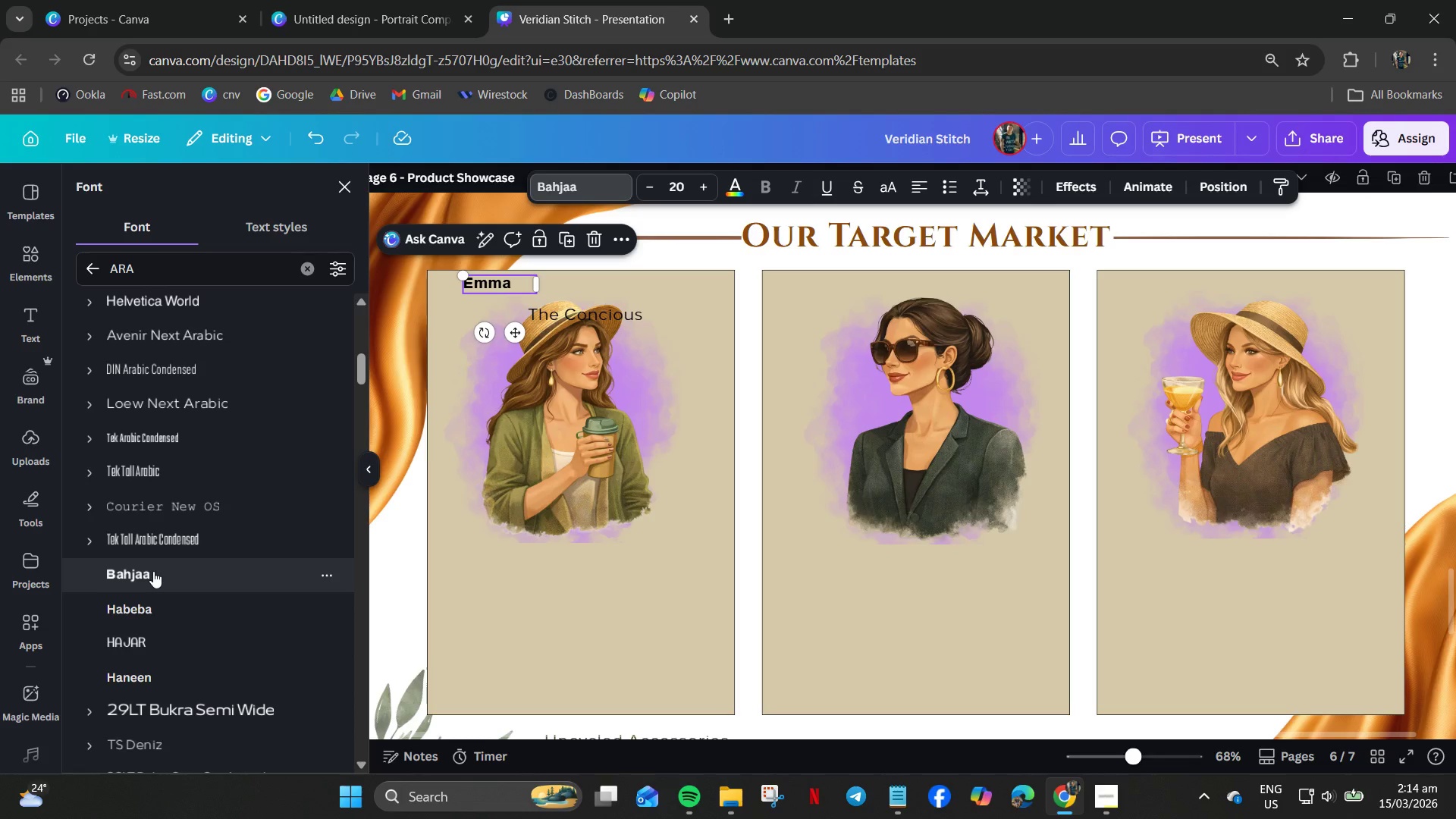 
scroll: coordinate [153, 570], scroll_direction: up, amount: 4.0
 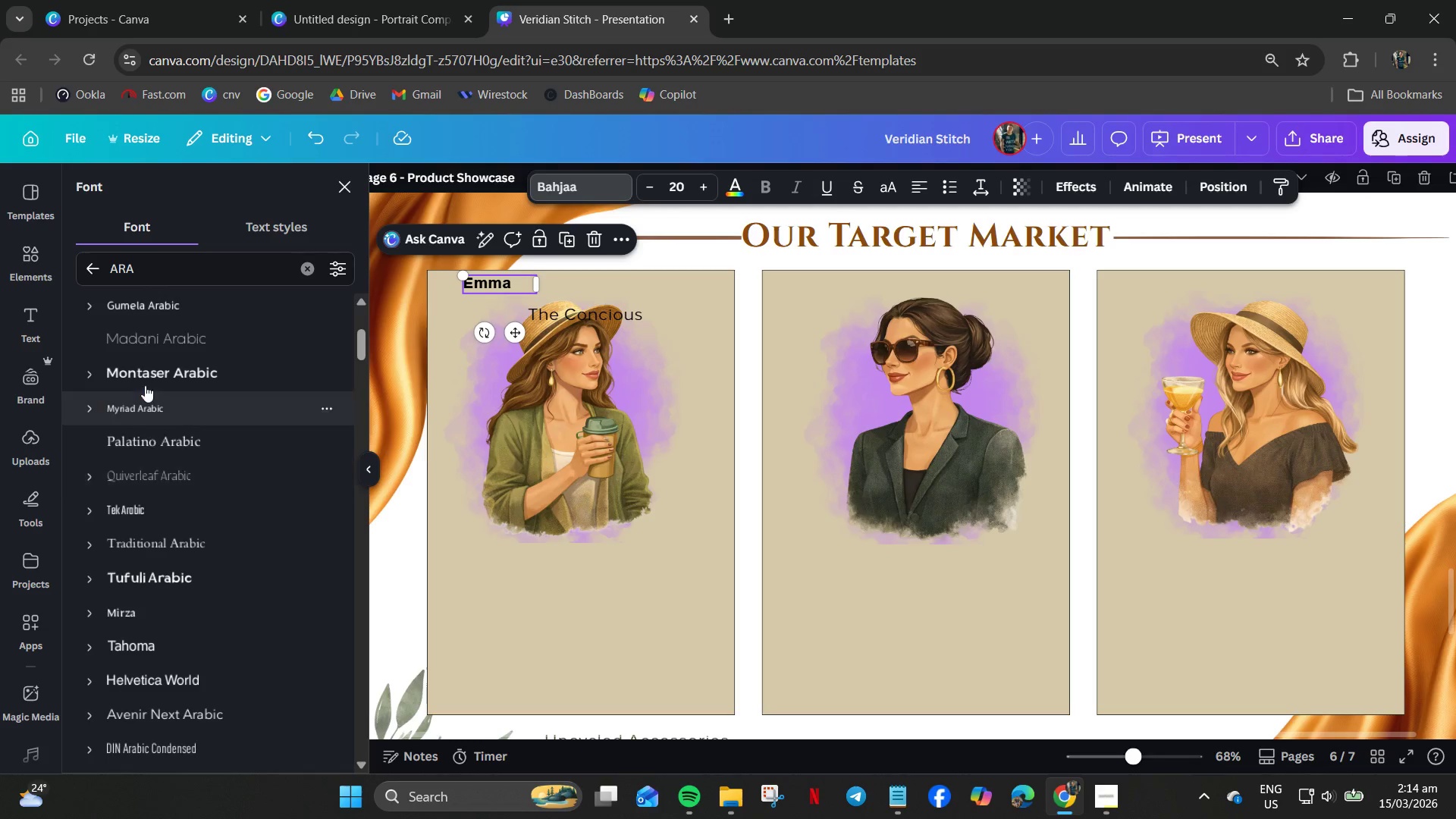 
left_click([146, 377])
 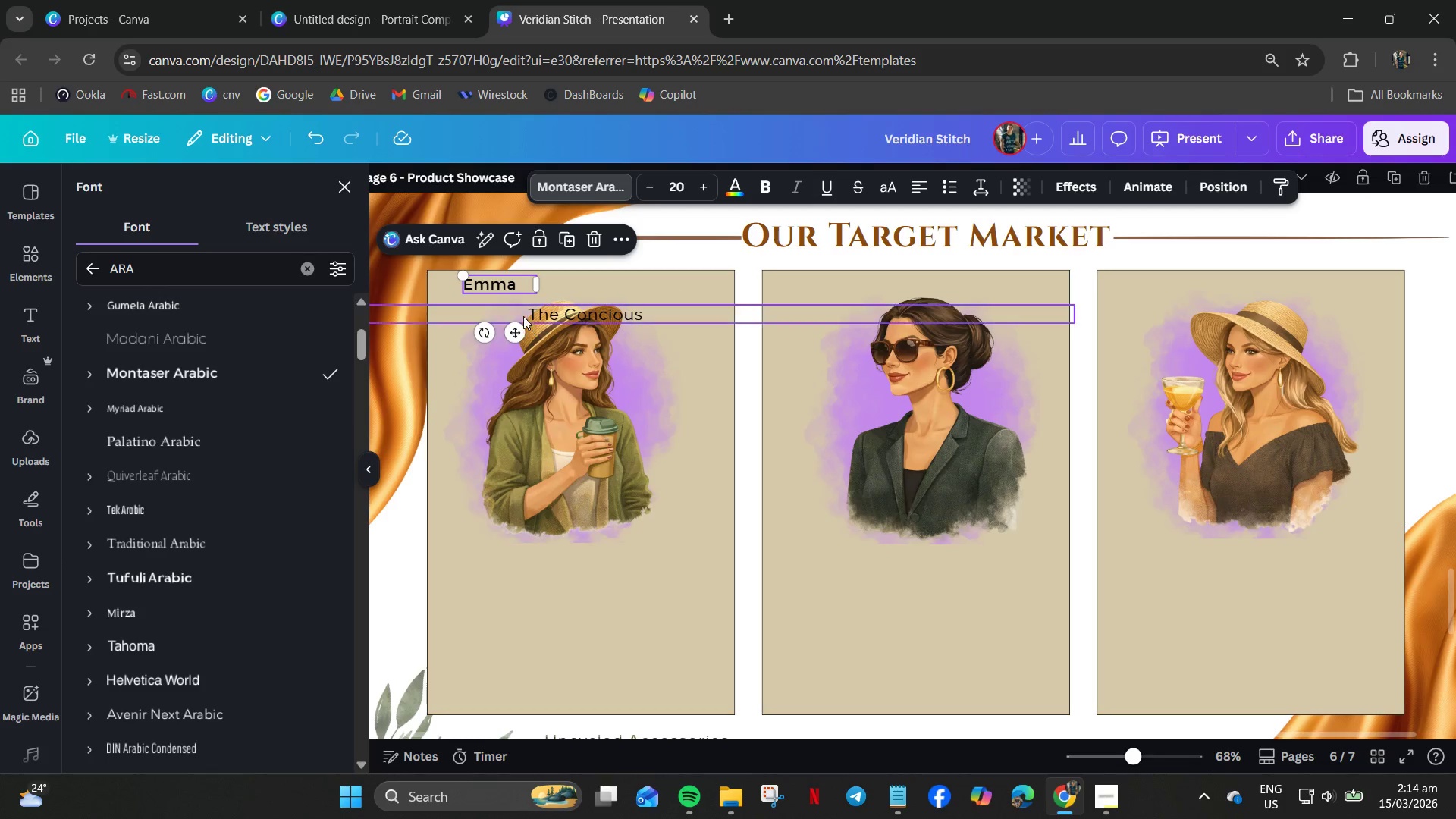 
scroll: coordinate [162, 344], scroll_direction: up, amount: 4.0
 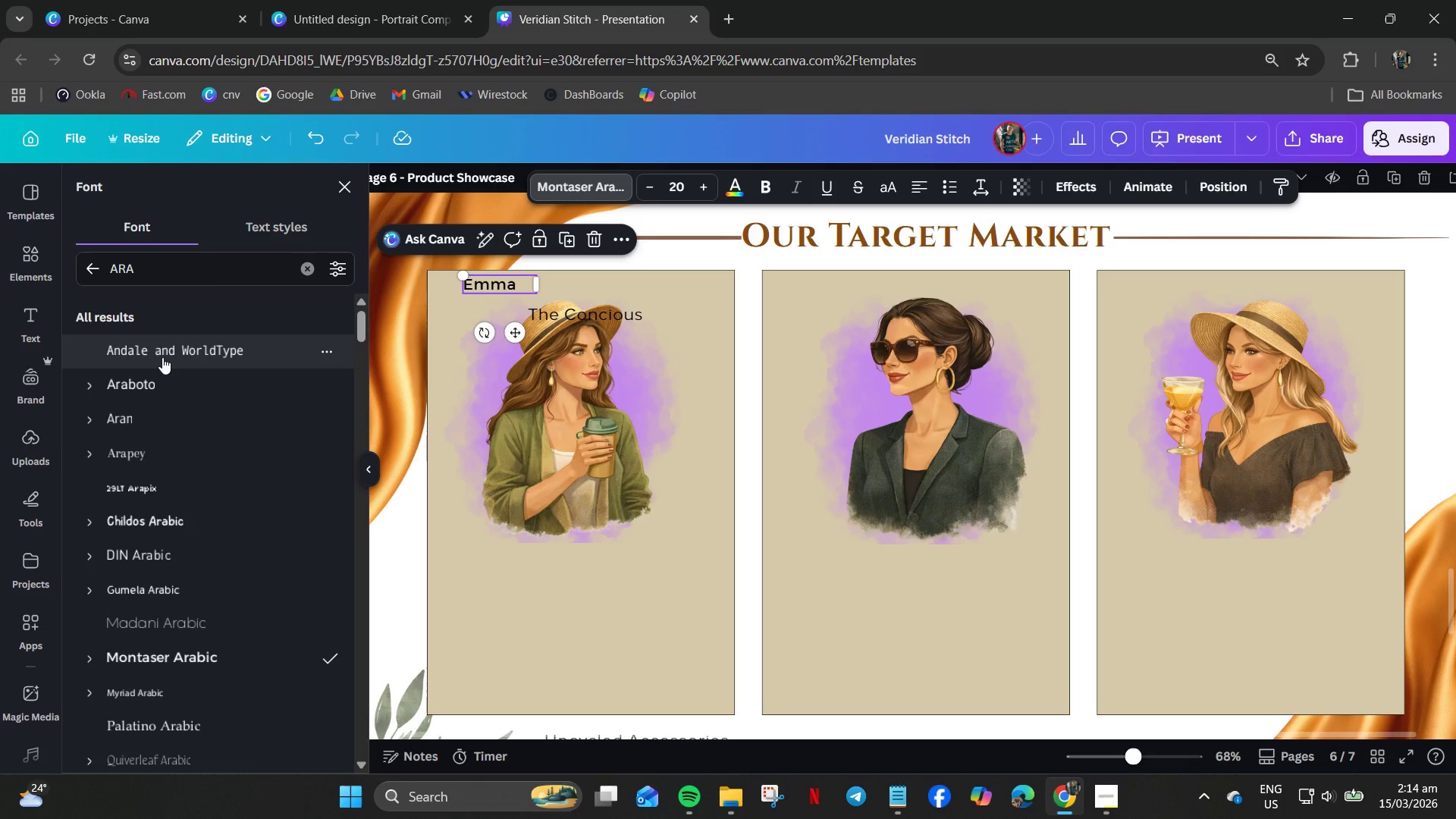 
left_click([162, 357])
 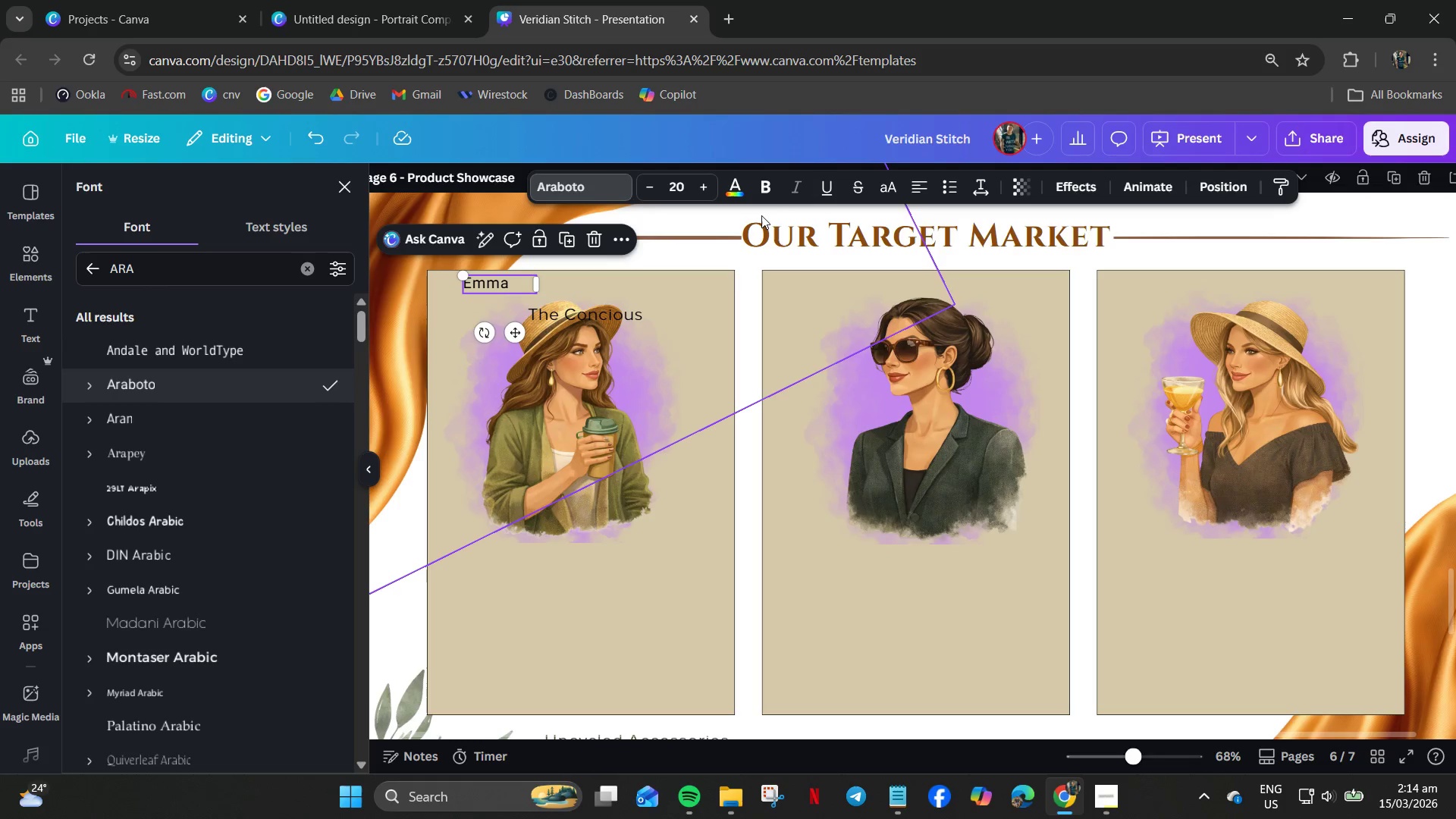 
wait(5.39)
 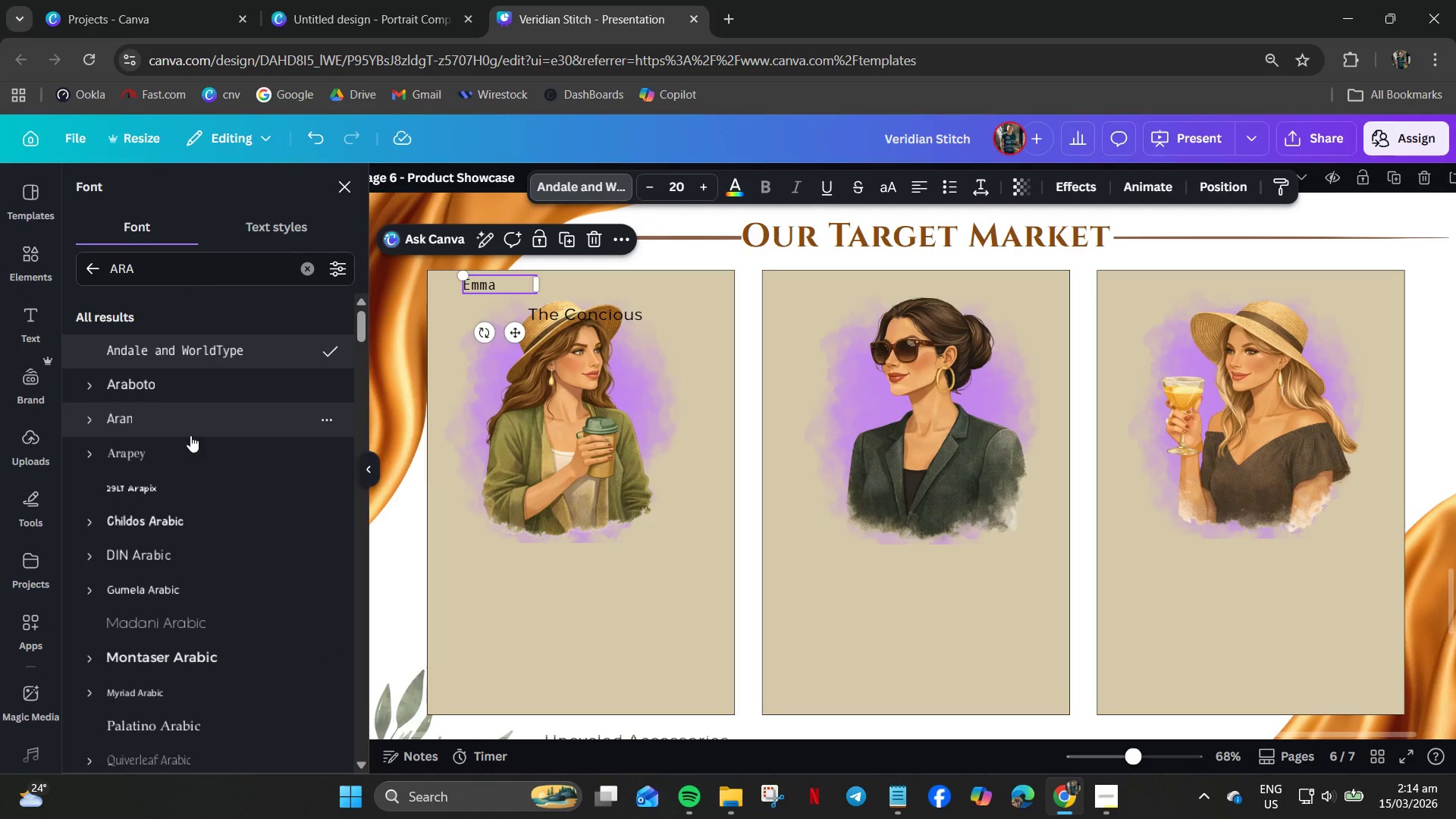 
scroll: coordinate [200, 387], scroll_direction: up, amount: 4.0
 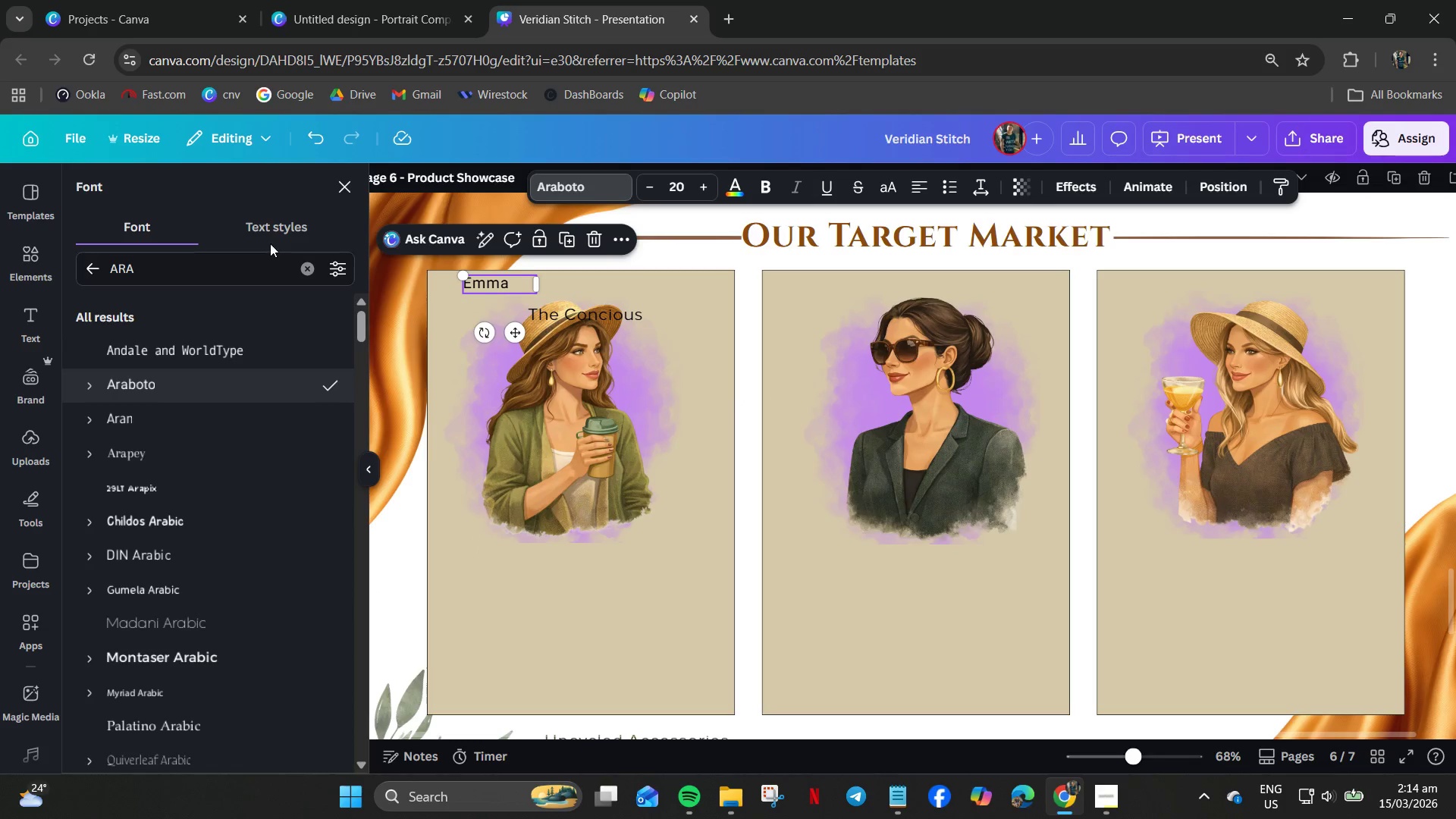 
left_click([268, 234])
 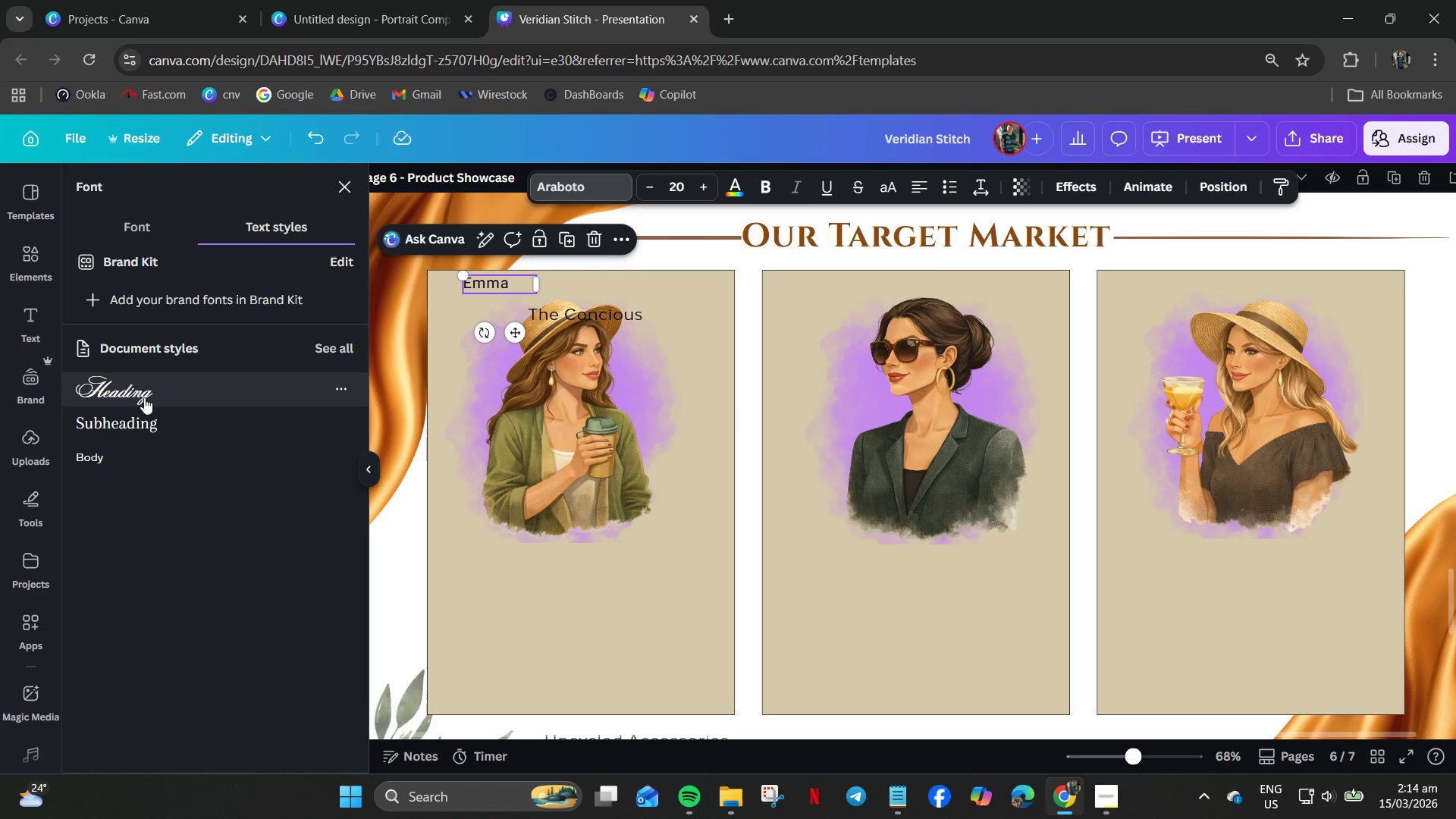 
left_click([102, 225])
 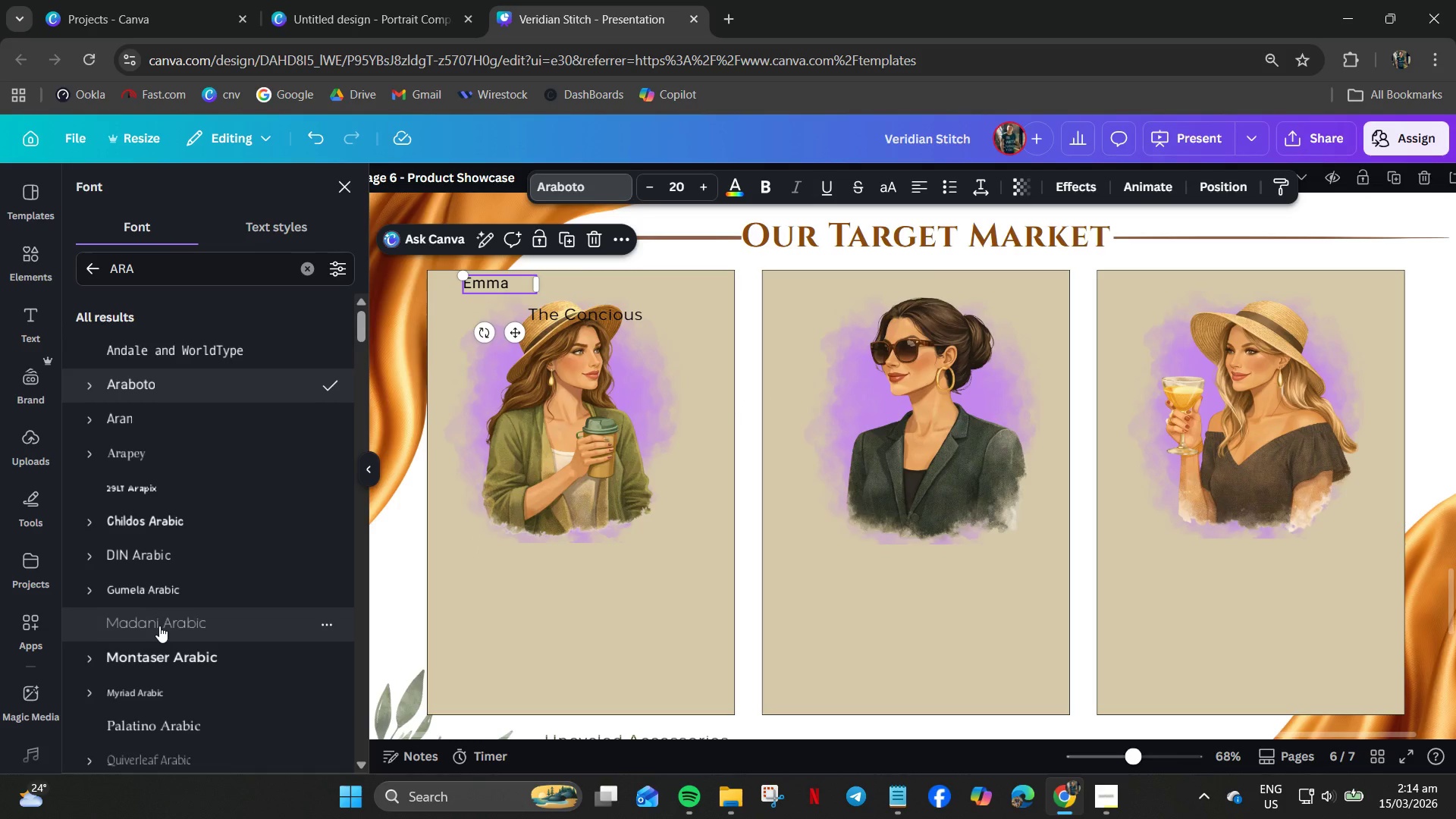 
left_click([158, 627])
 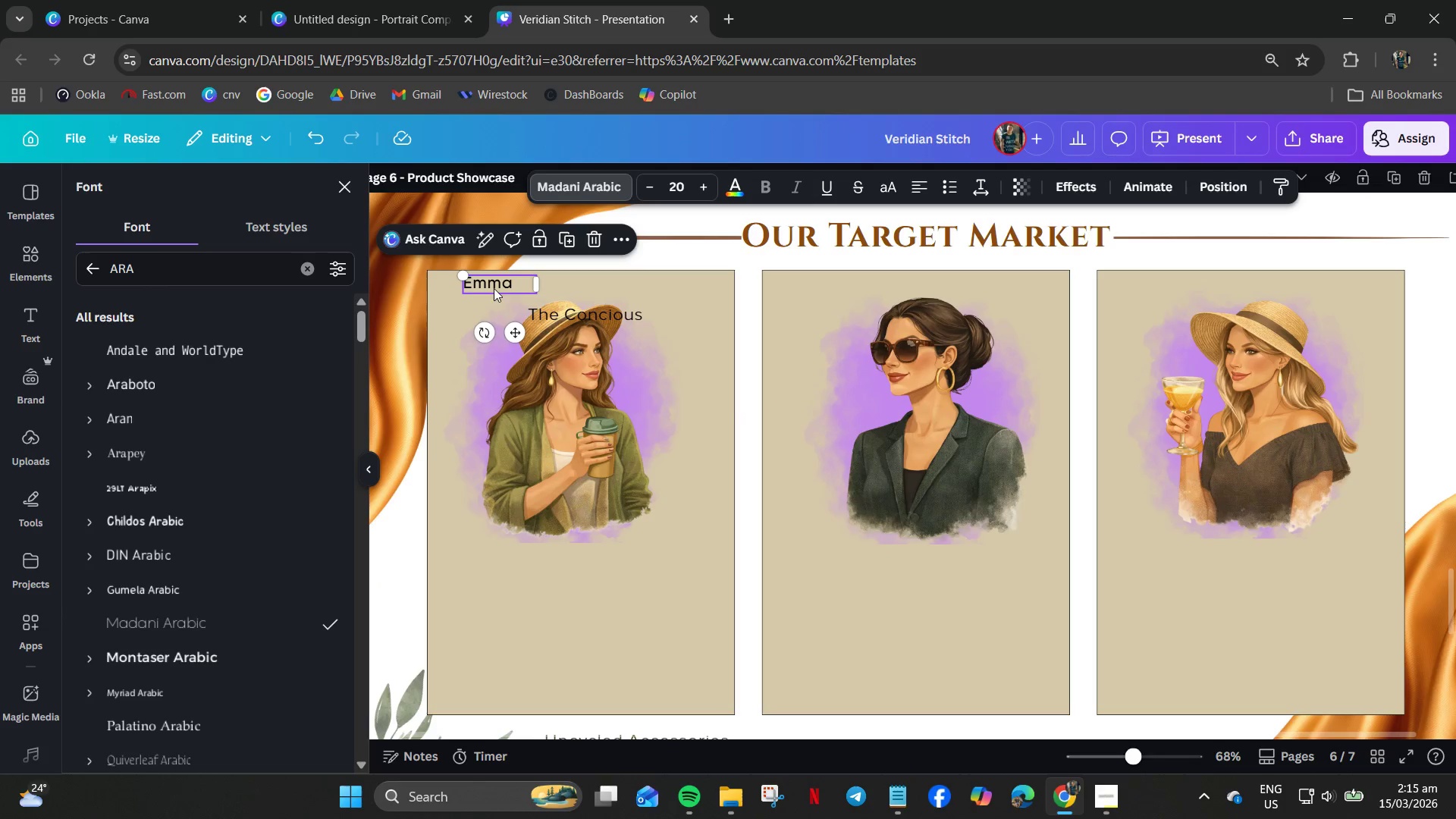 
double_click([498, 284])
 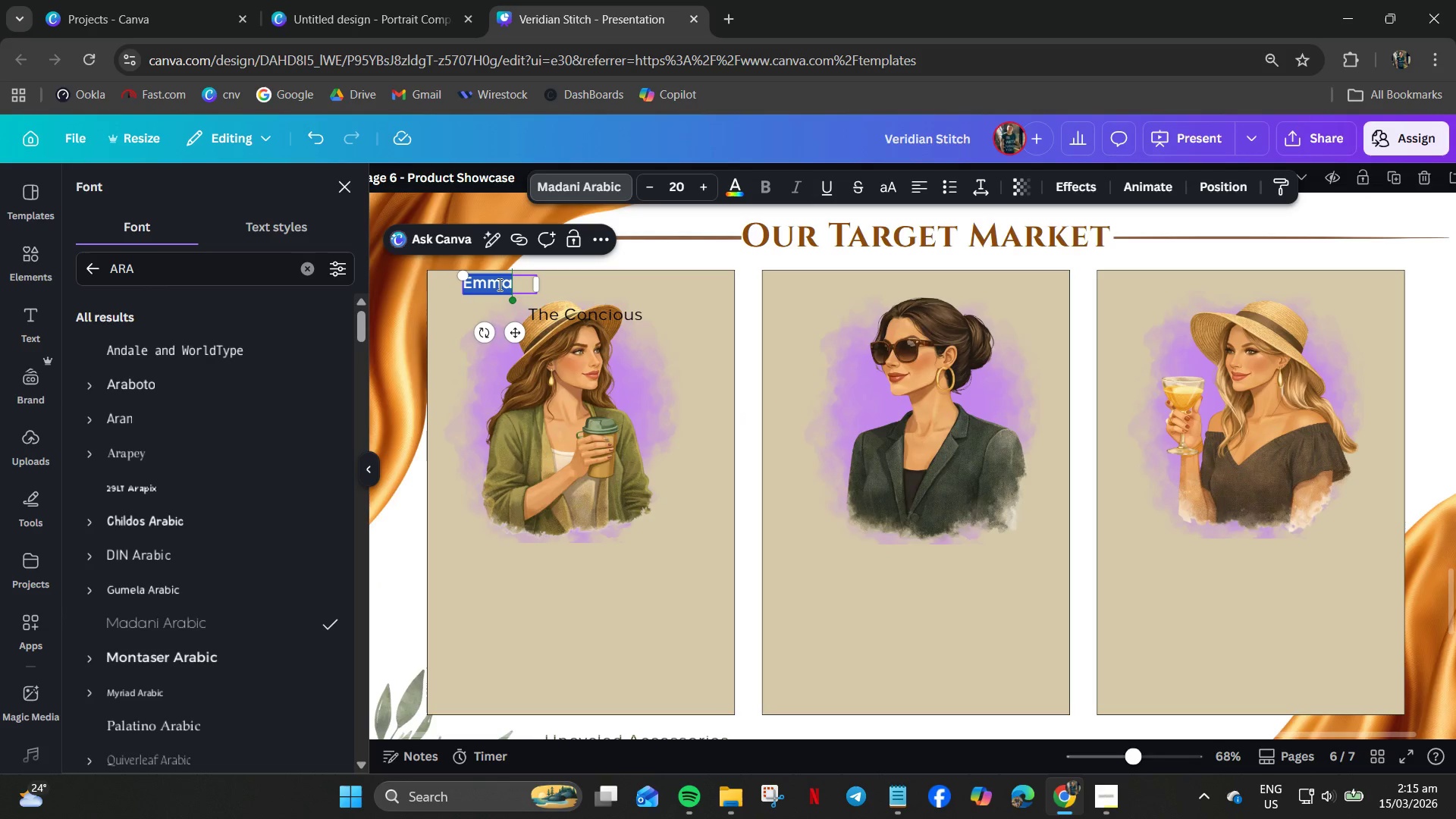 
key(Control+A)
 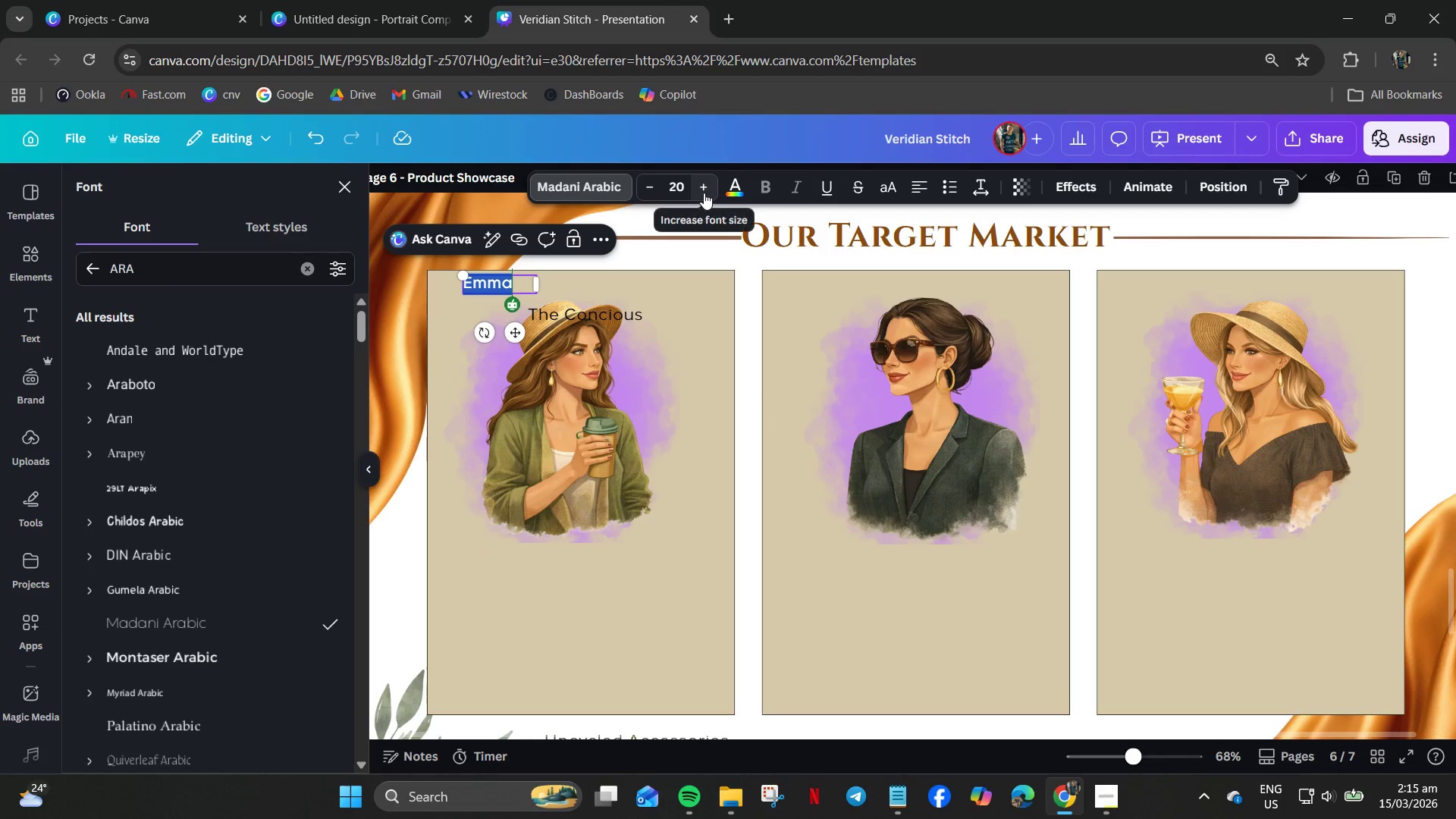 
double_click([704, 193])
 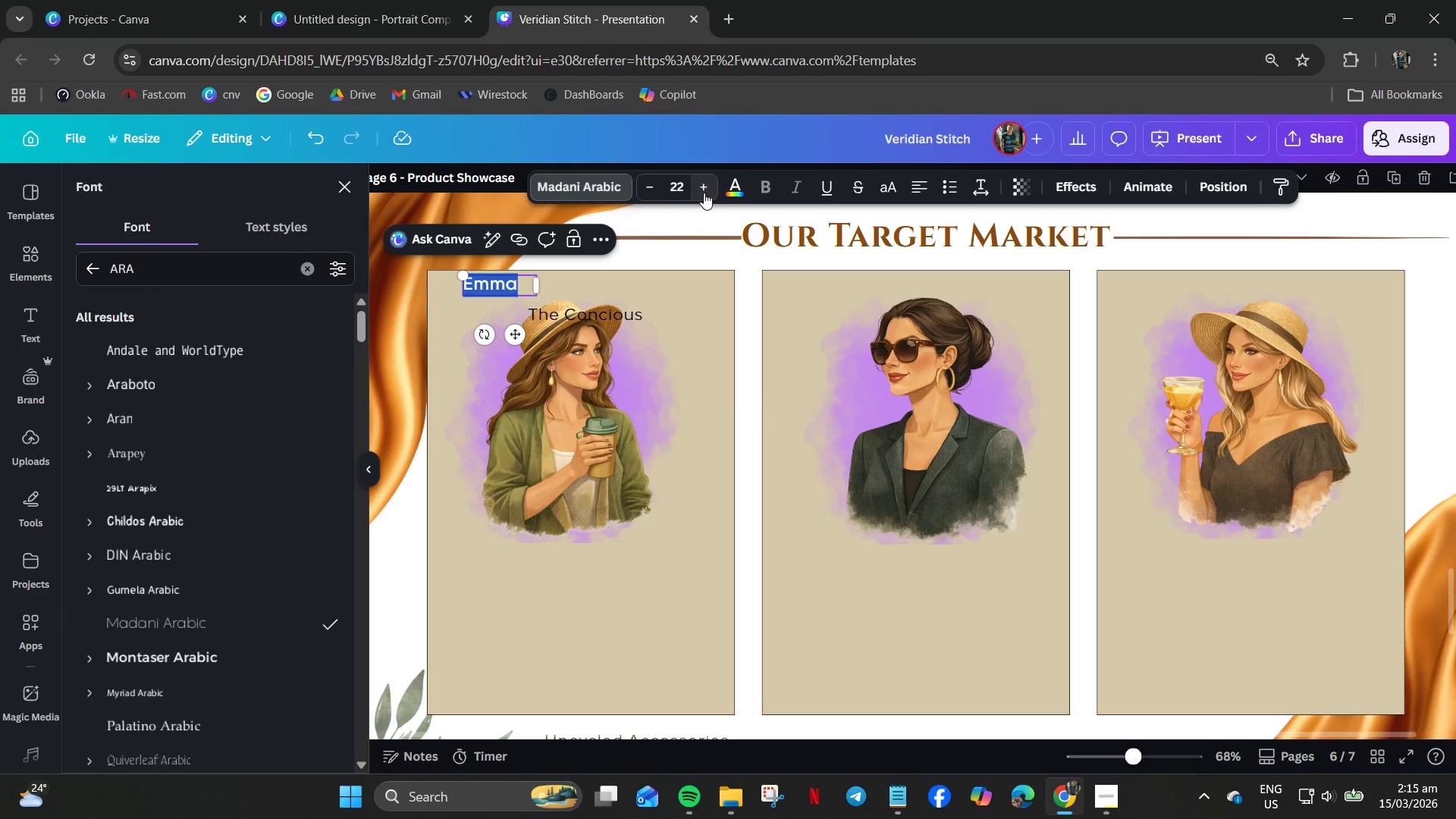 
triple_click([704, 193])
 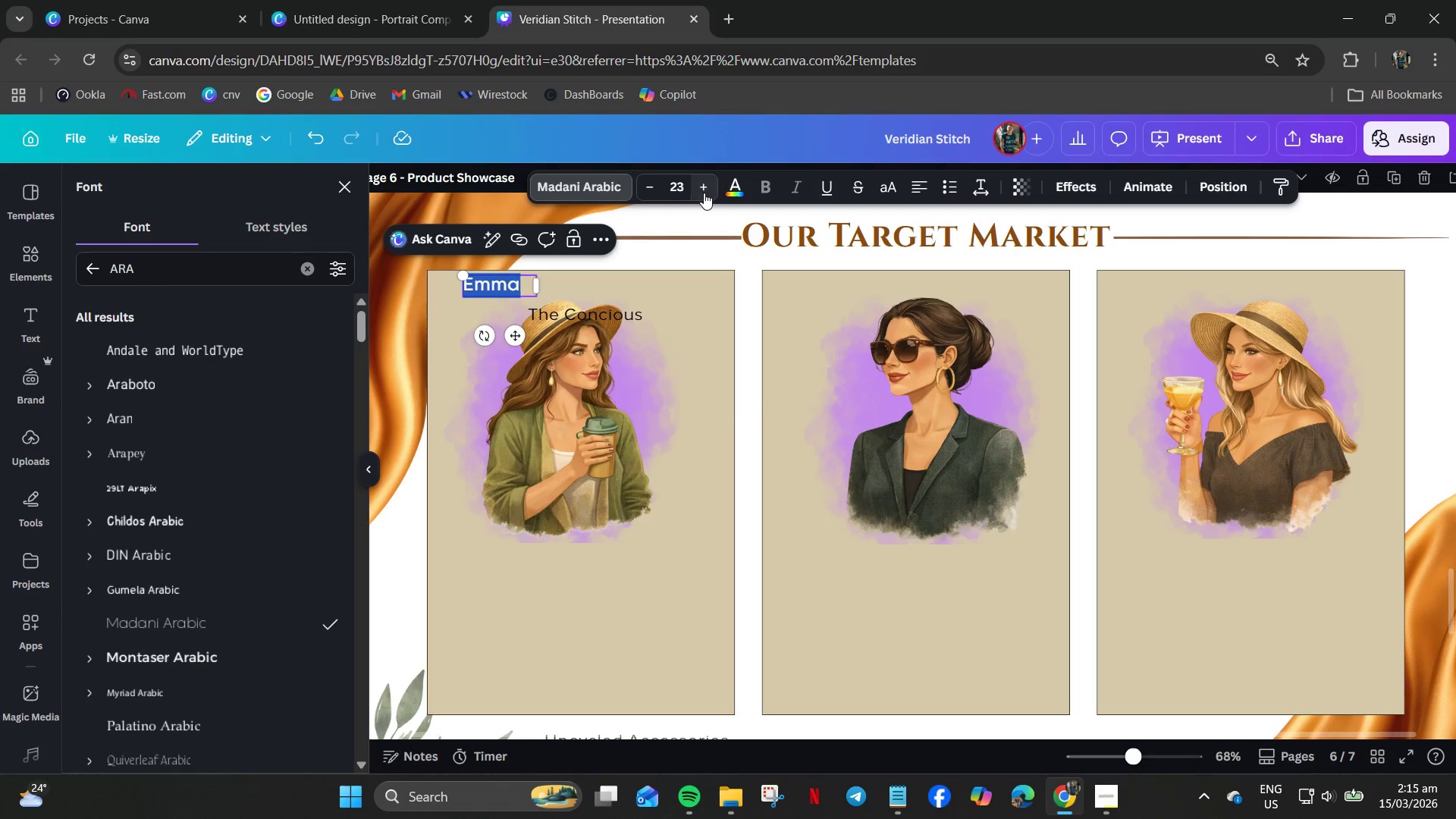 
triple_click([704, 193])
 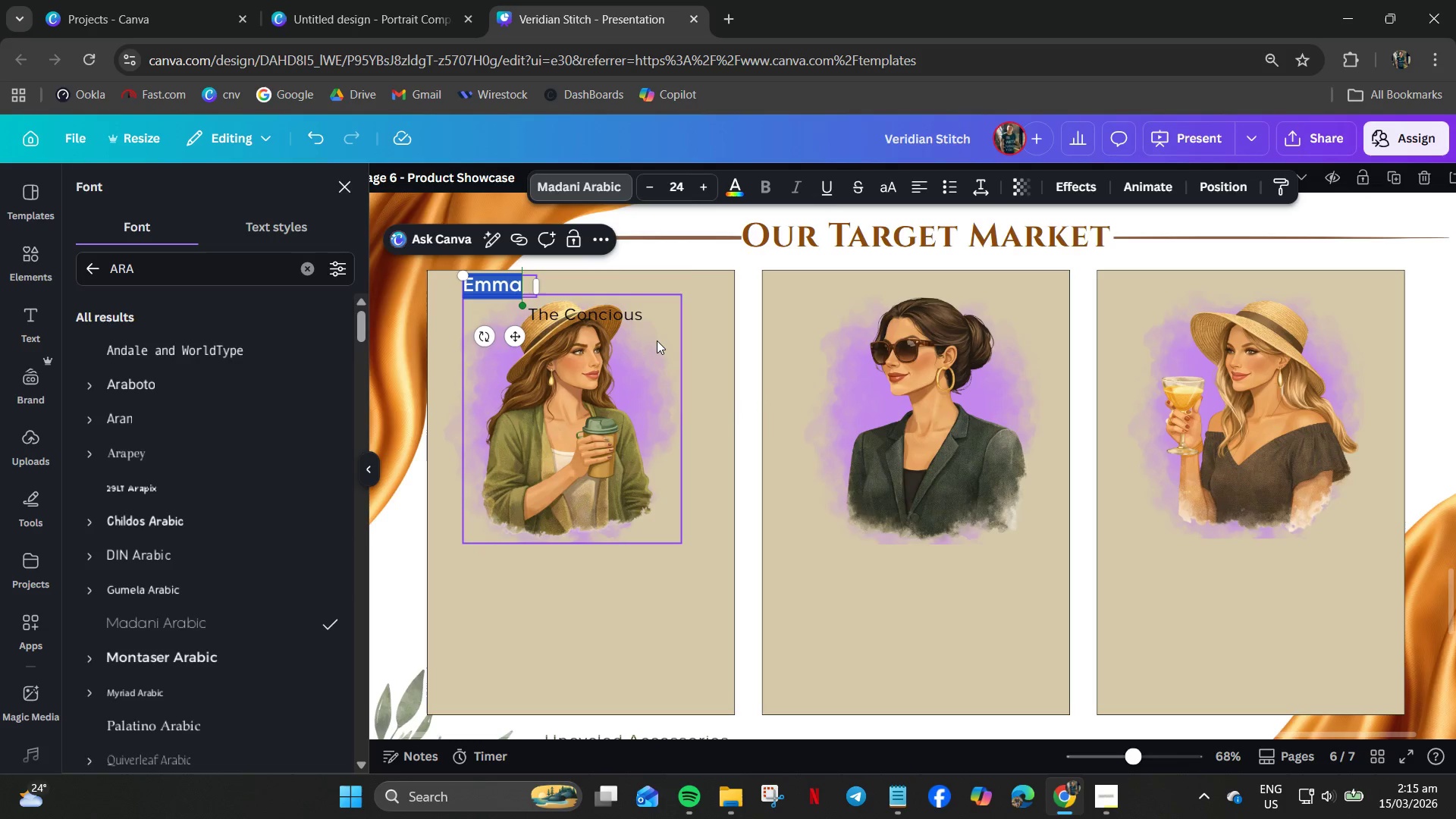 
left_click([657, 340])
 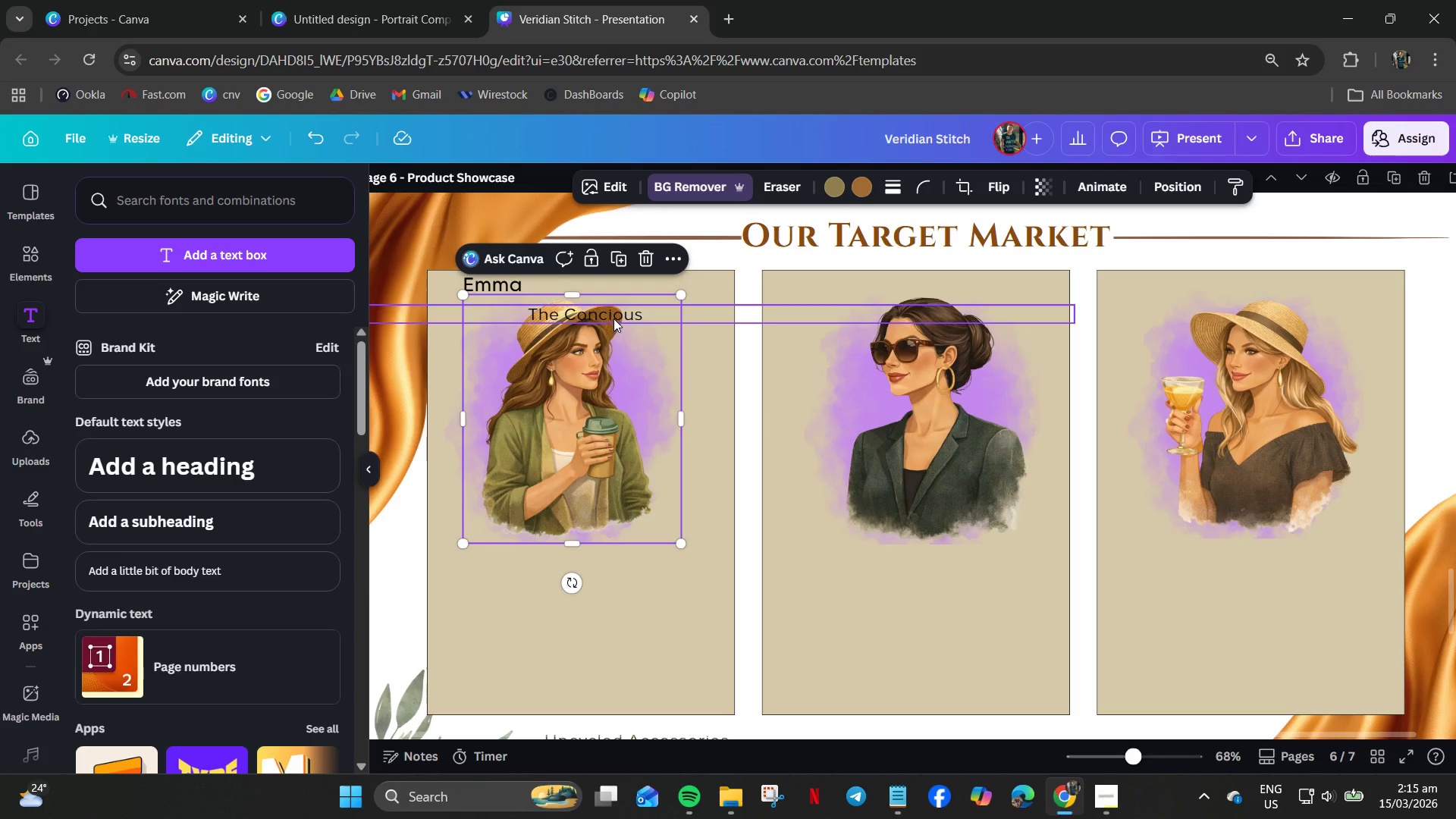 
left_click([613, 318])
 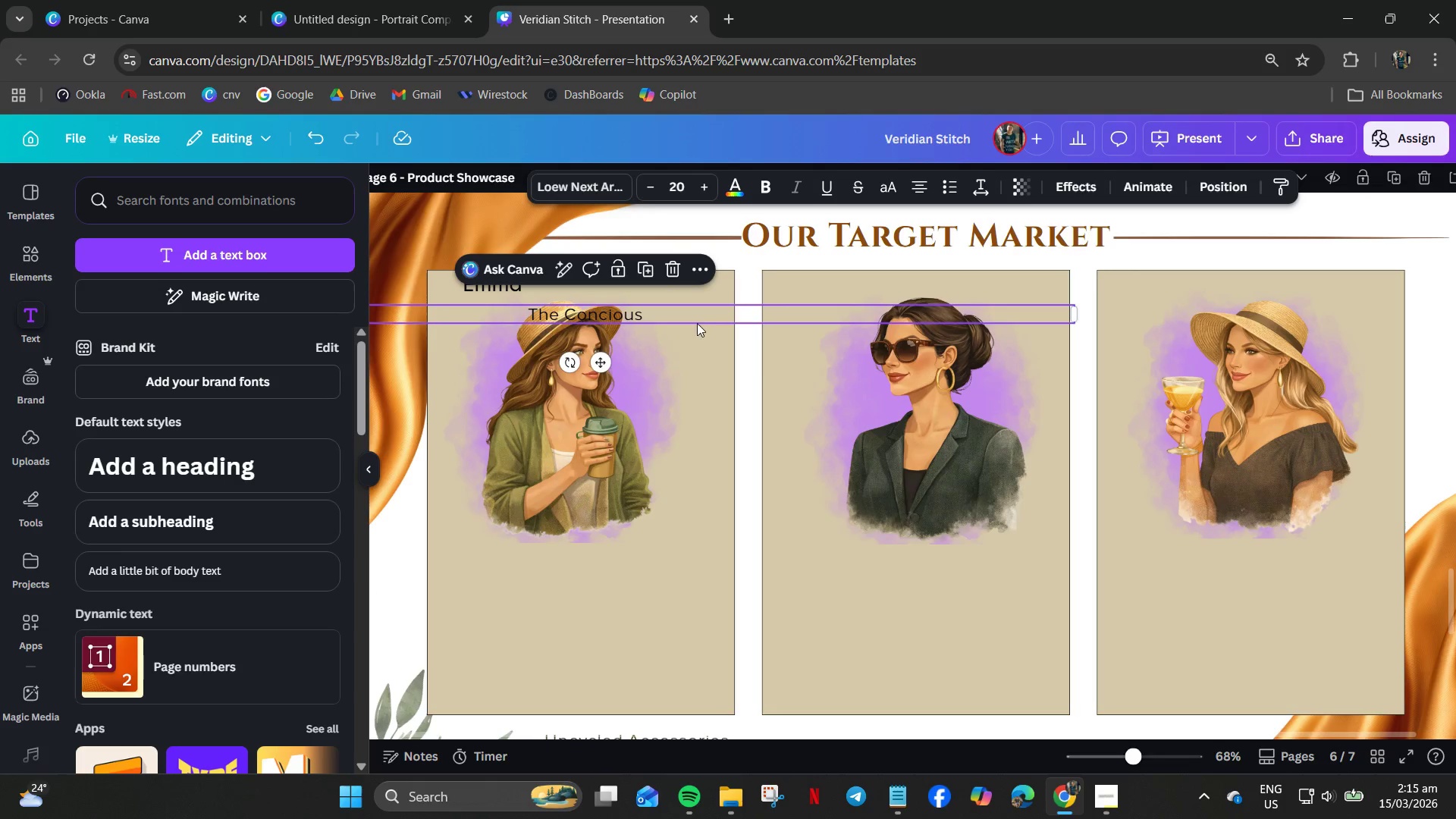 
left_click_drag(start_coordinate=[723, 316], to_coordinate=[906, 337])
 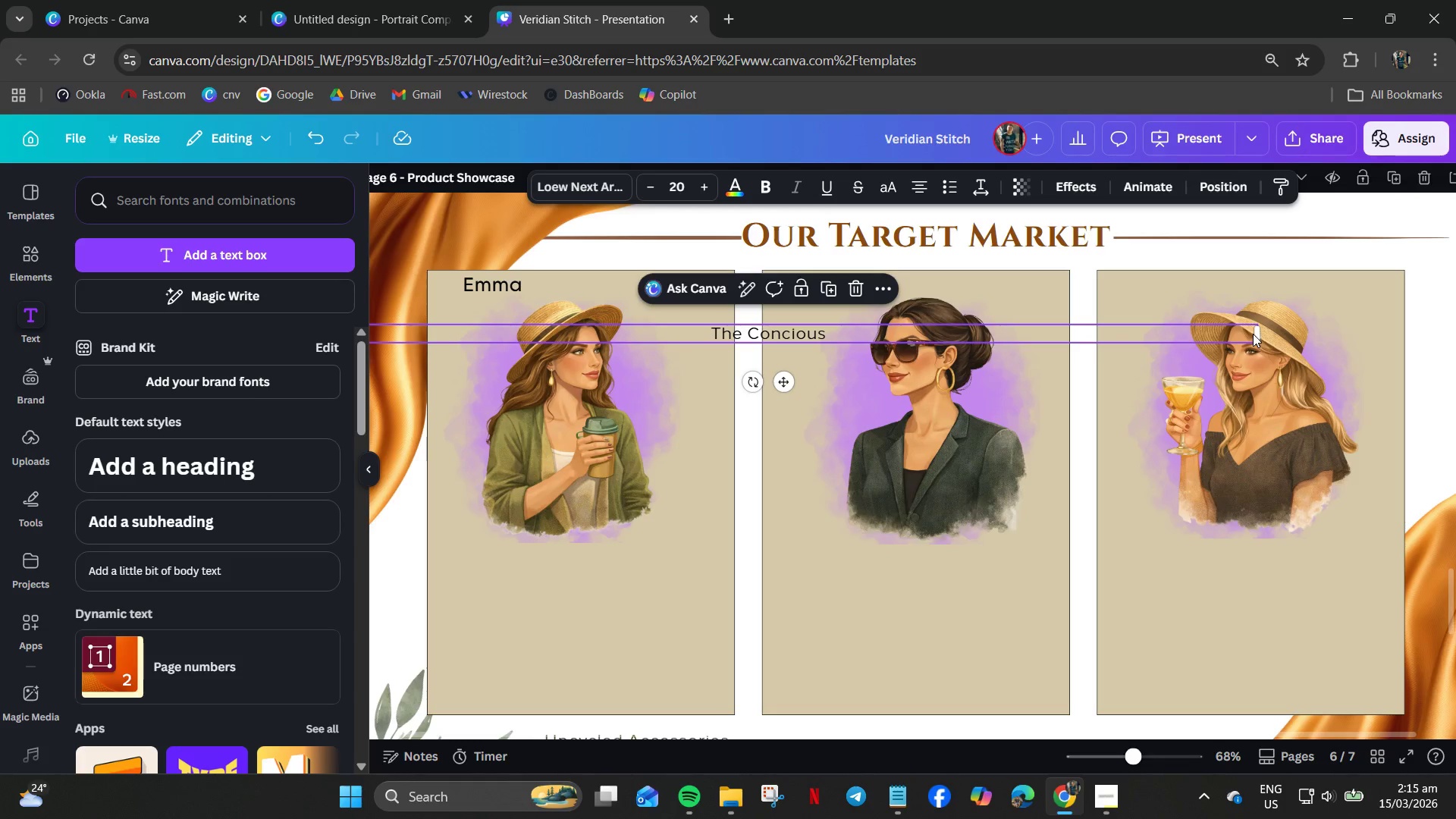 
left_click_drag(start_coordinate=[1259, 334], to_coordinate=[543, 391])
 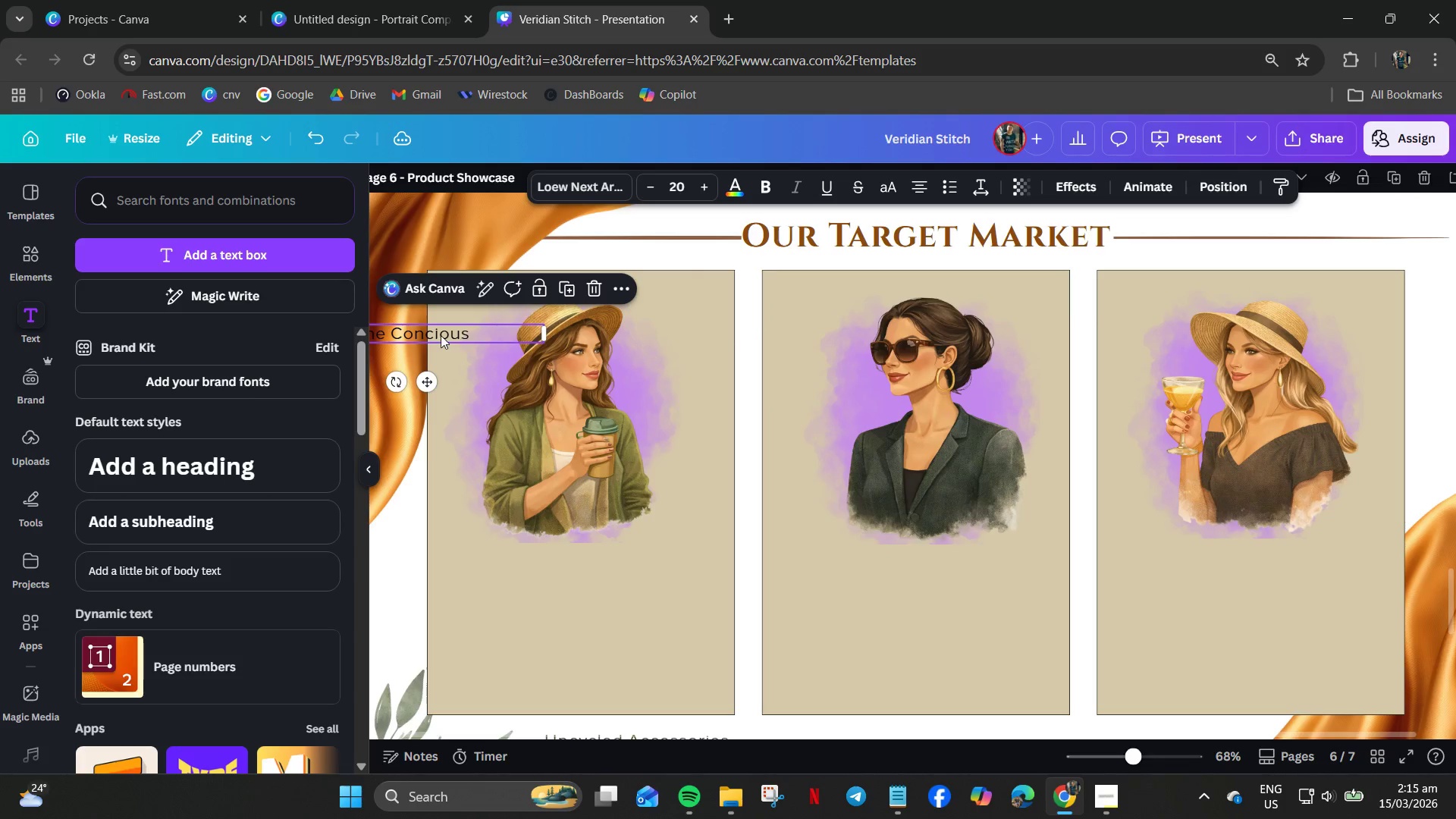 
left_click_drag(start_coordinate=[441, 332], to_coordinate=[632, 285])
 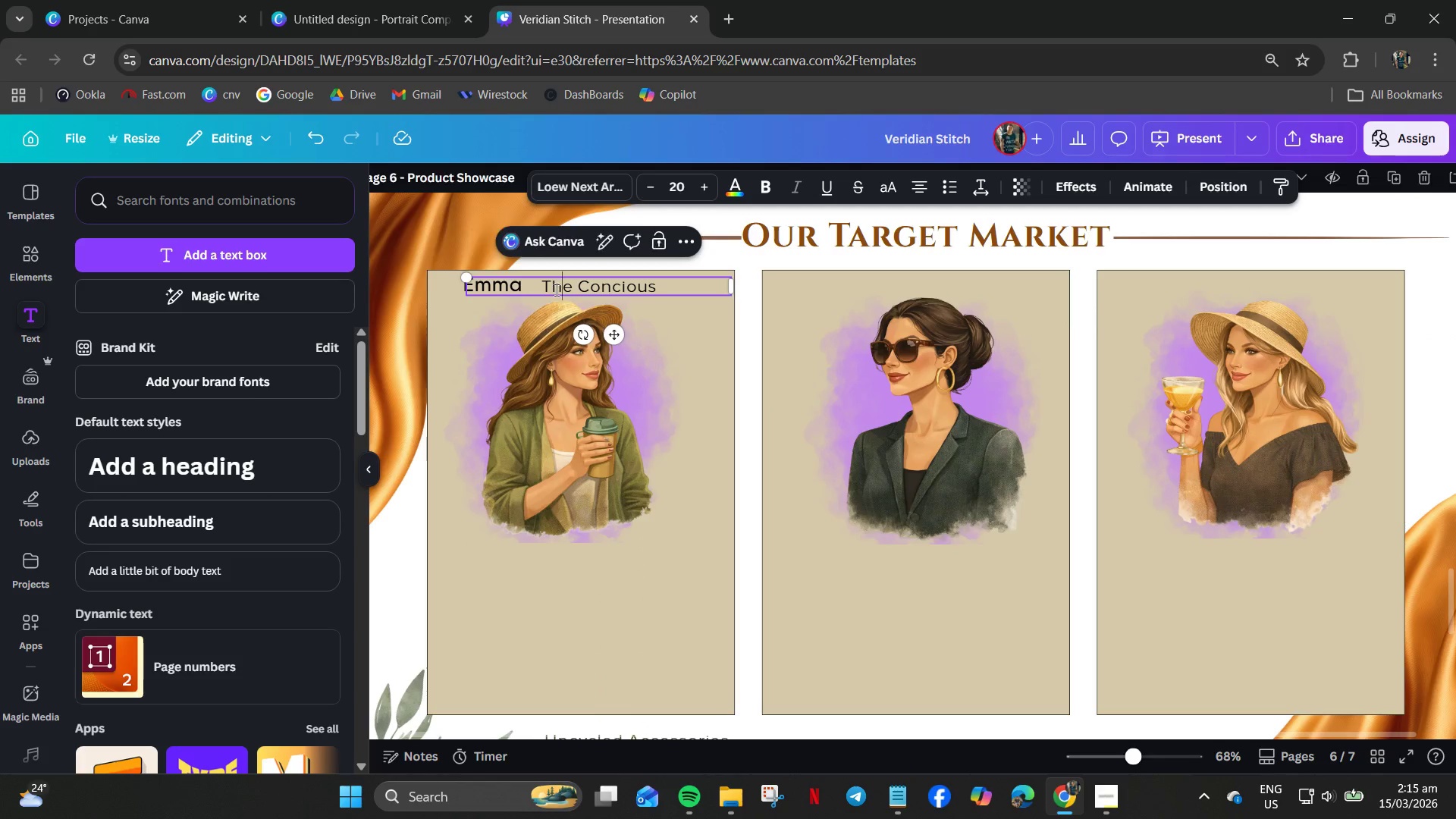 
left_click([541, 287])
 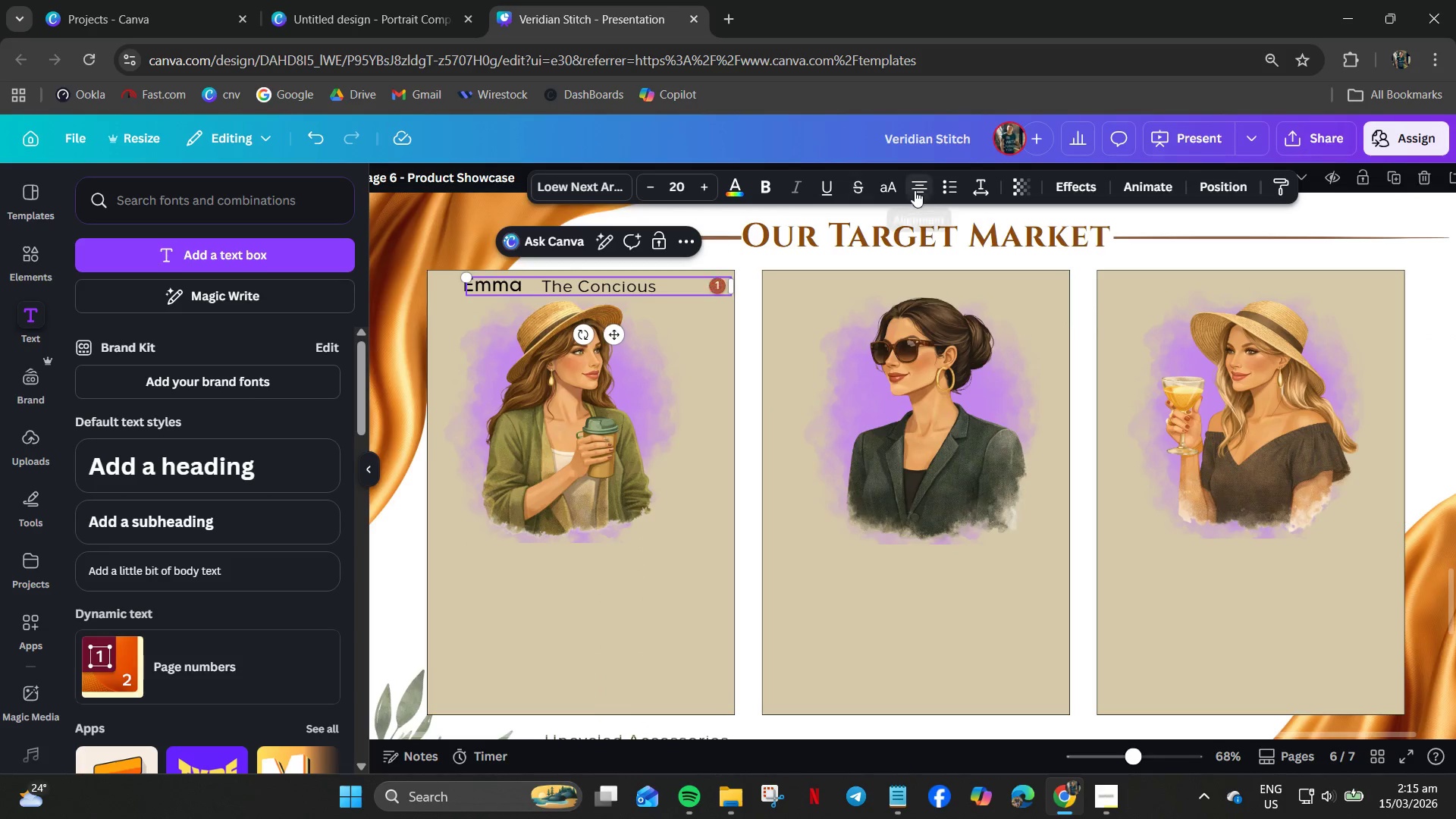 
left_click([943, 190])
 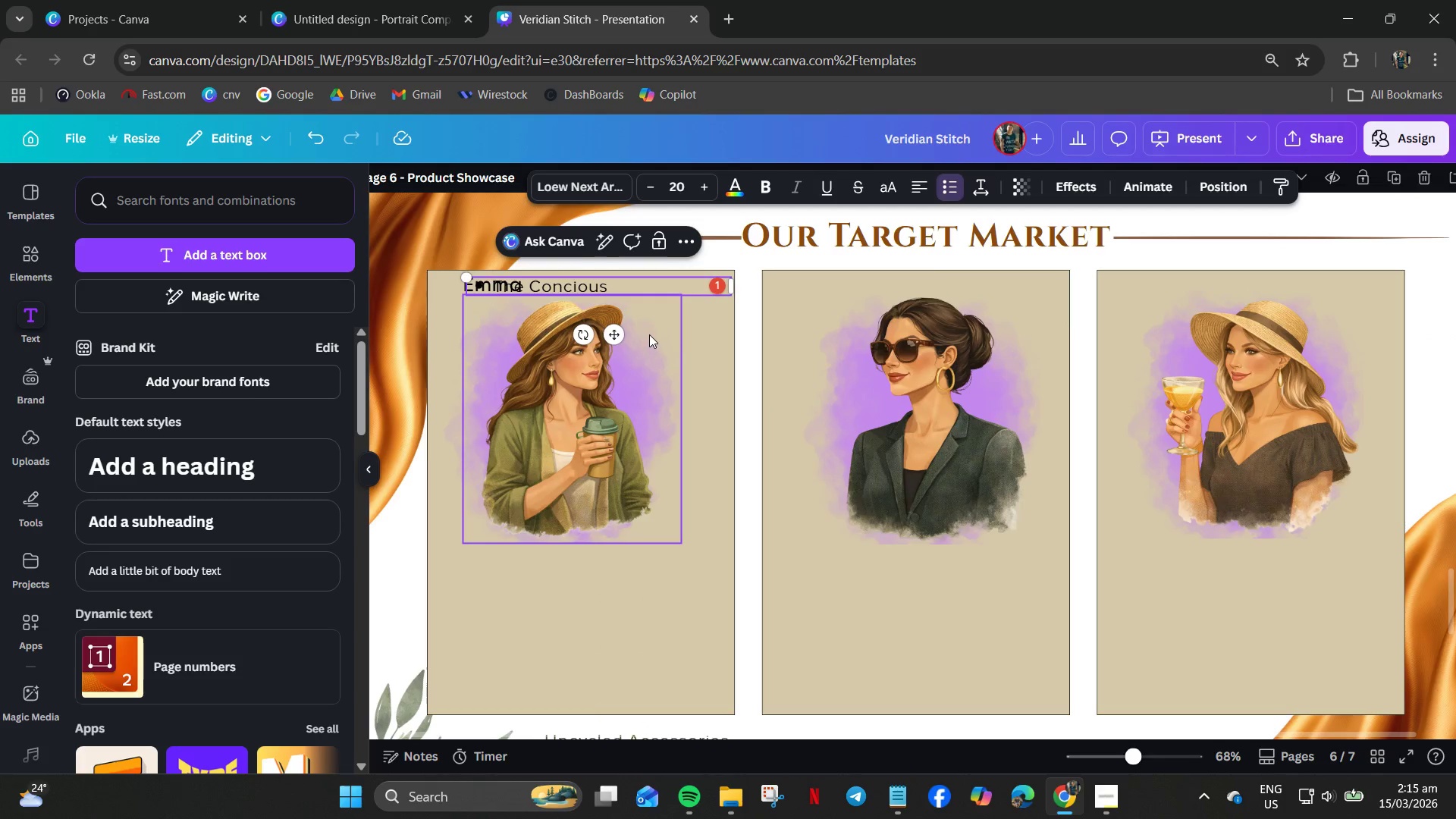 
left_click_drag(start_coordinate=[613, 337], to_coordinate=[675, 337])
 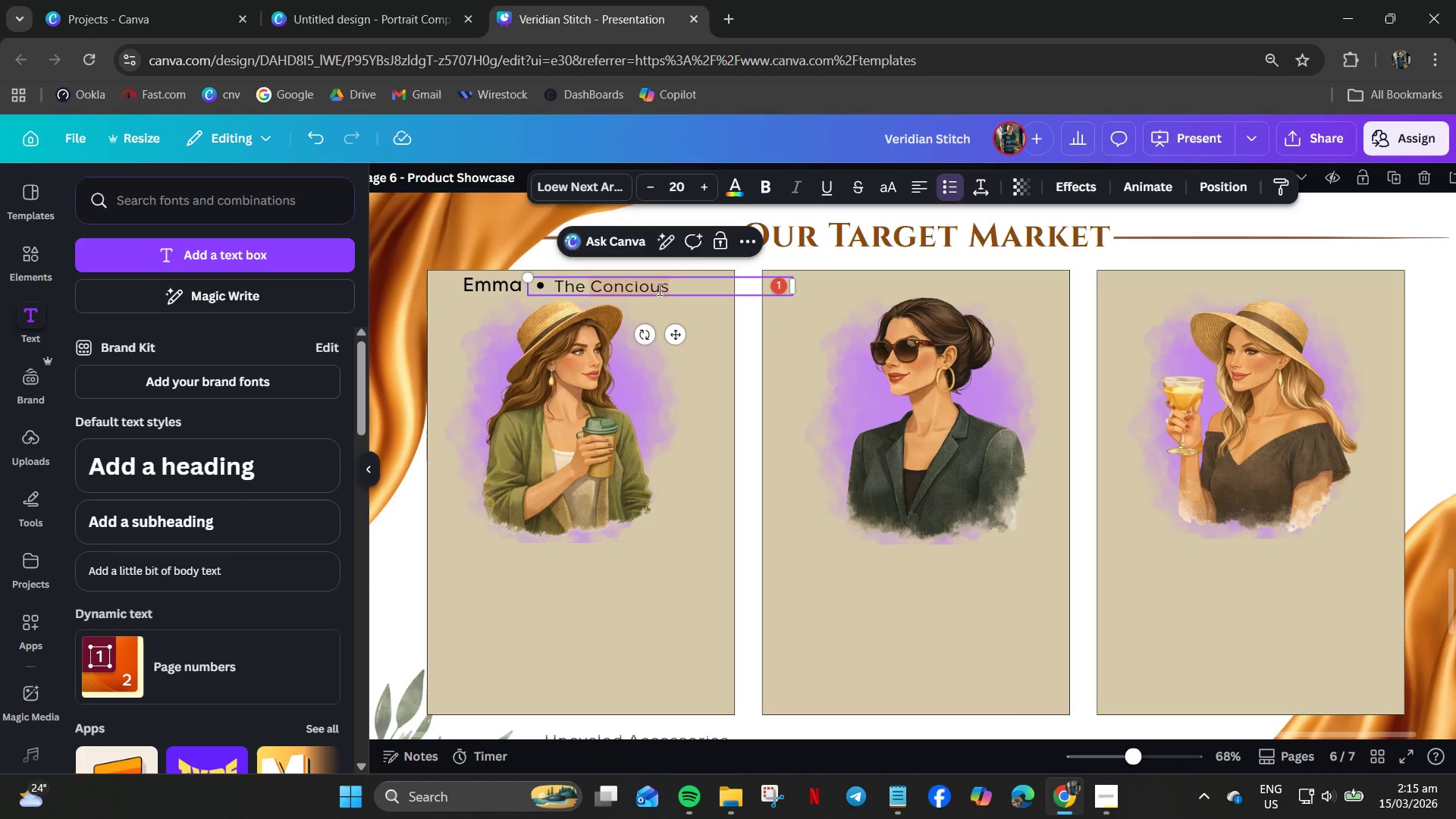 
left_click([660, 289])
 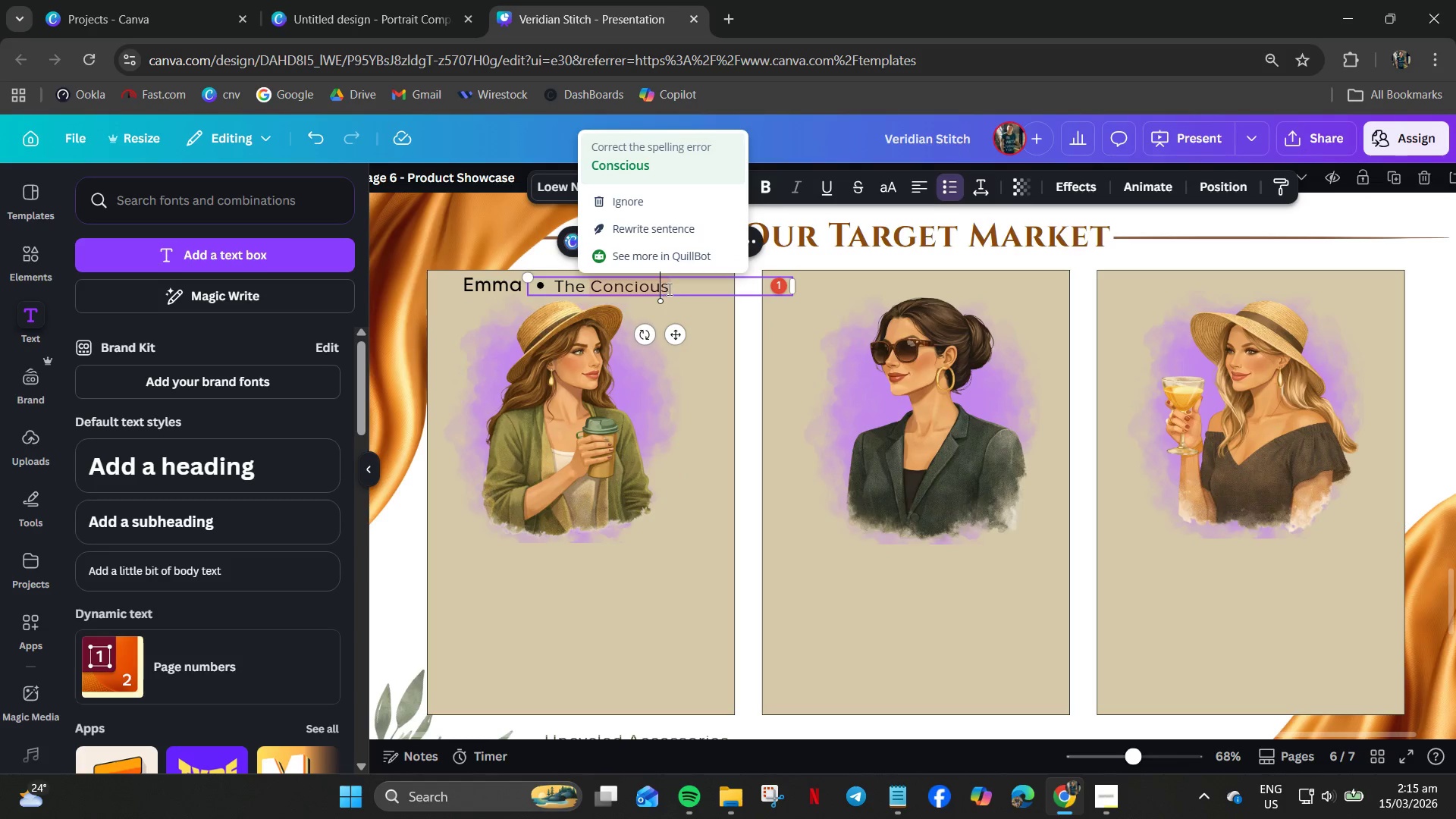 
key(Control+A)
 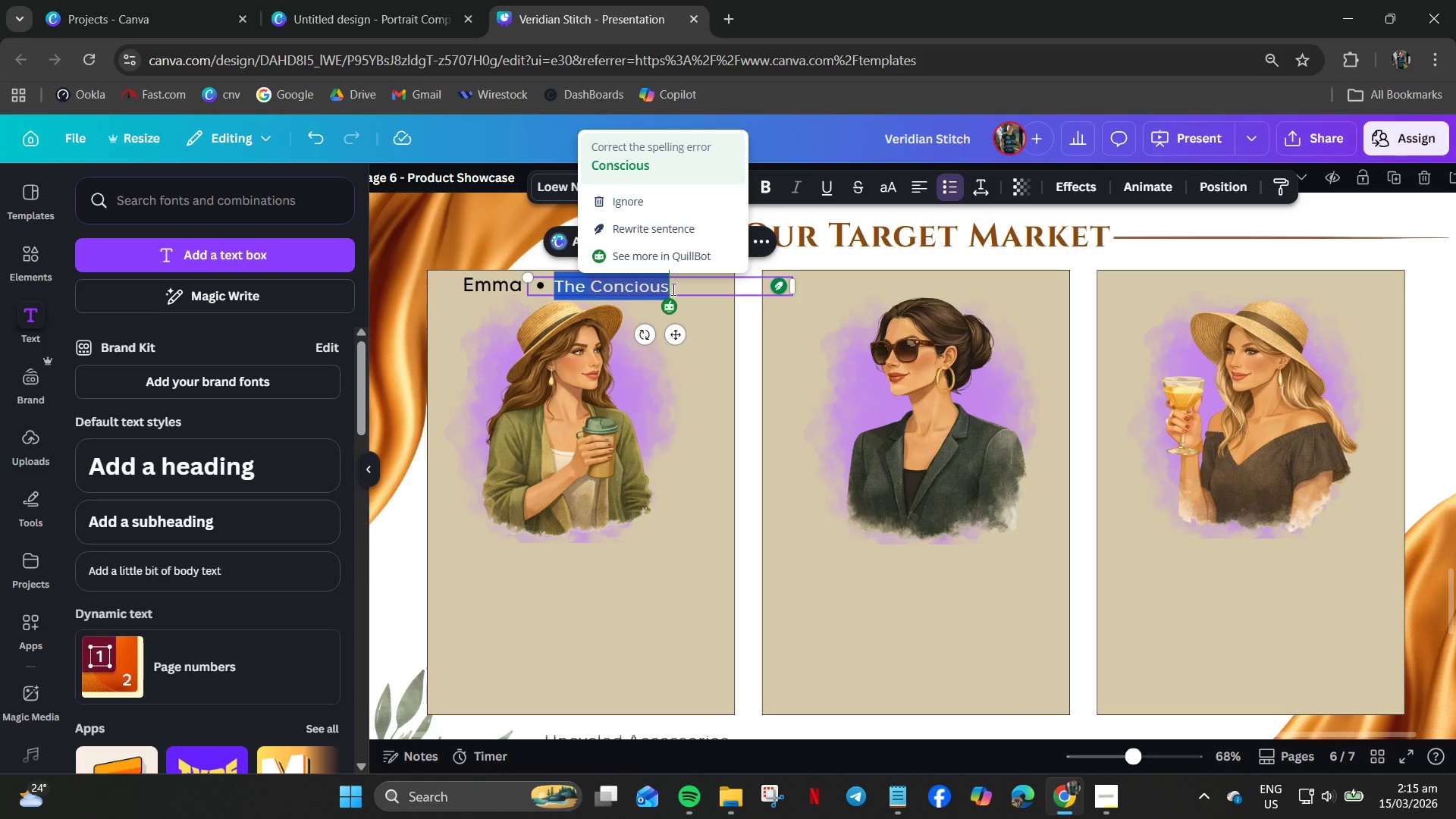 
mouse_move([685, 332])
 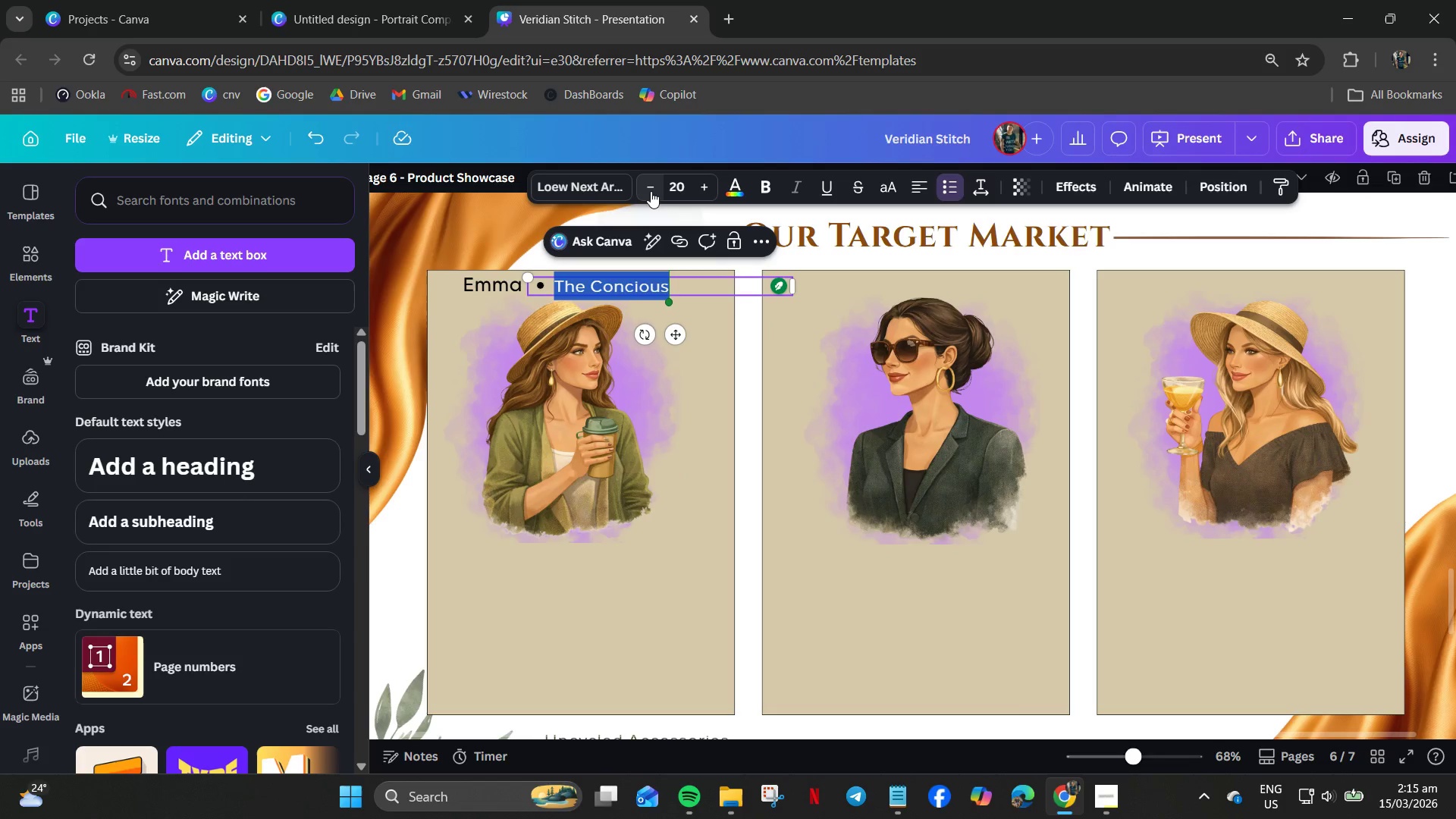 
double_click([648, 187])
 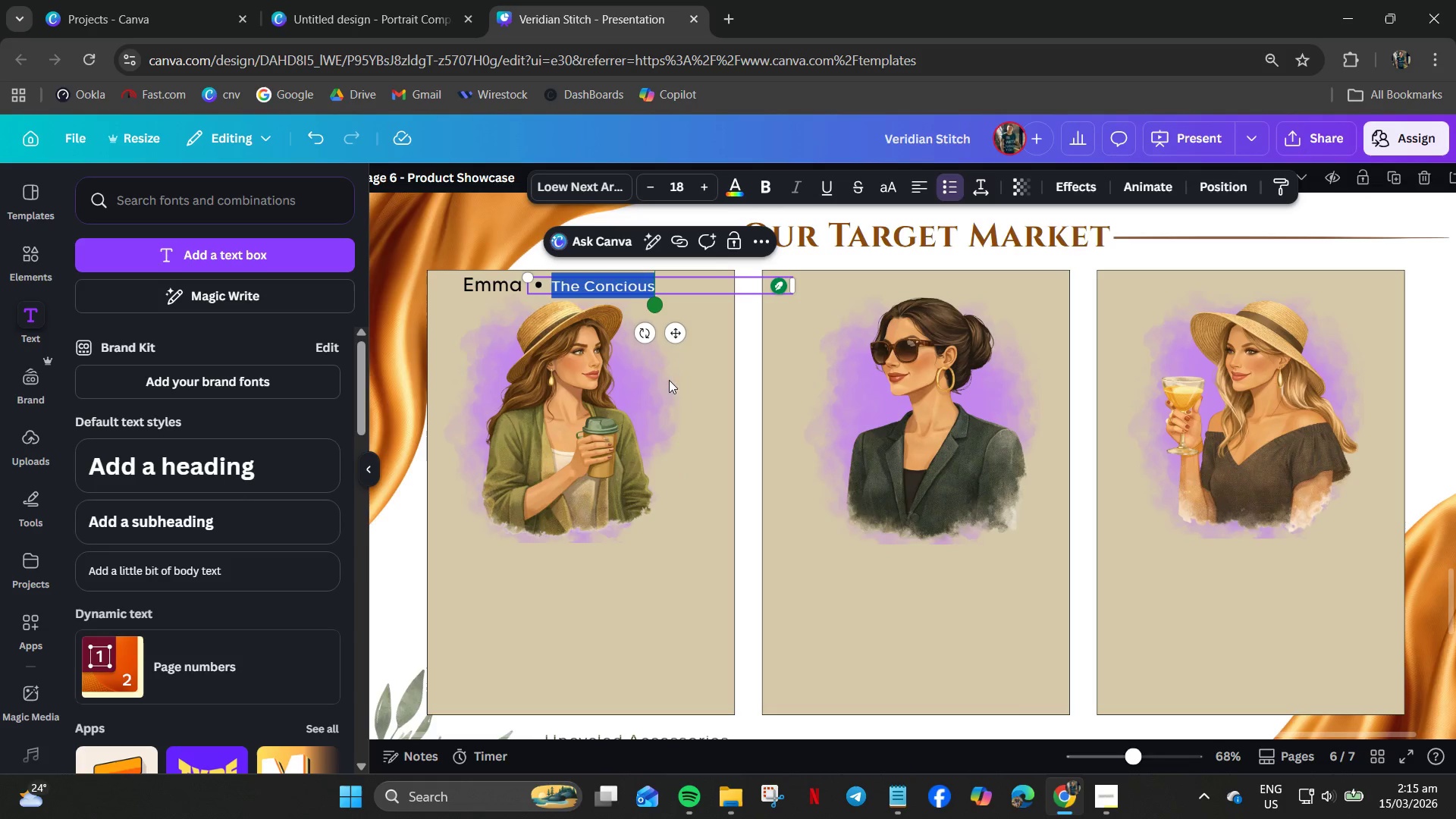 
left_click([676, 393])
 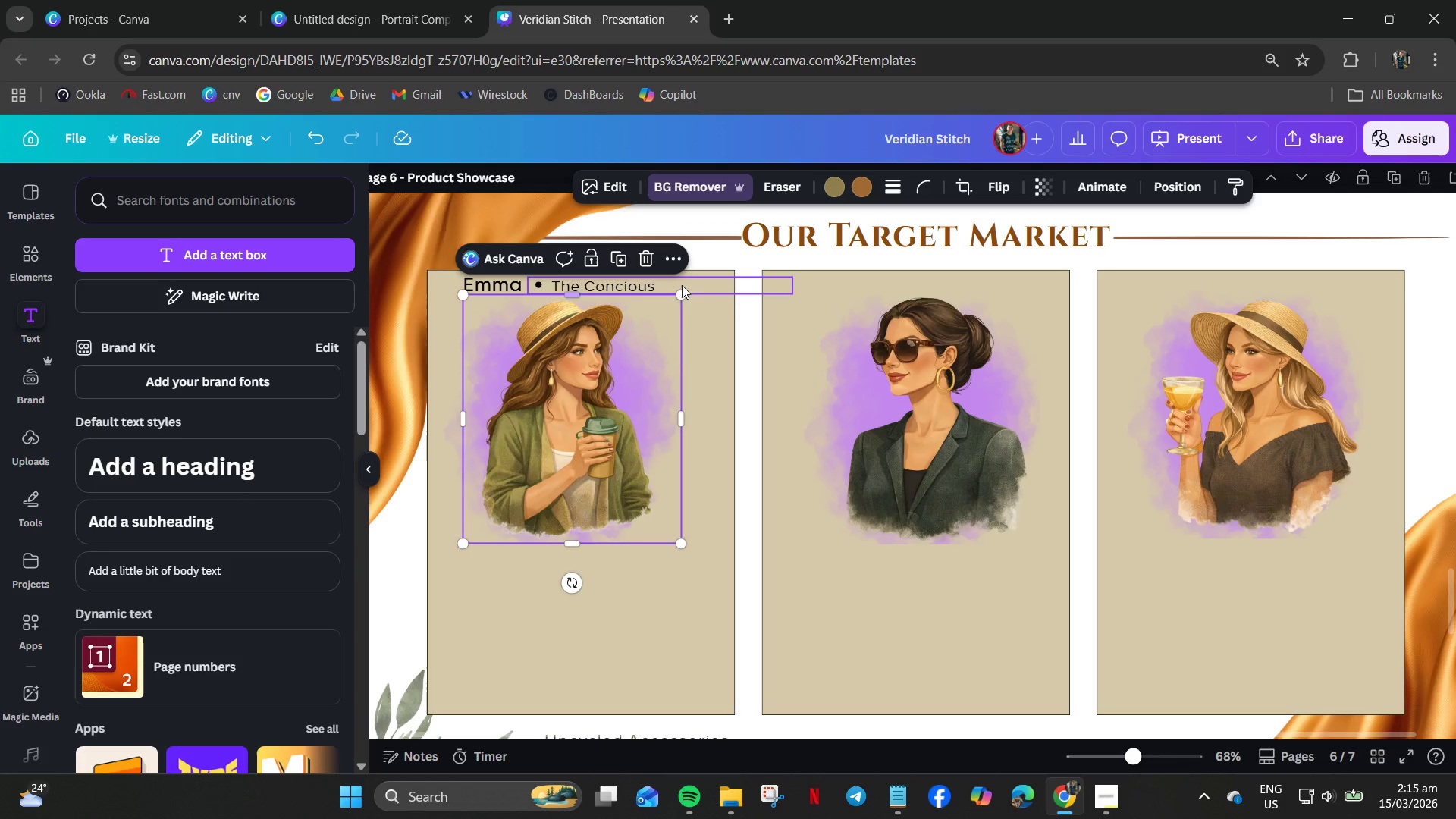 
left_click([698, 285])
 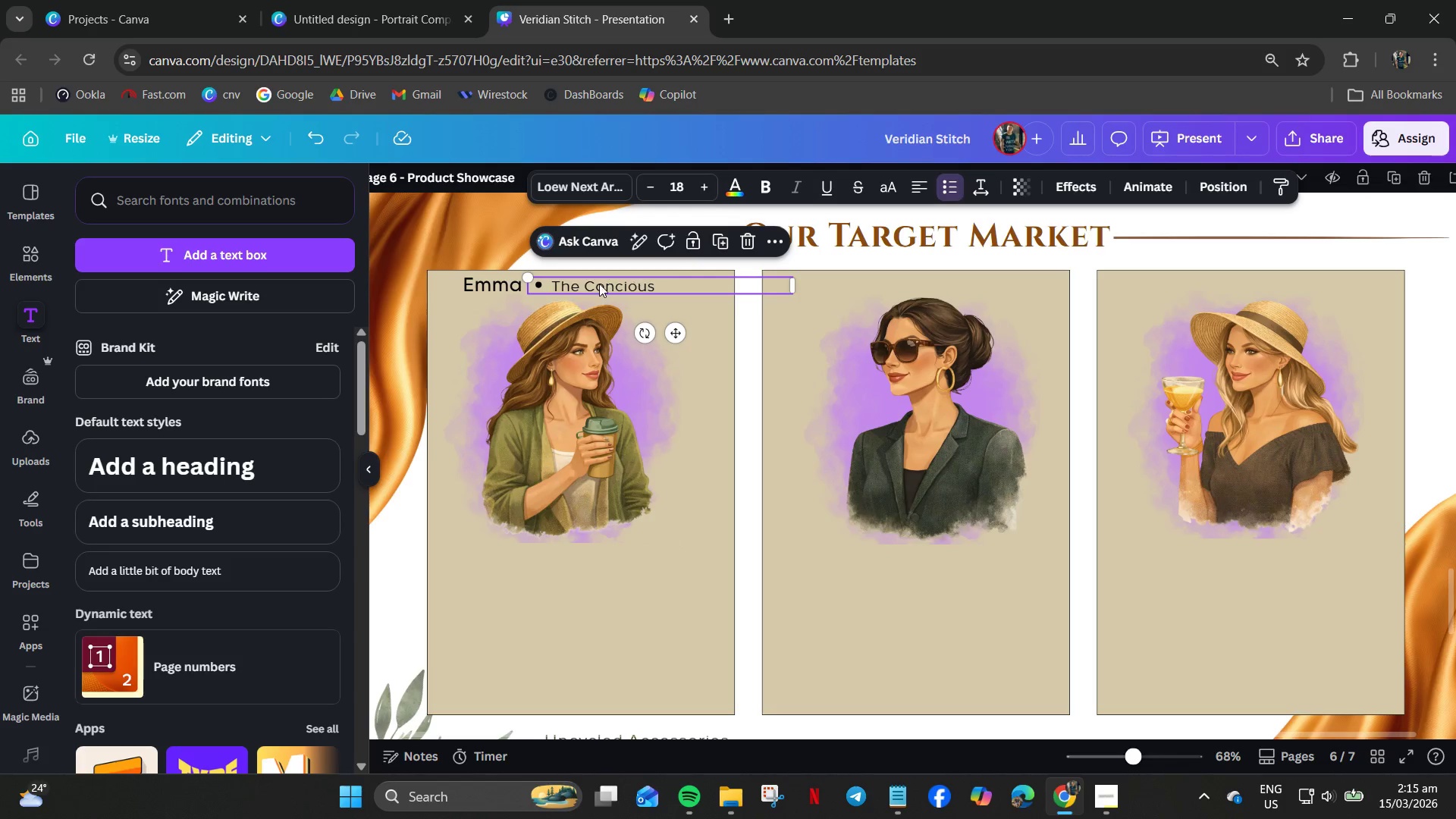 
left_click_drag(start_coordinate=[599, 284], to_coordinate=[604, 285])
 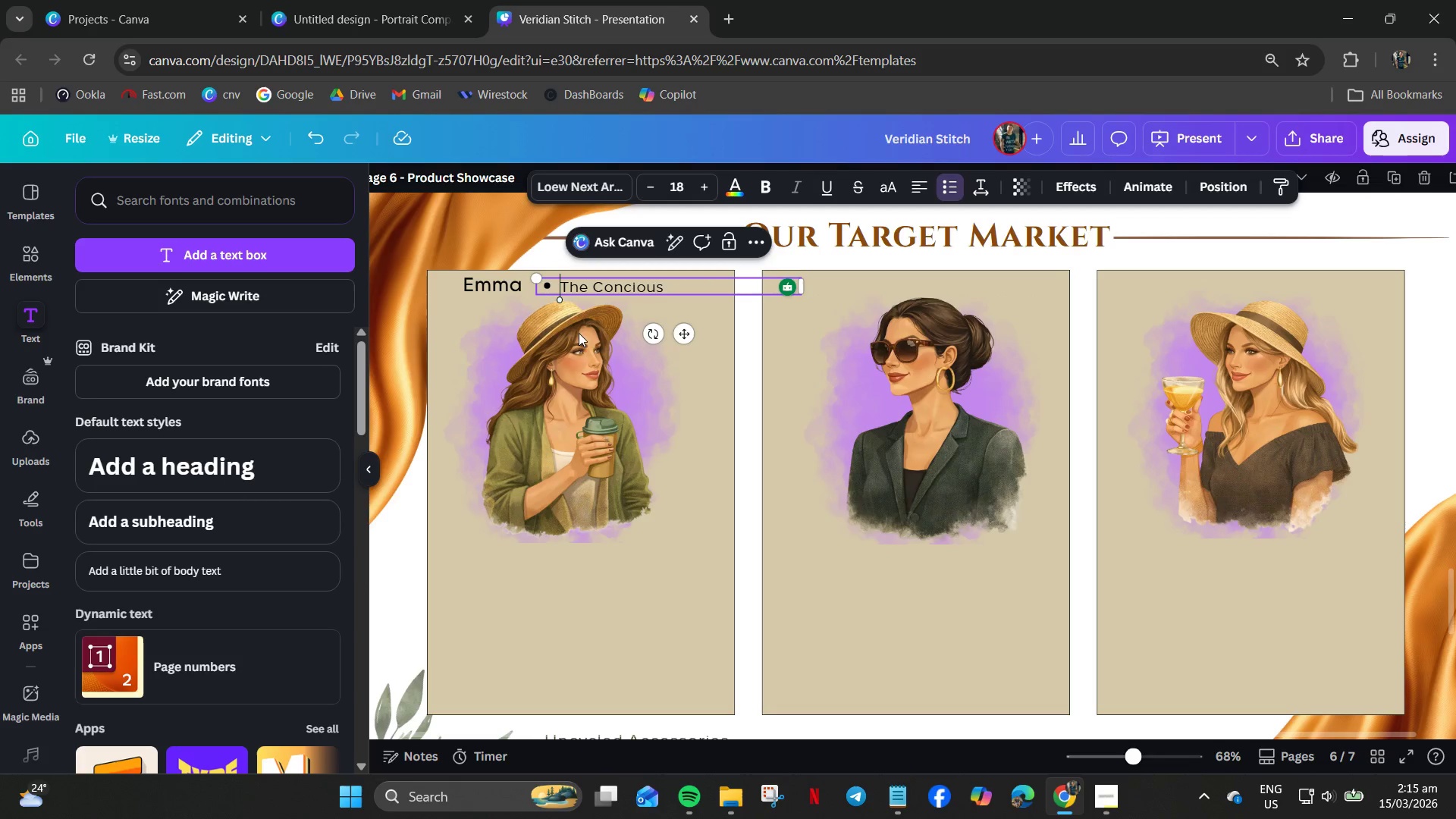 
key(Backspace)
 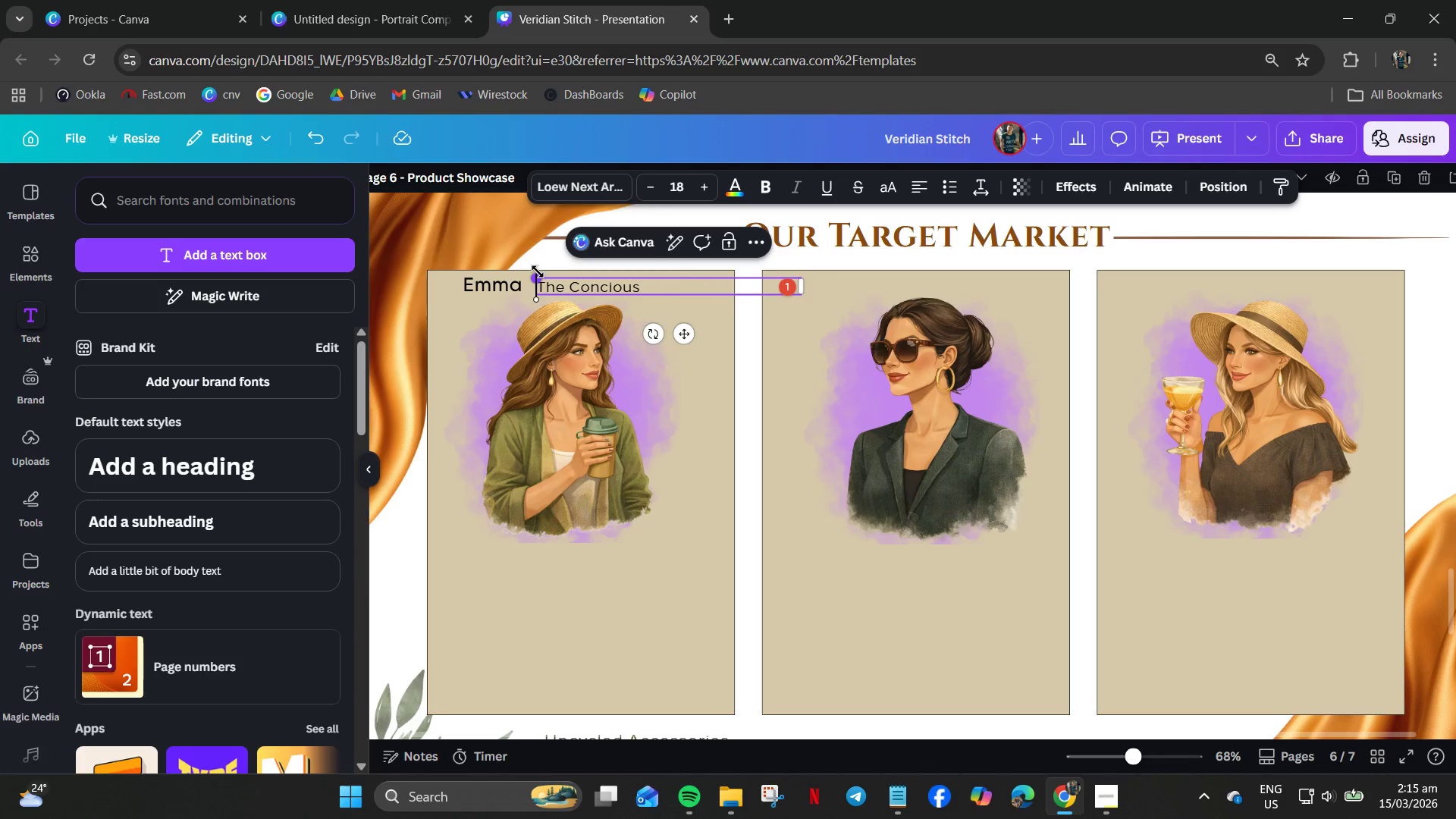 
wait(8.81)
 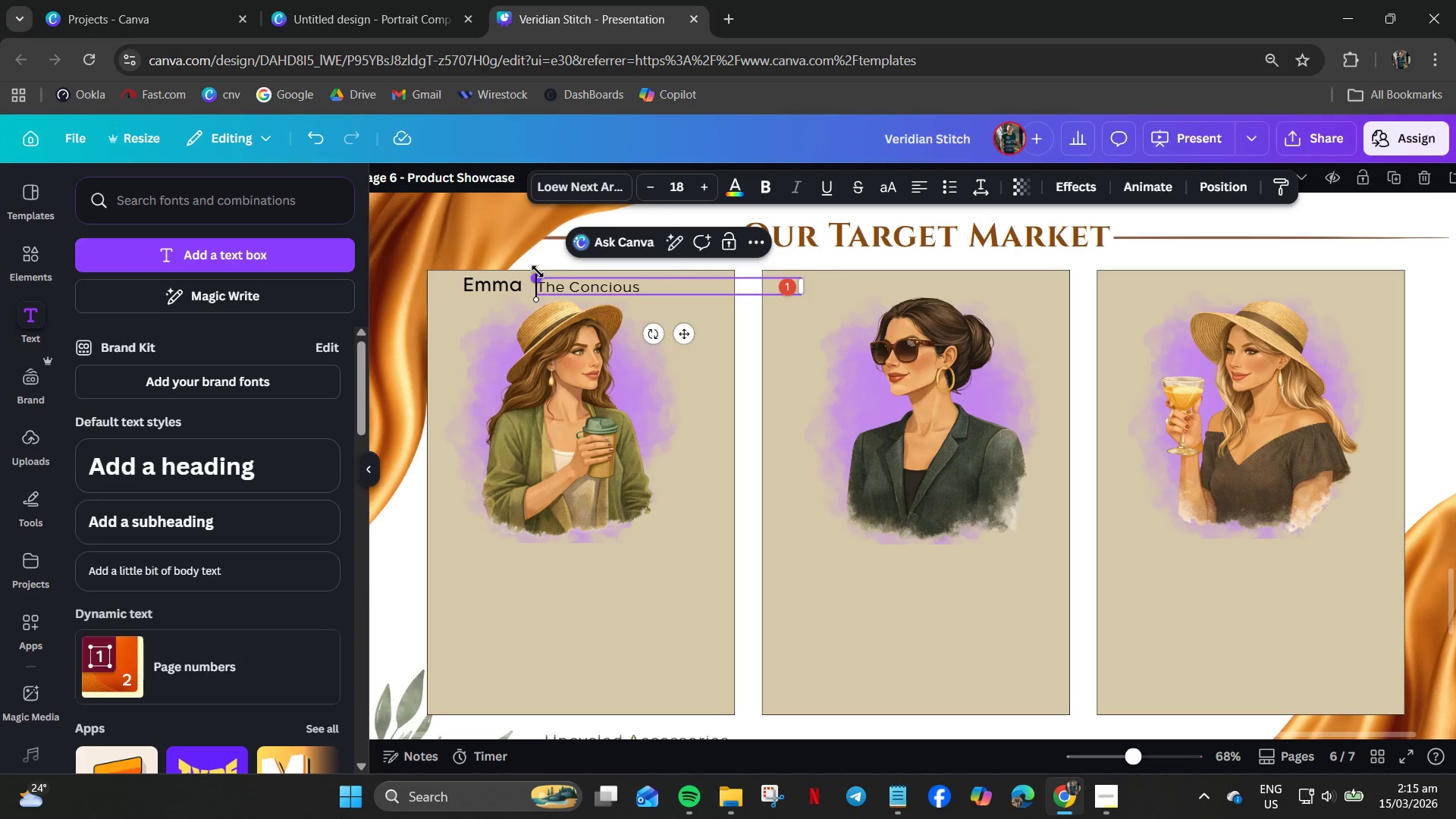 
left_click([440, 337])
 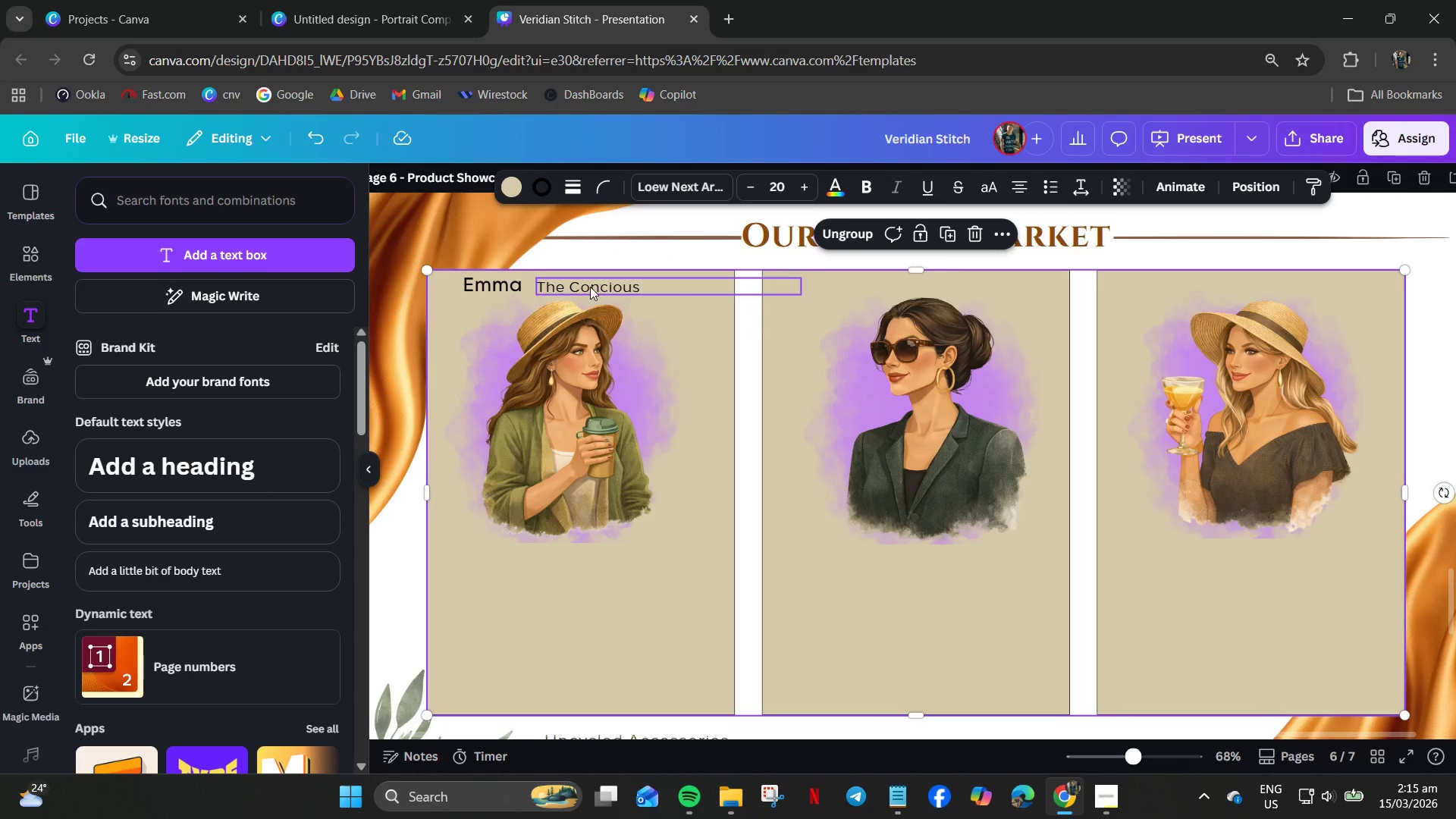 
left_click_drag(start_coordinate=[590, 287], to_coordinate=[600, 285])
 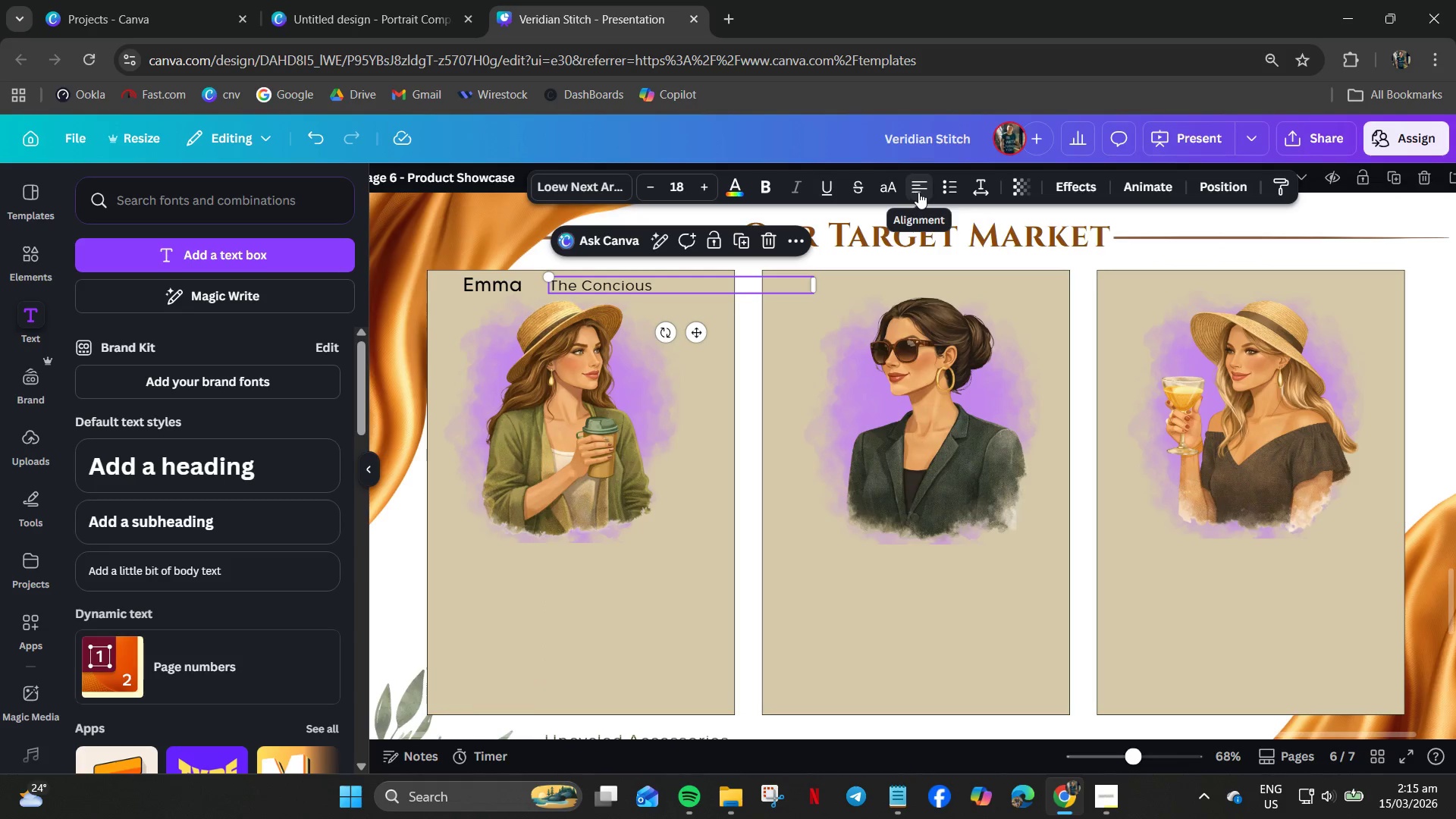 
left_click([953, 192])
 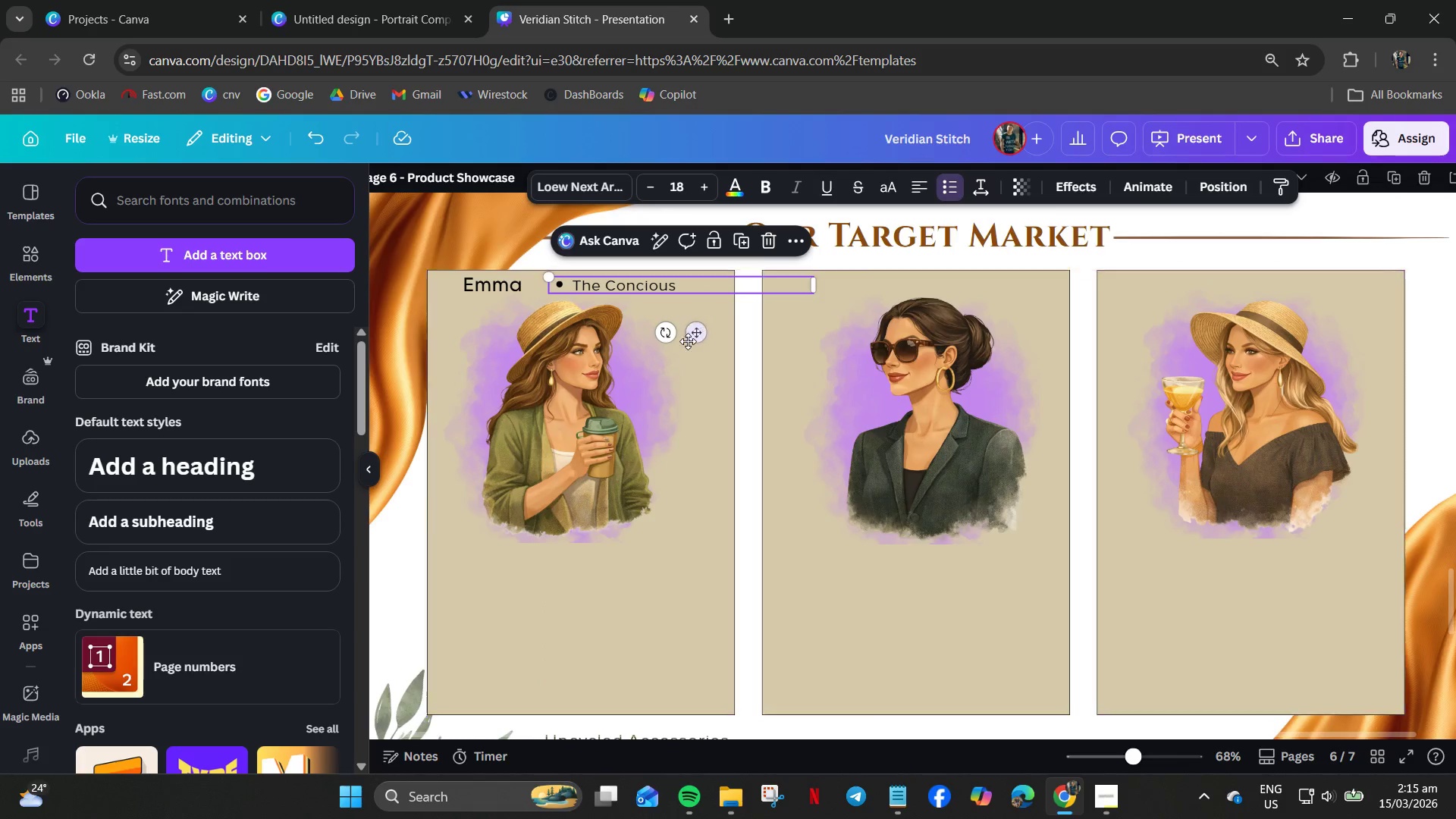 
left_click([687, 361])
 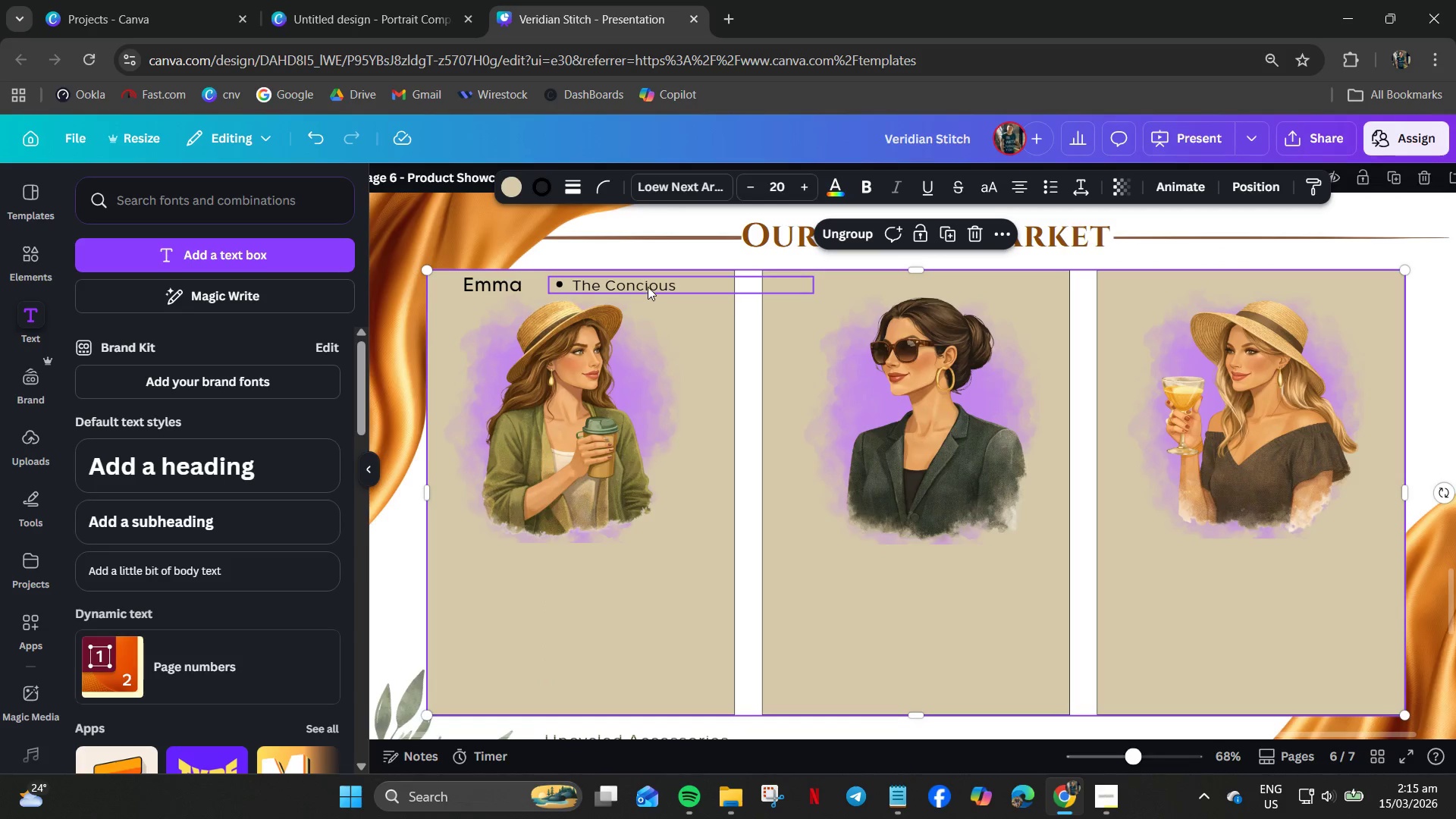 
left_click_drag(start_coordinate=[647, 287], to_coordinate=[621, 289])
 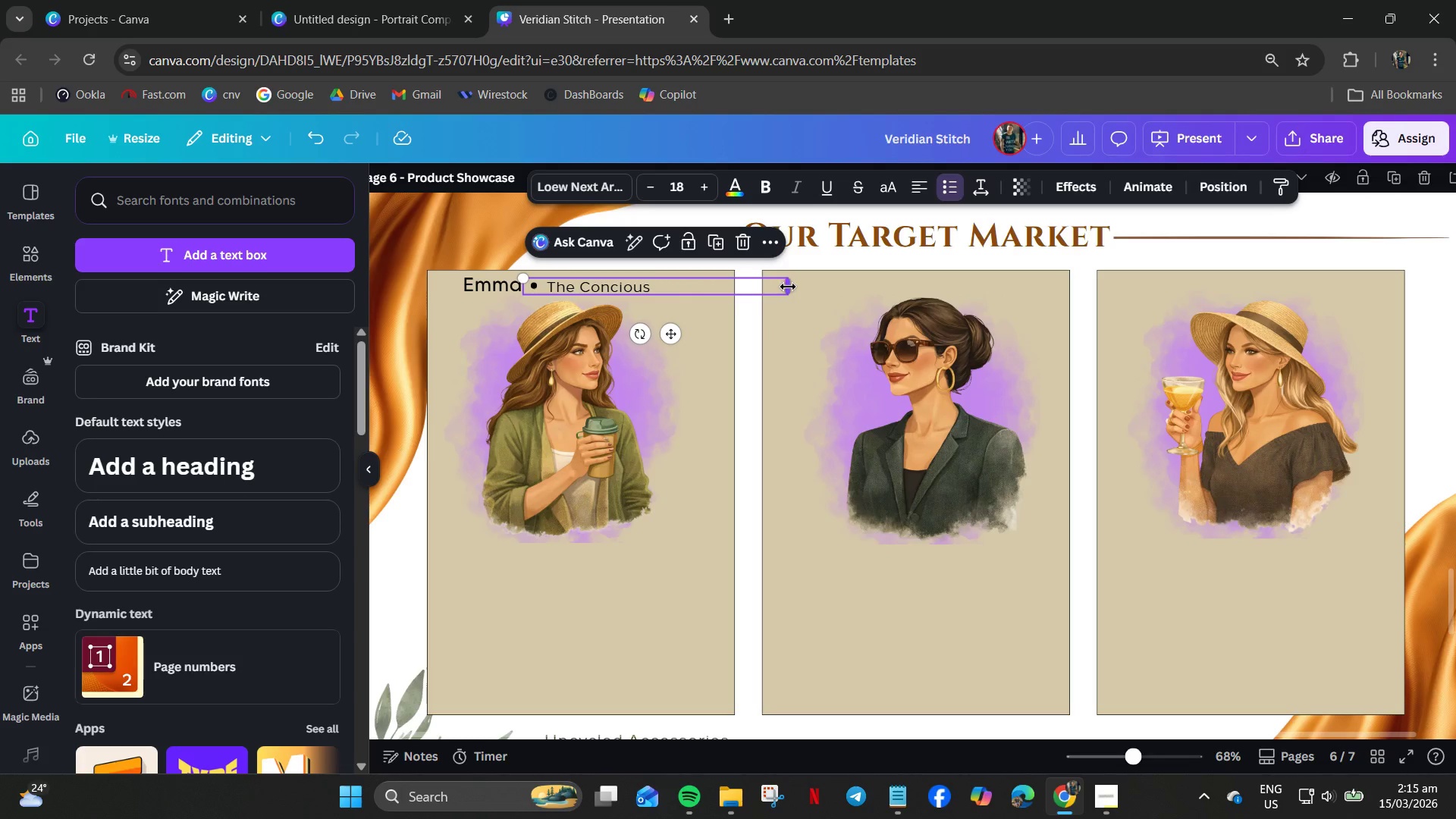 
left_click_drag(start_coordinate=[788, 287], to_coordinate=[689, 284])
 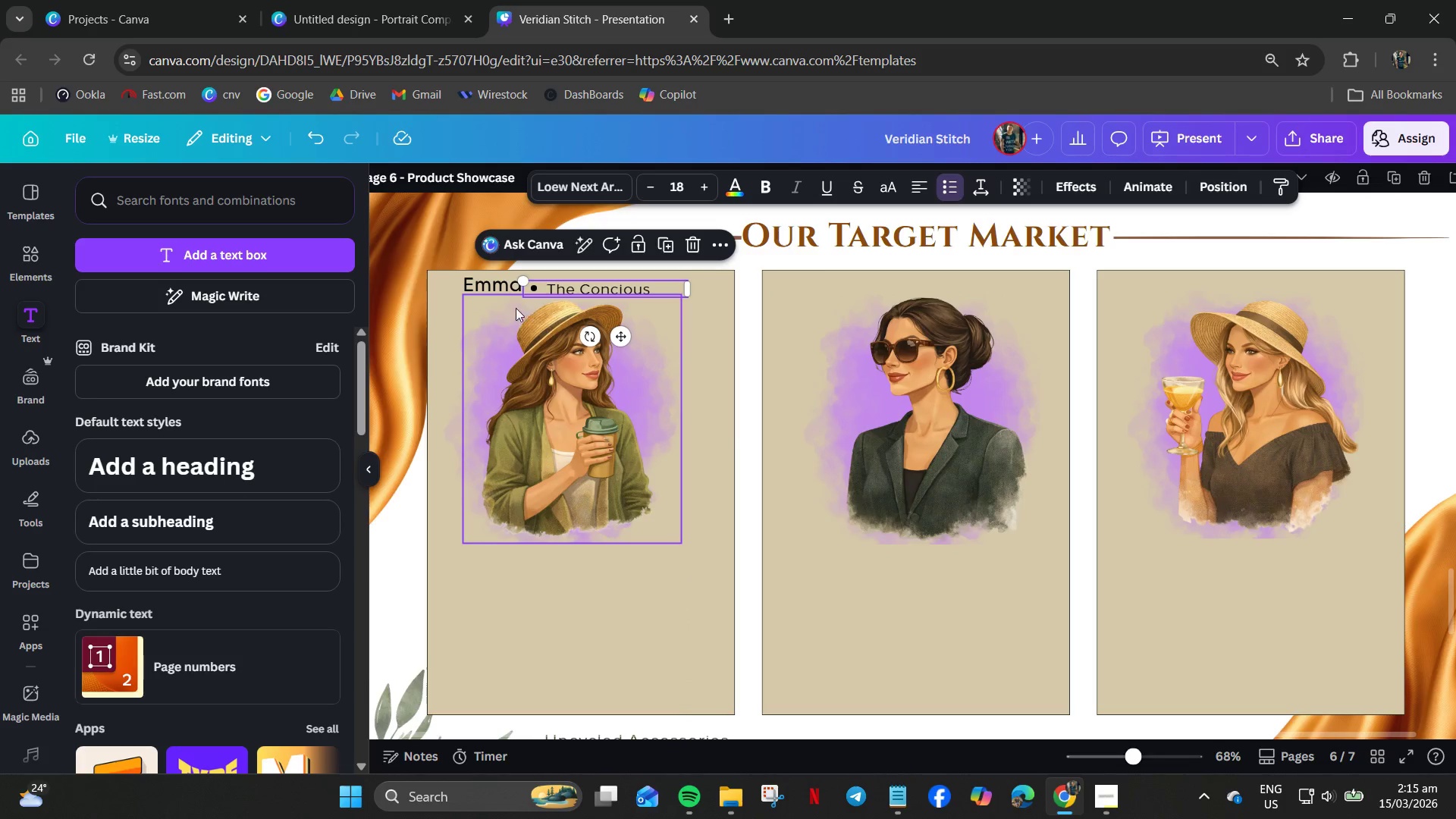 
wait(5.86)
 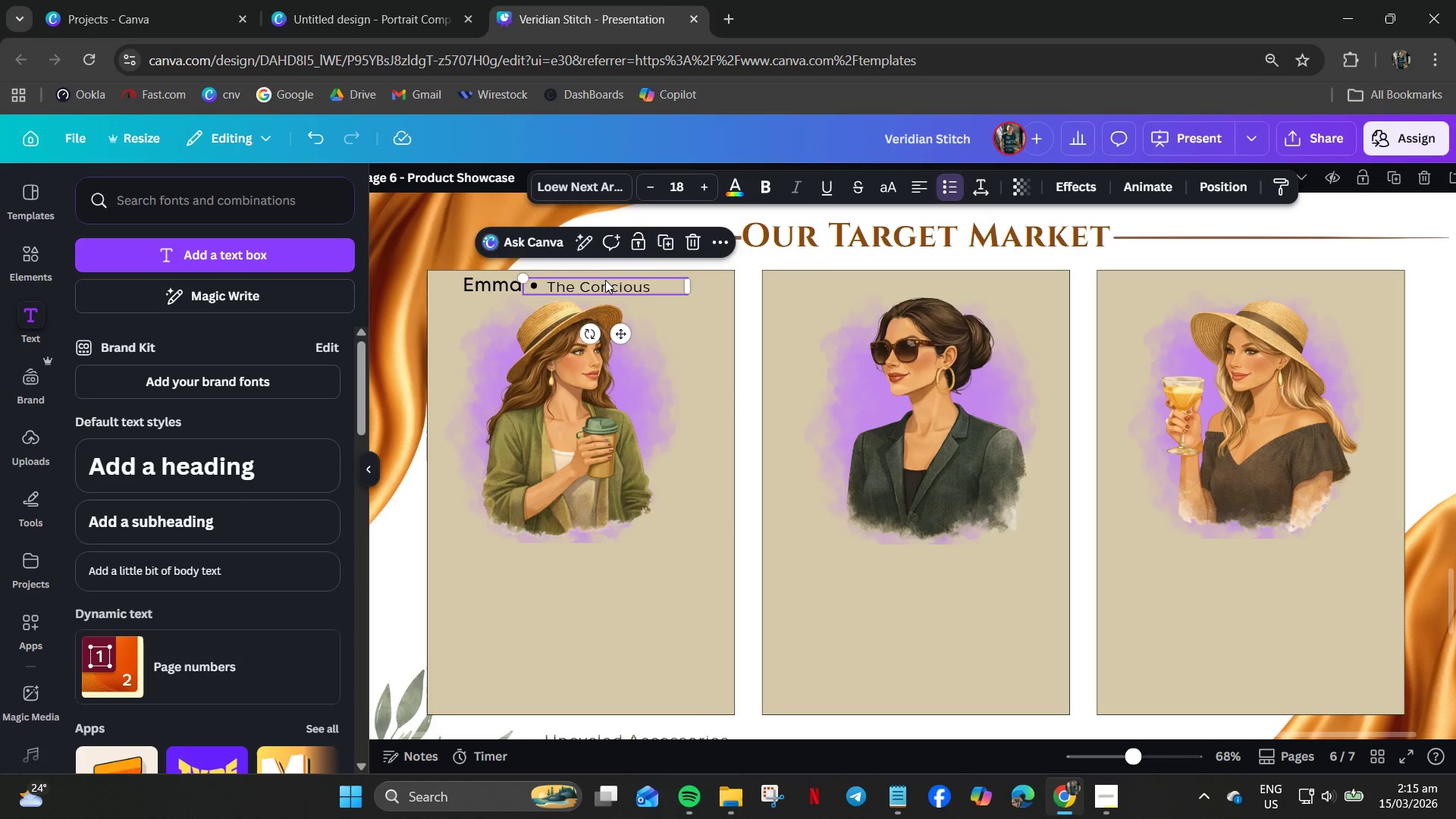 
left_click_drag(start_coordinate=[576, 286], to_coordinate=[576, 281])
 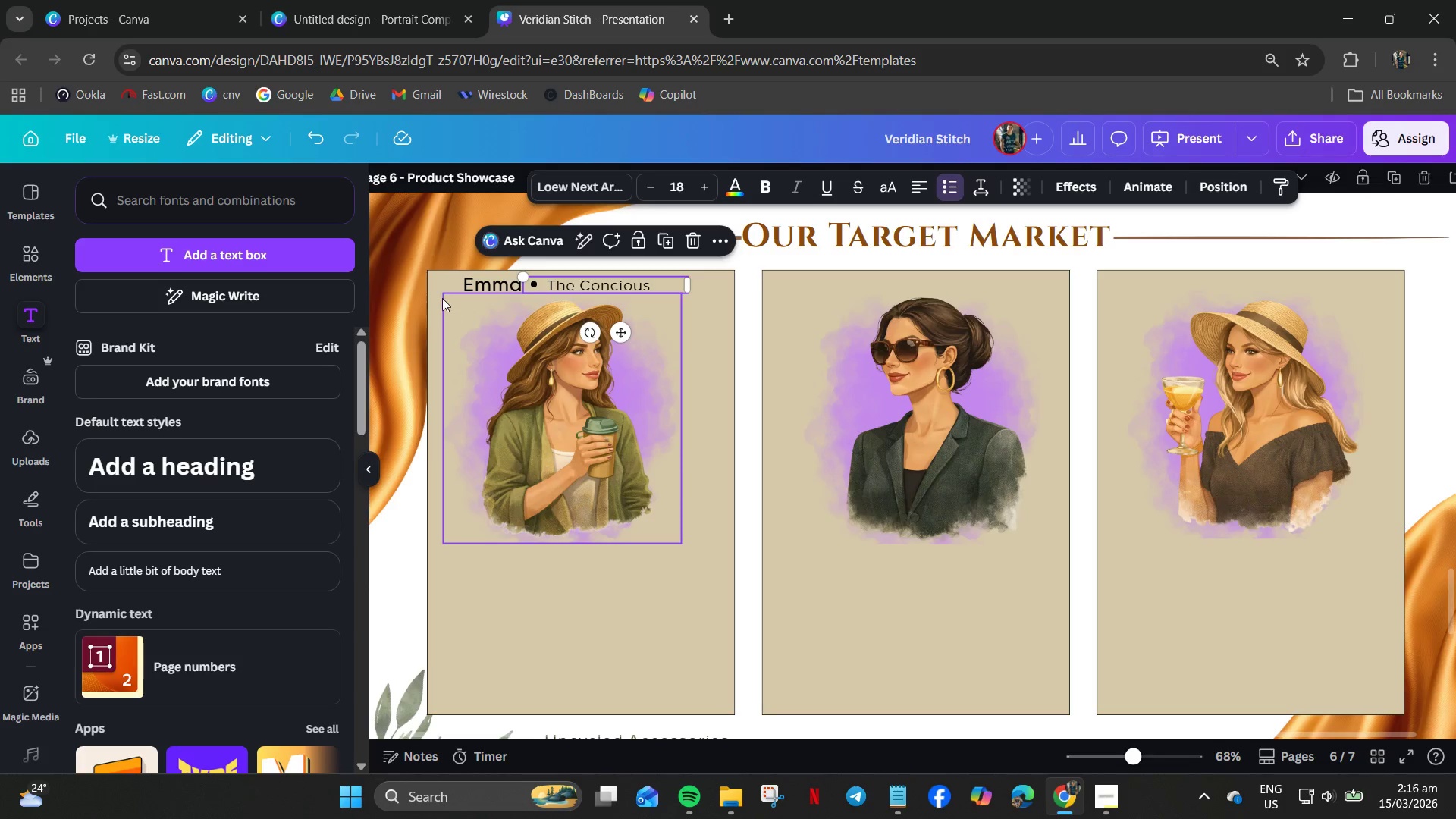 
left_click([438, 287])
 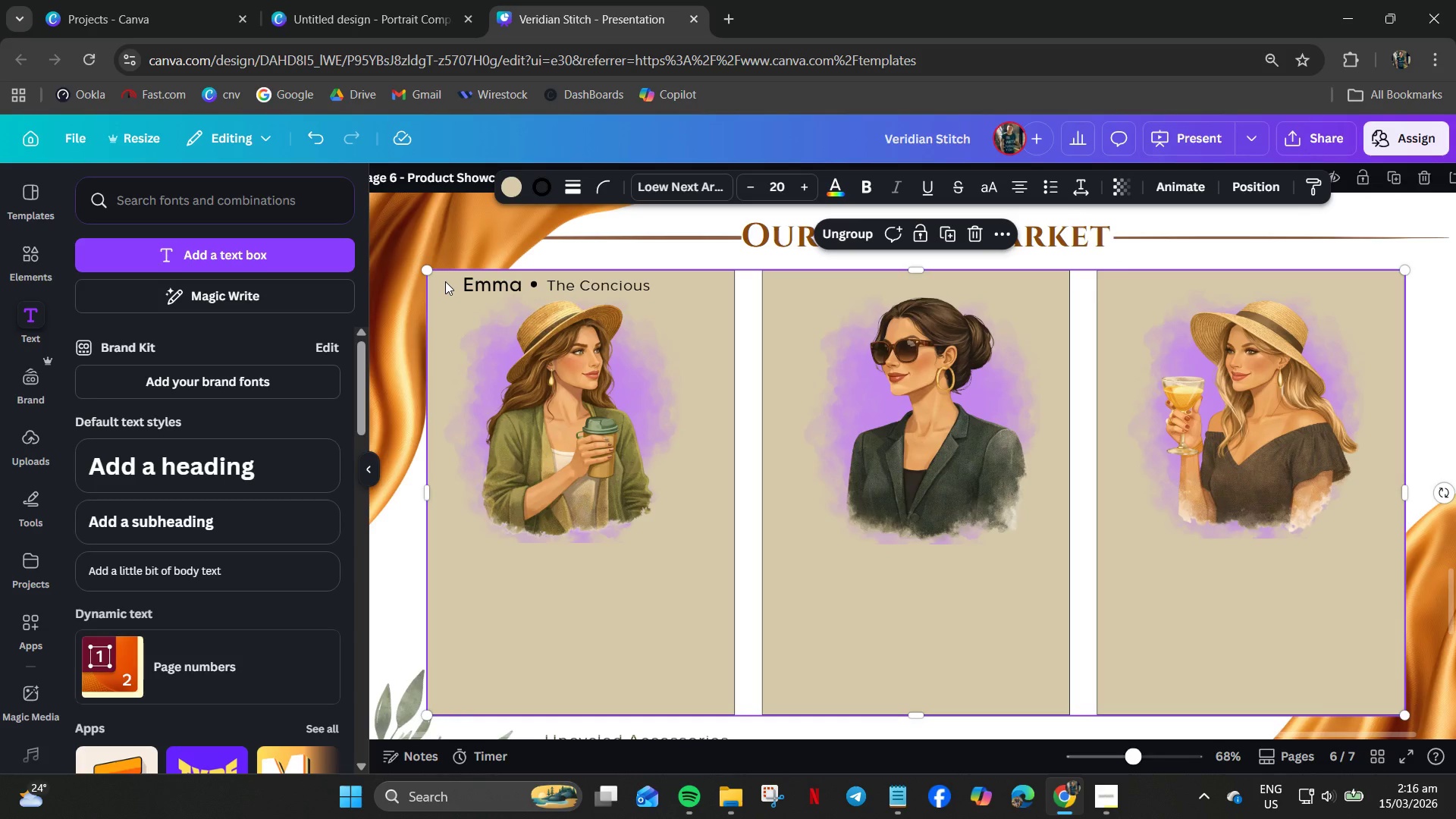 
left_click_drag(start_coordinate=[445, 282], to_coordinate=[488, 287])
 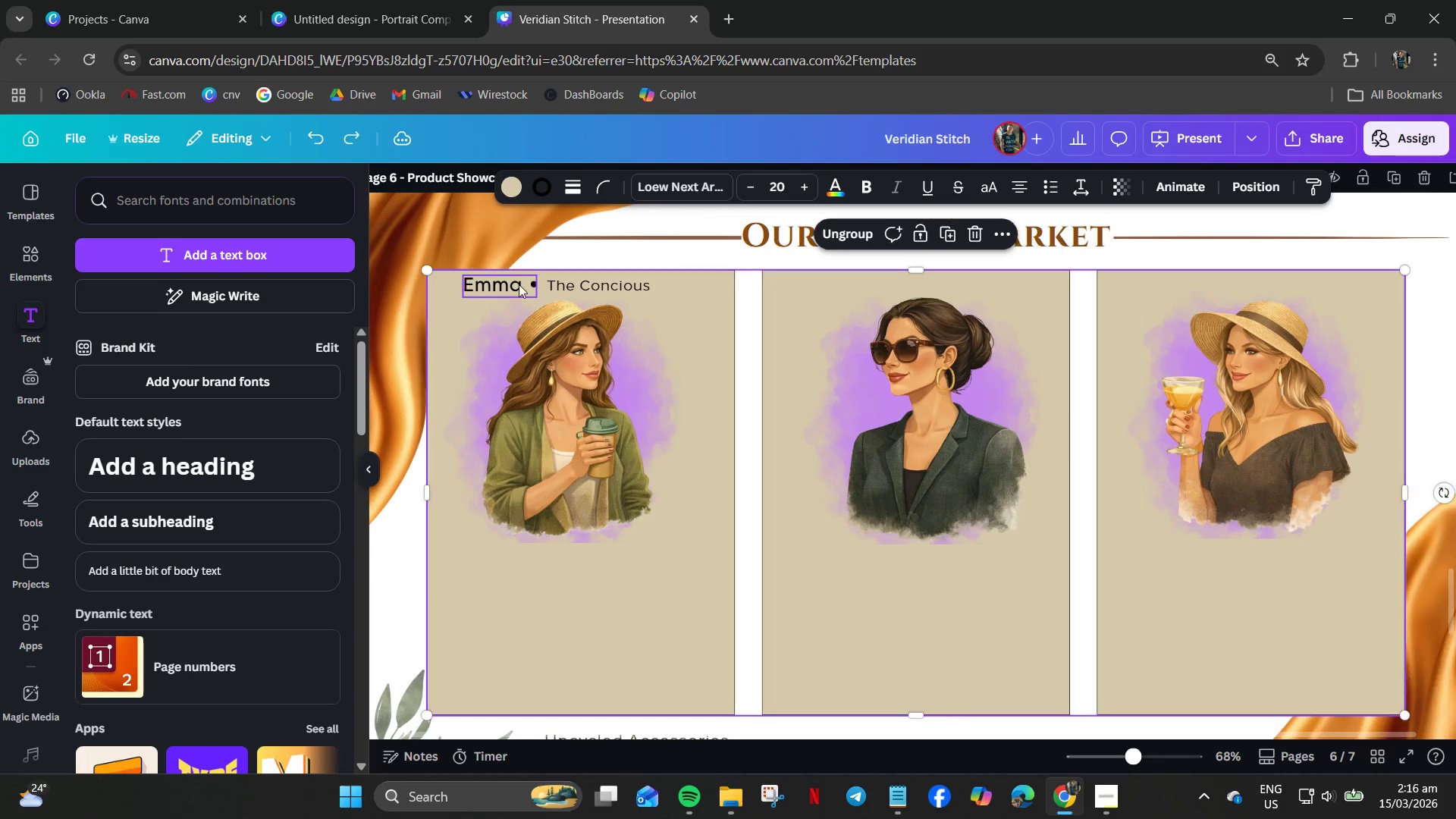 
key(Control+Z)
 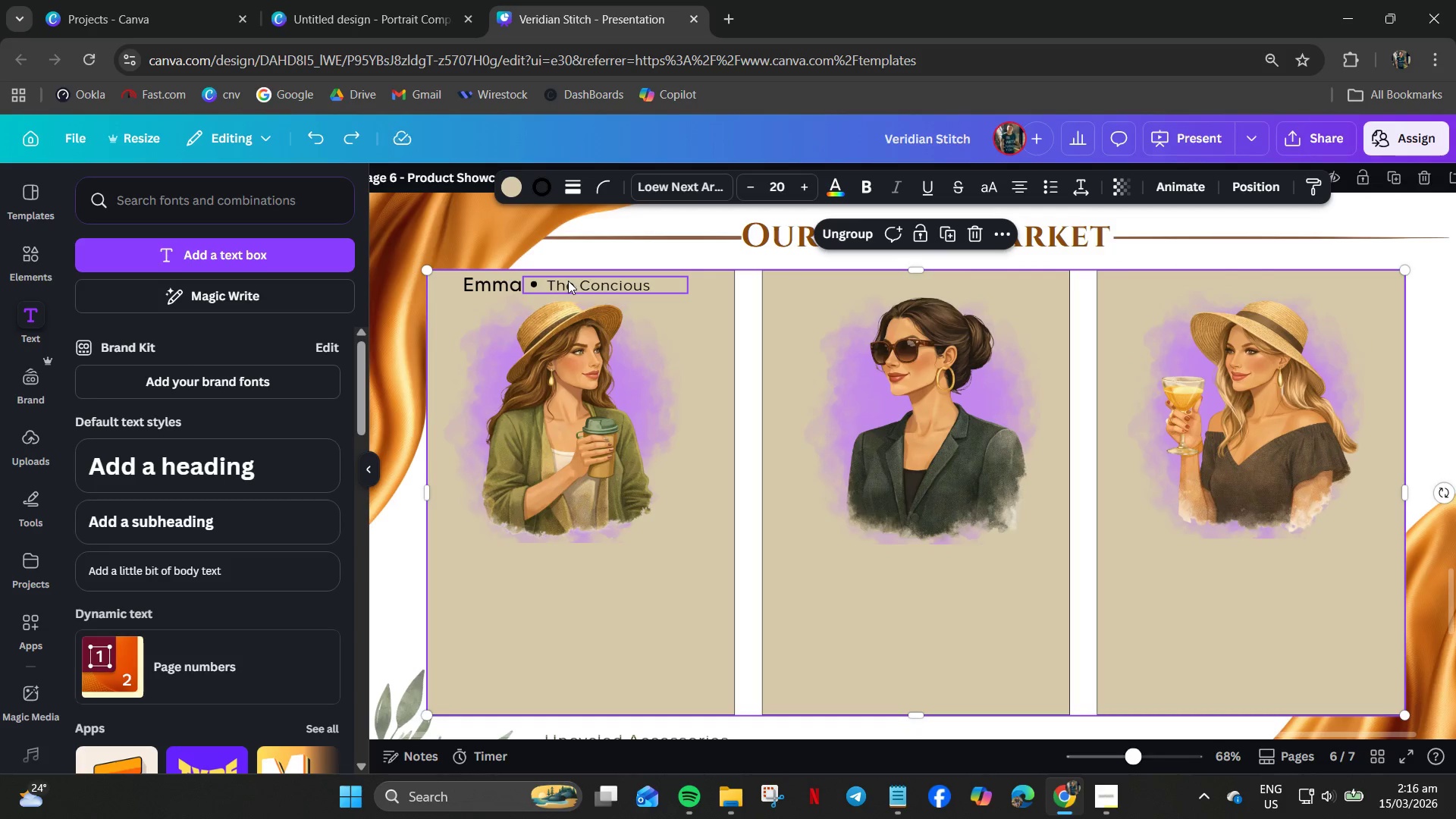 
left_click([568, 281])
 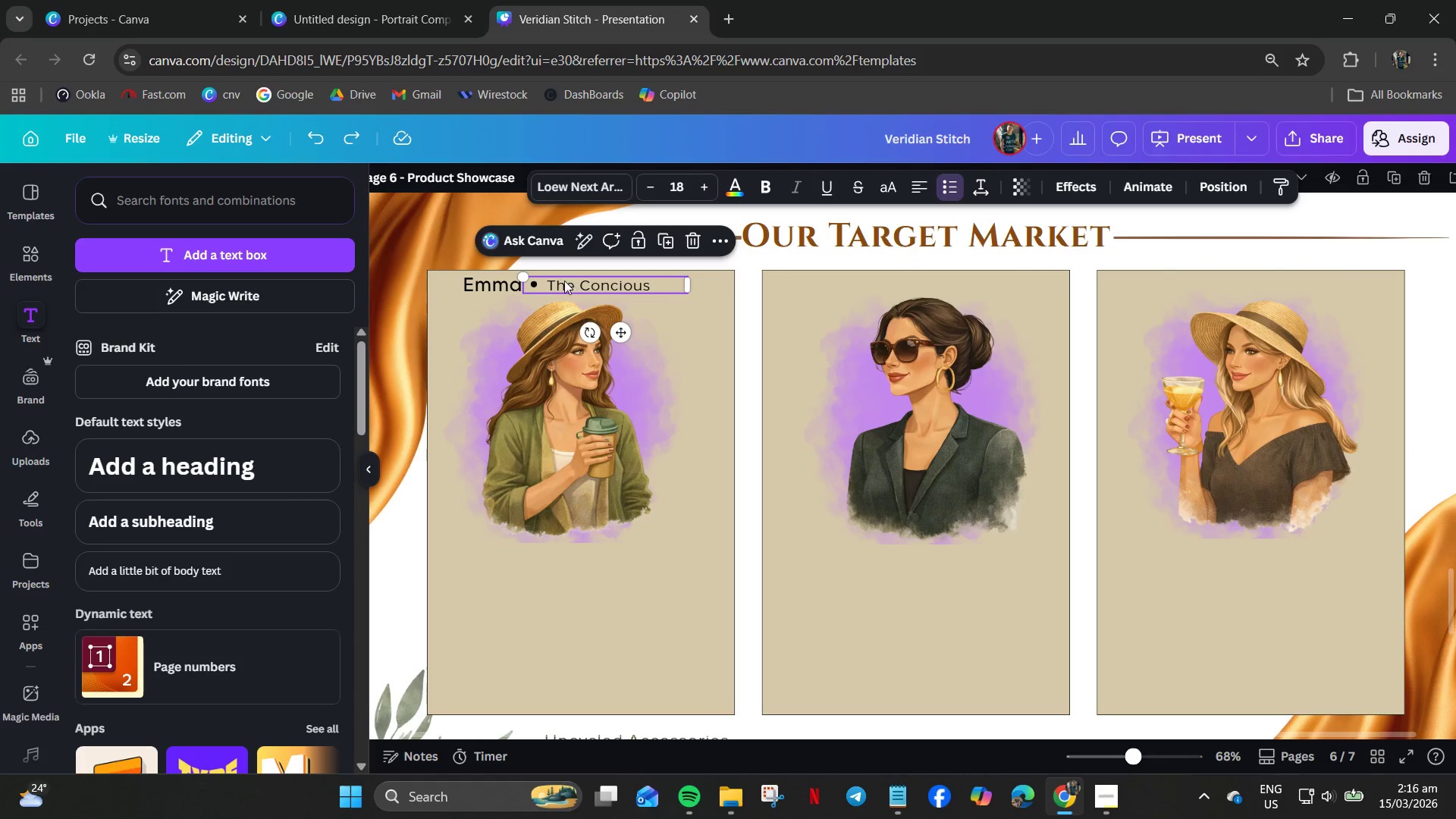 
hold_key(key=ControlLeft, duration=2.47)
left_click([485, 281])
 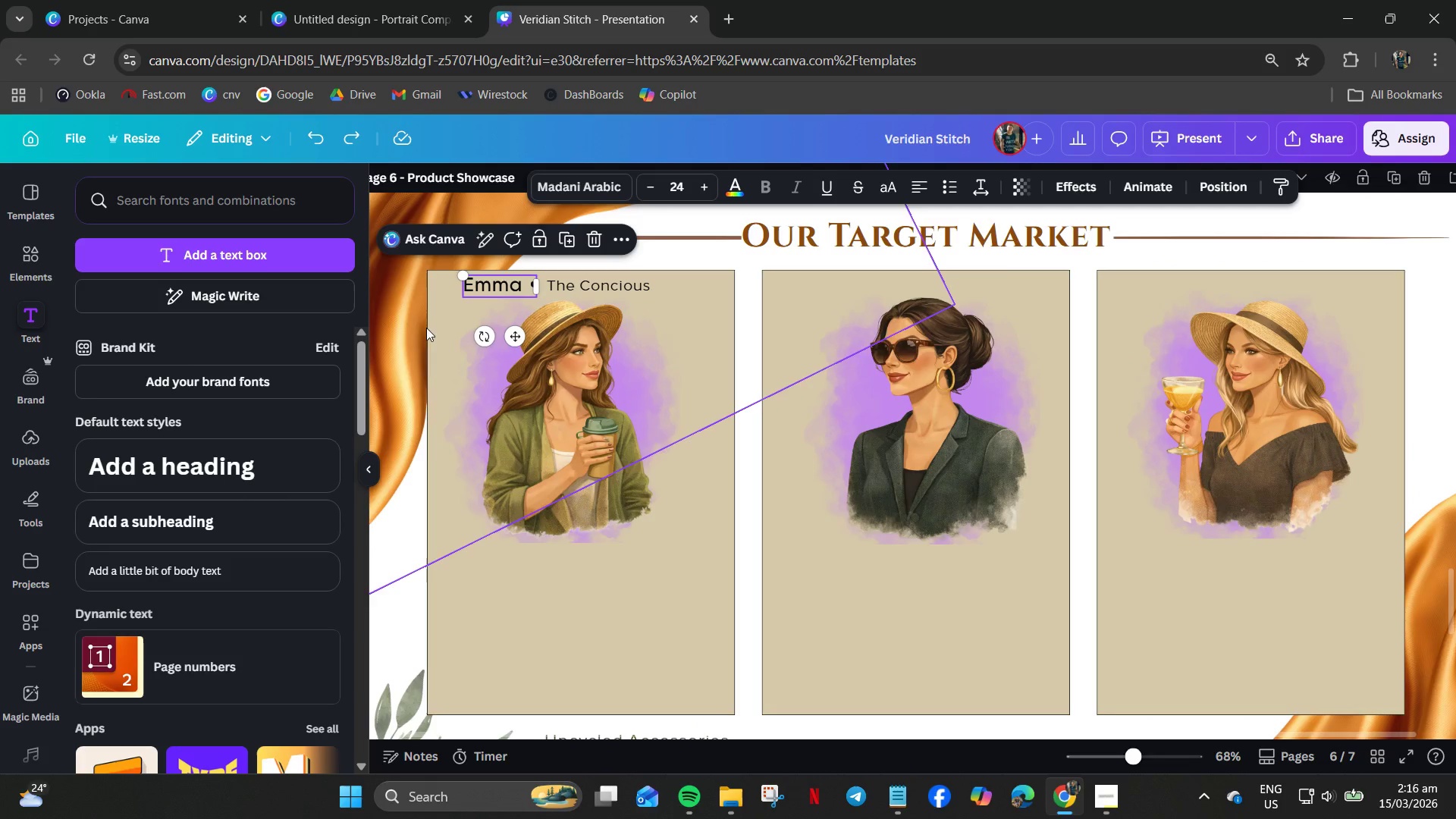 
left_click([589, 437])
 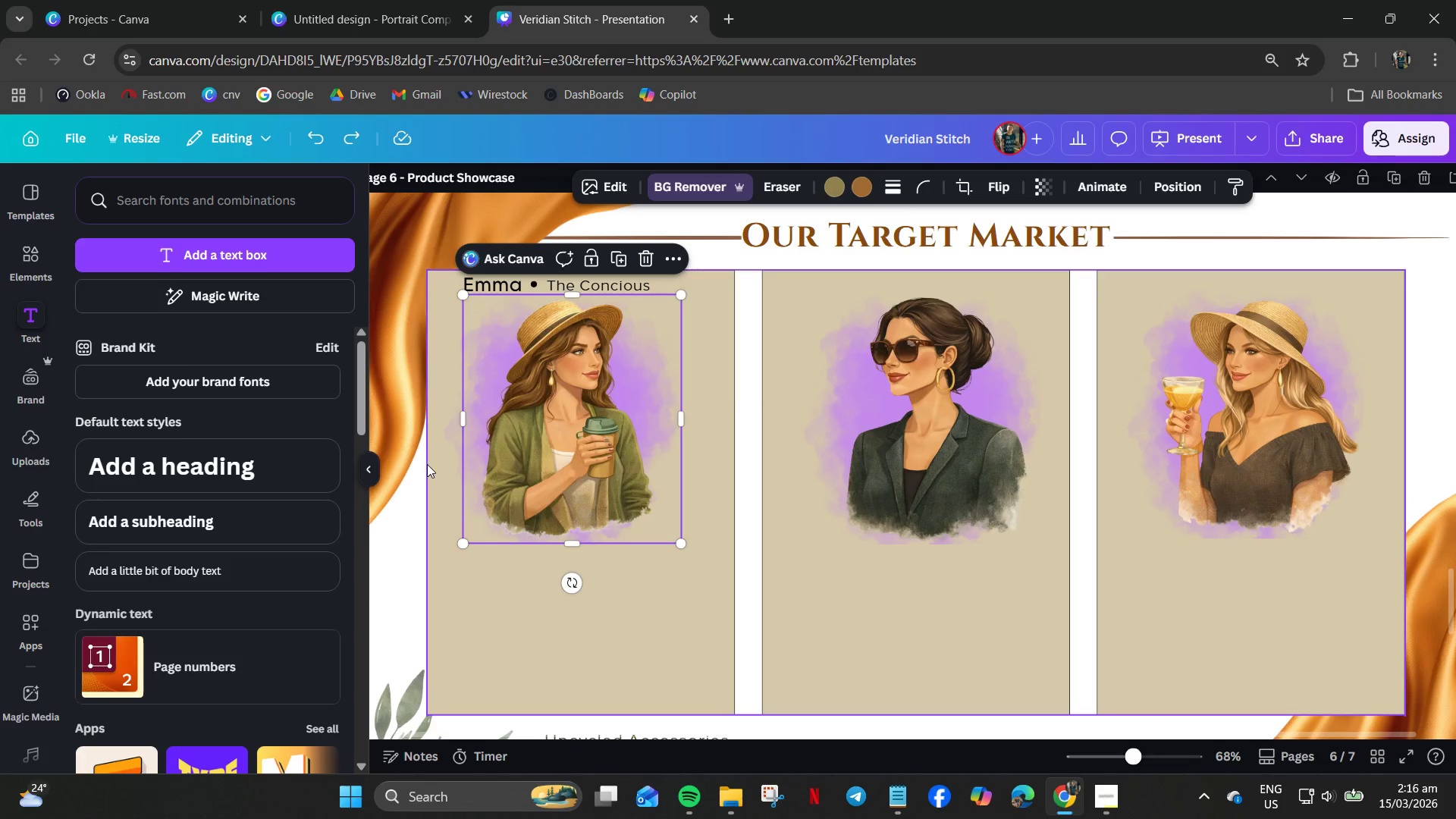 
left_click([392, 467])
 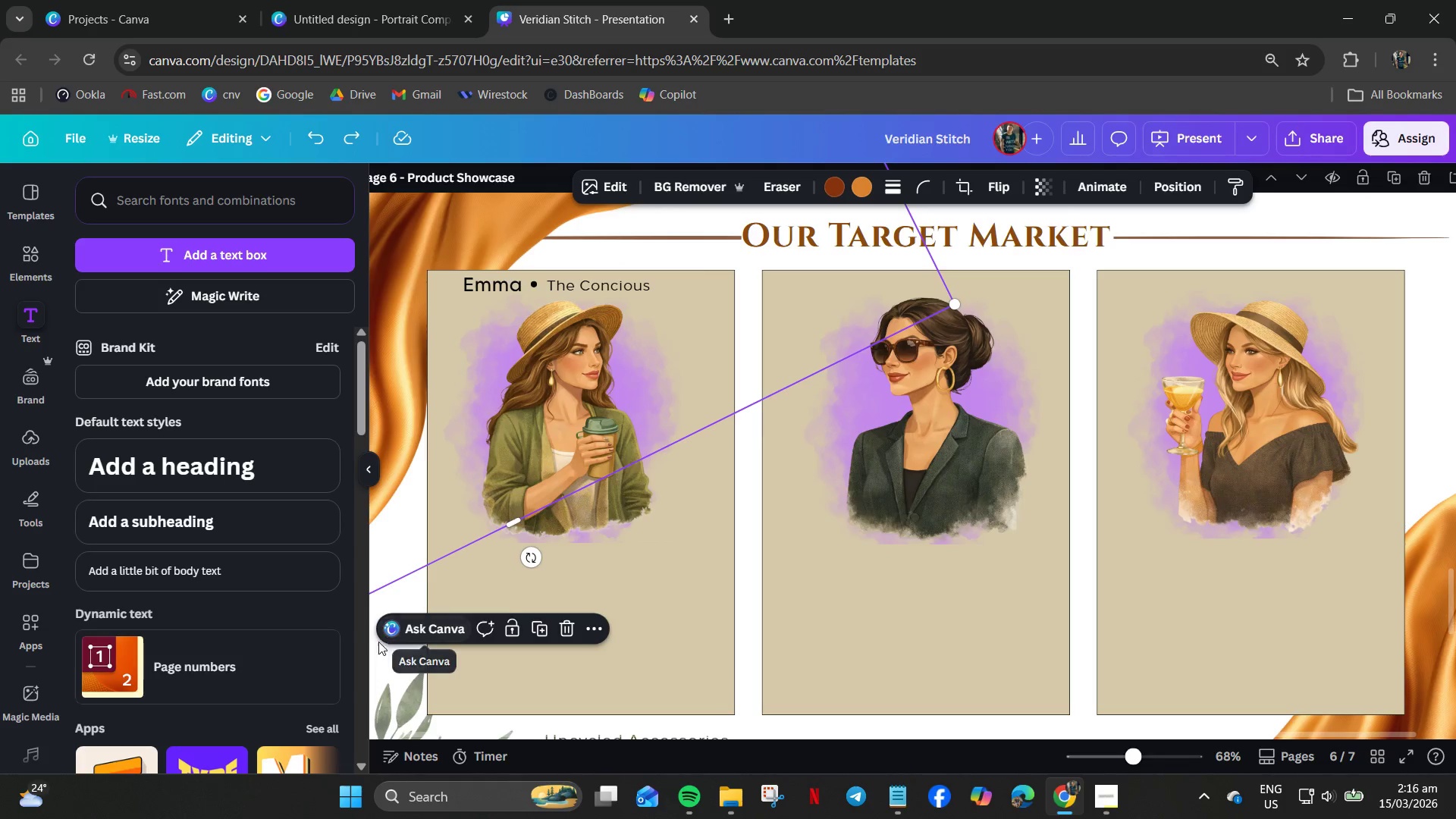 
left_click([380, 670])
 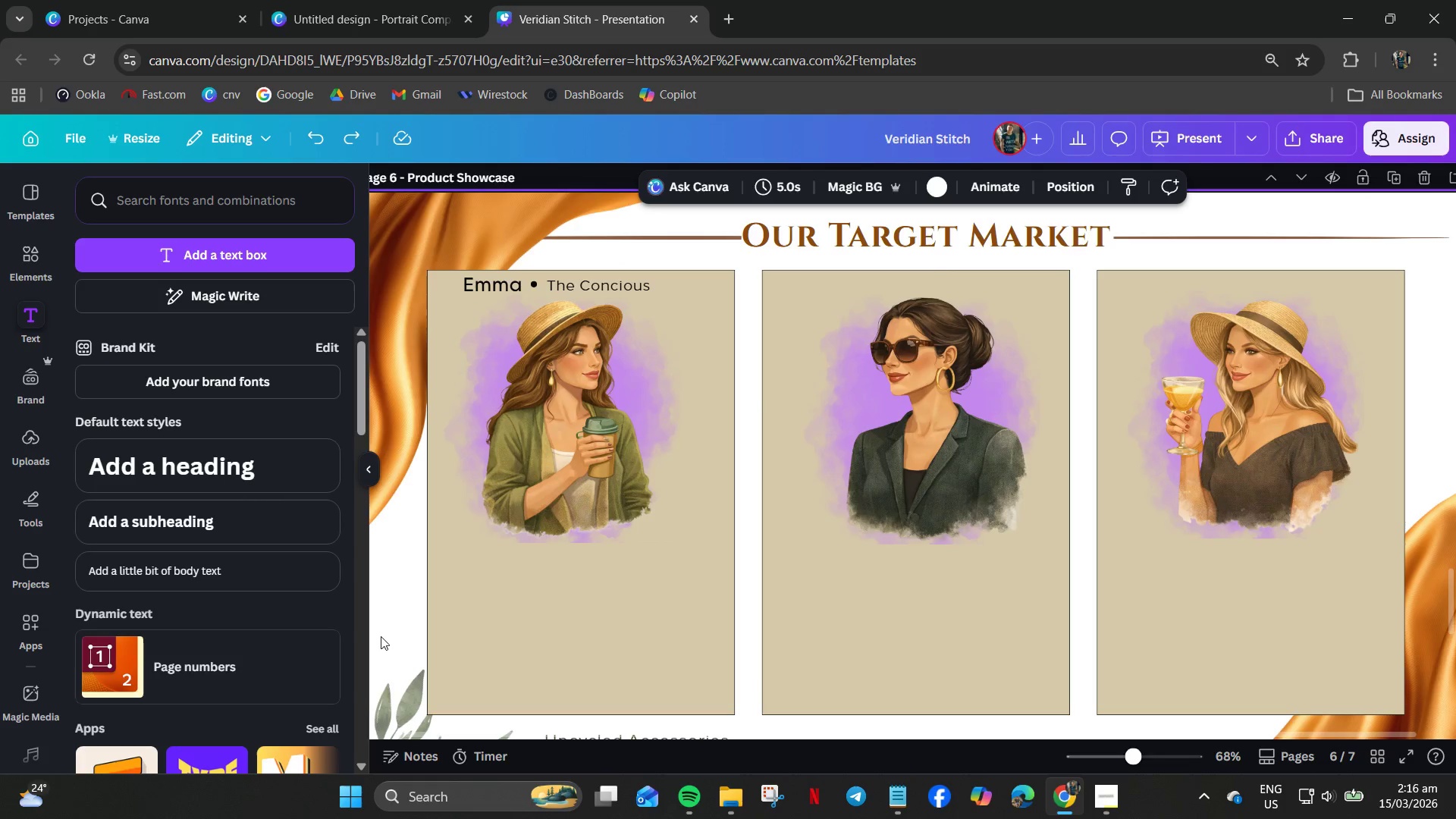 
left_click_drag(start_coordinate=[383, 620], to_coordinate=[1292, 393])
 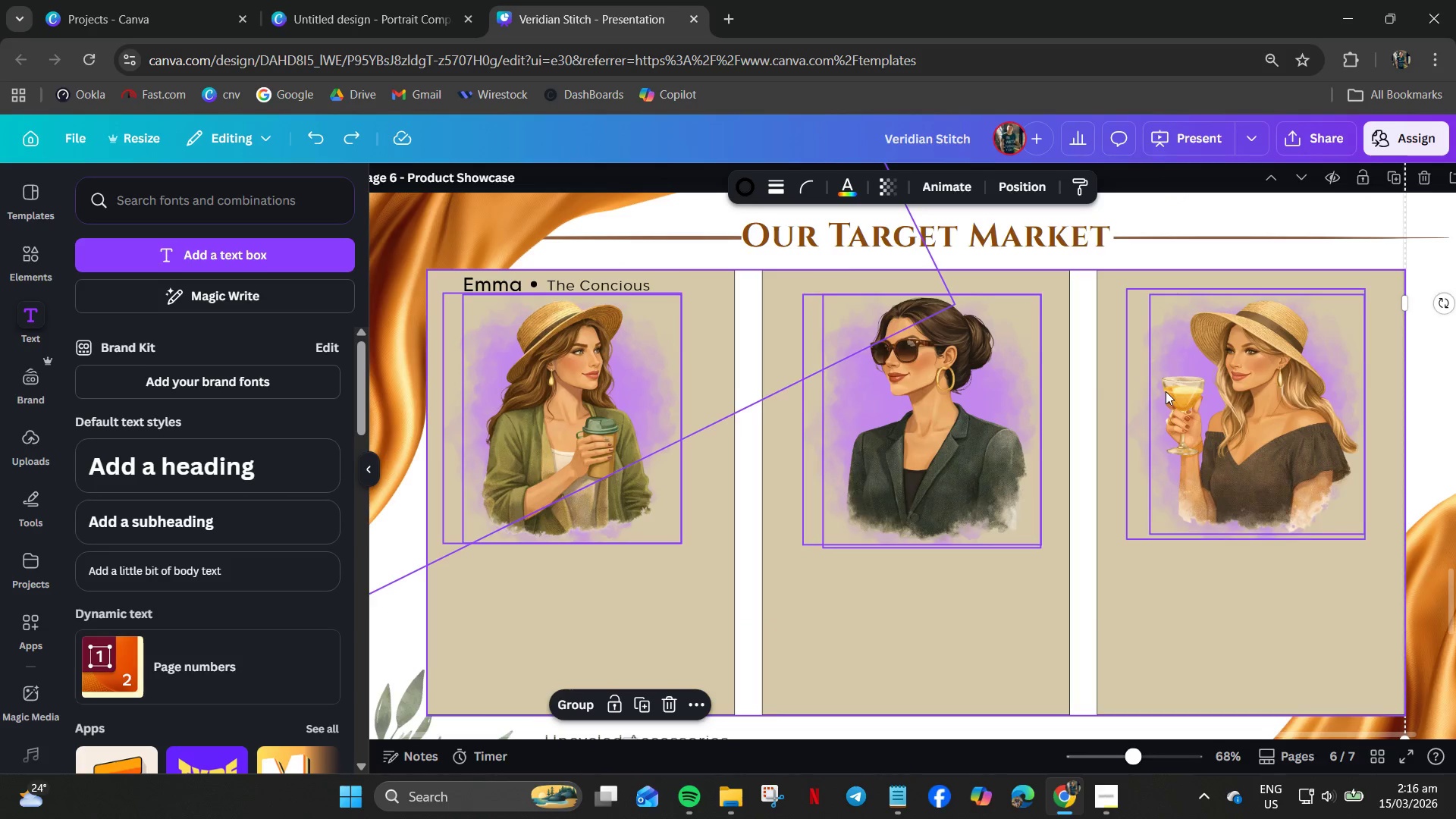 
right_click([1166, 391])
 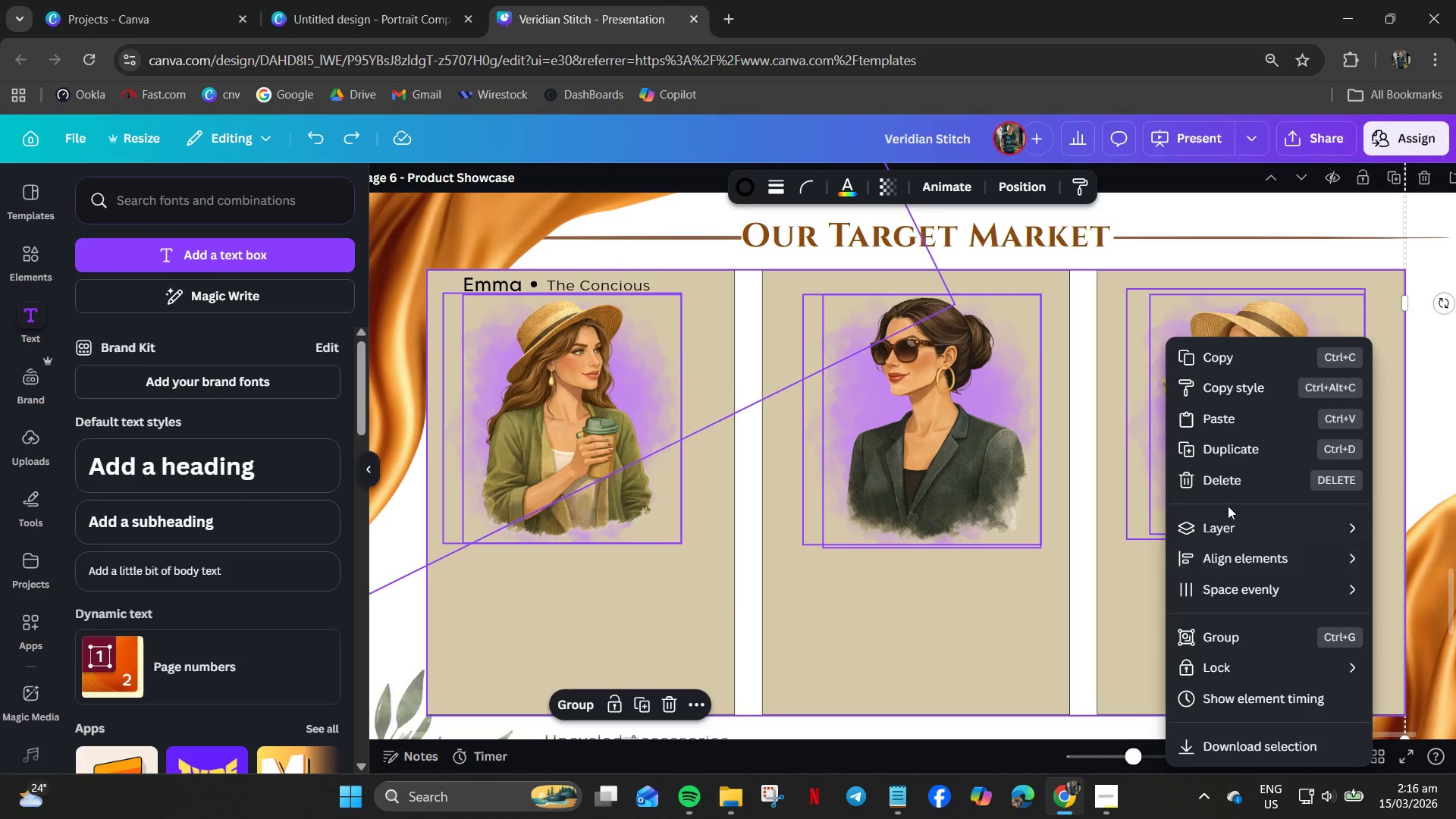 
left_click([1230, 674])
 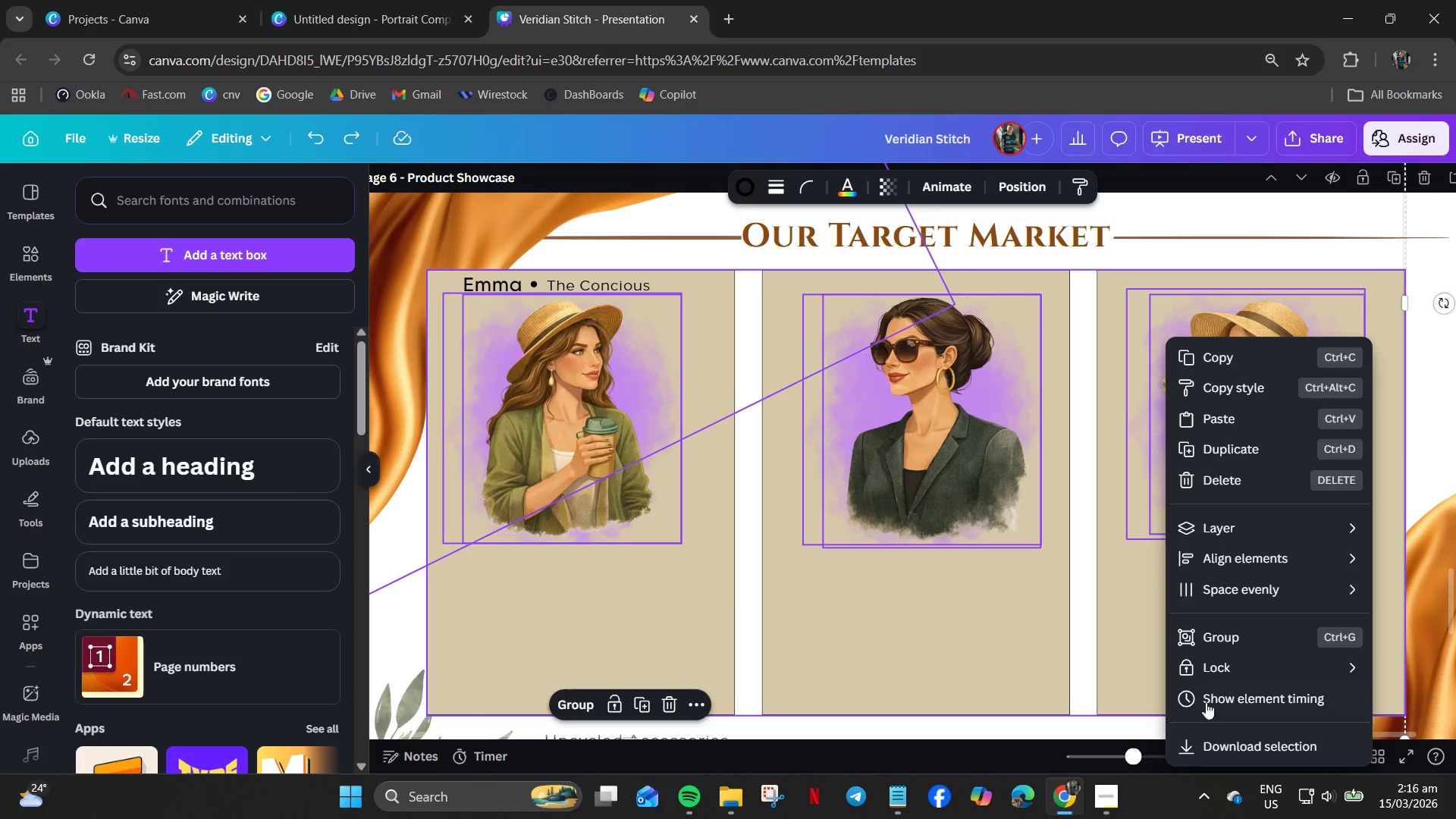 
left_click([1229, 671])
 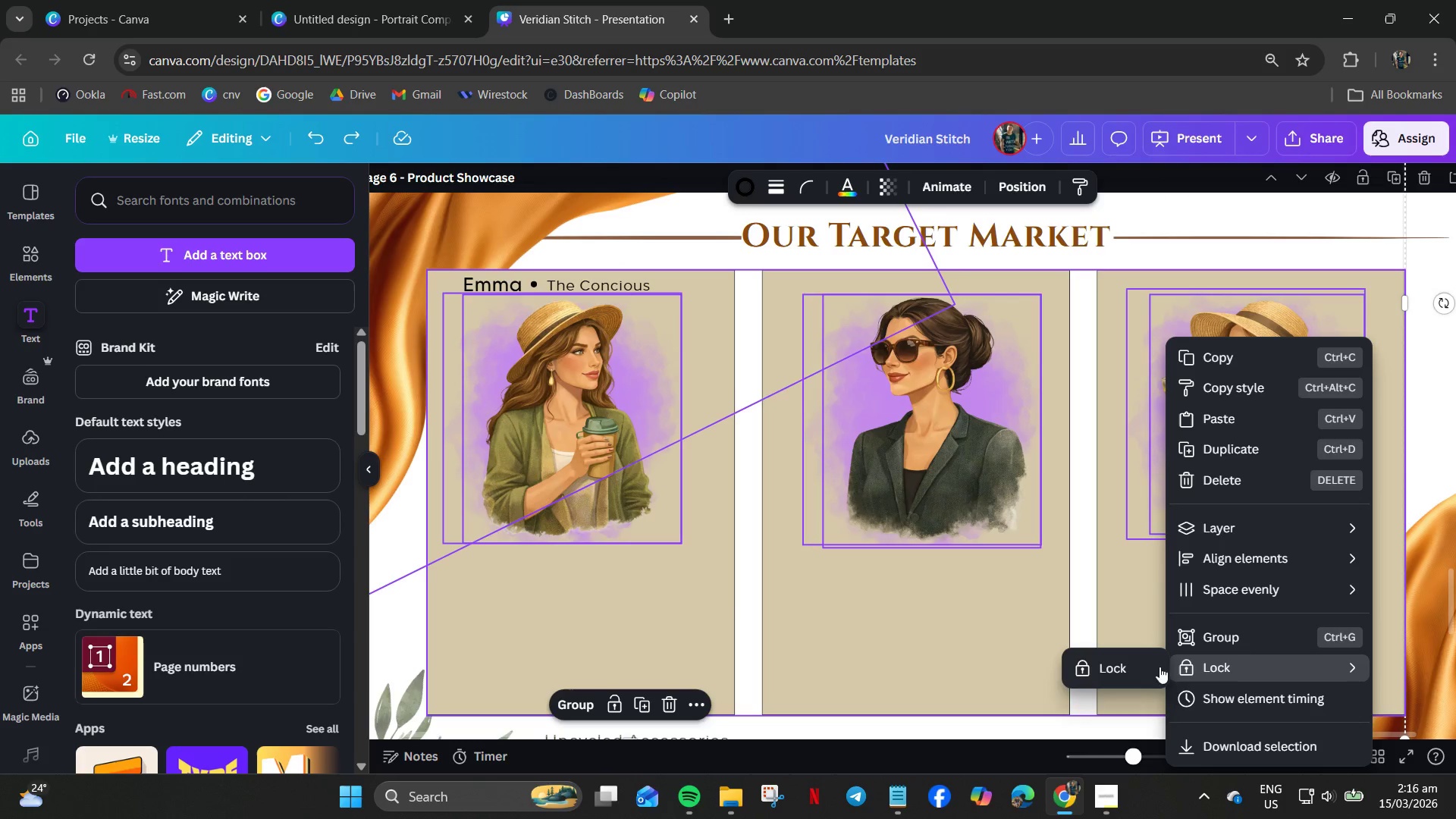 
left_click_drag(start_coordinate=[1144, 666], to_coordinate=[1138, 666])
 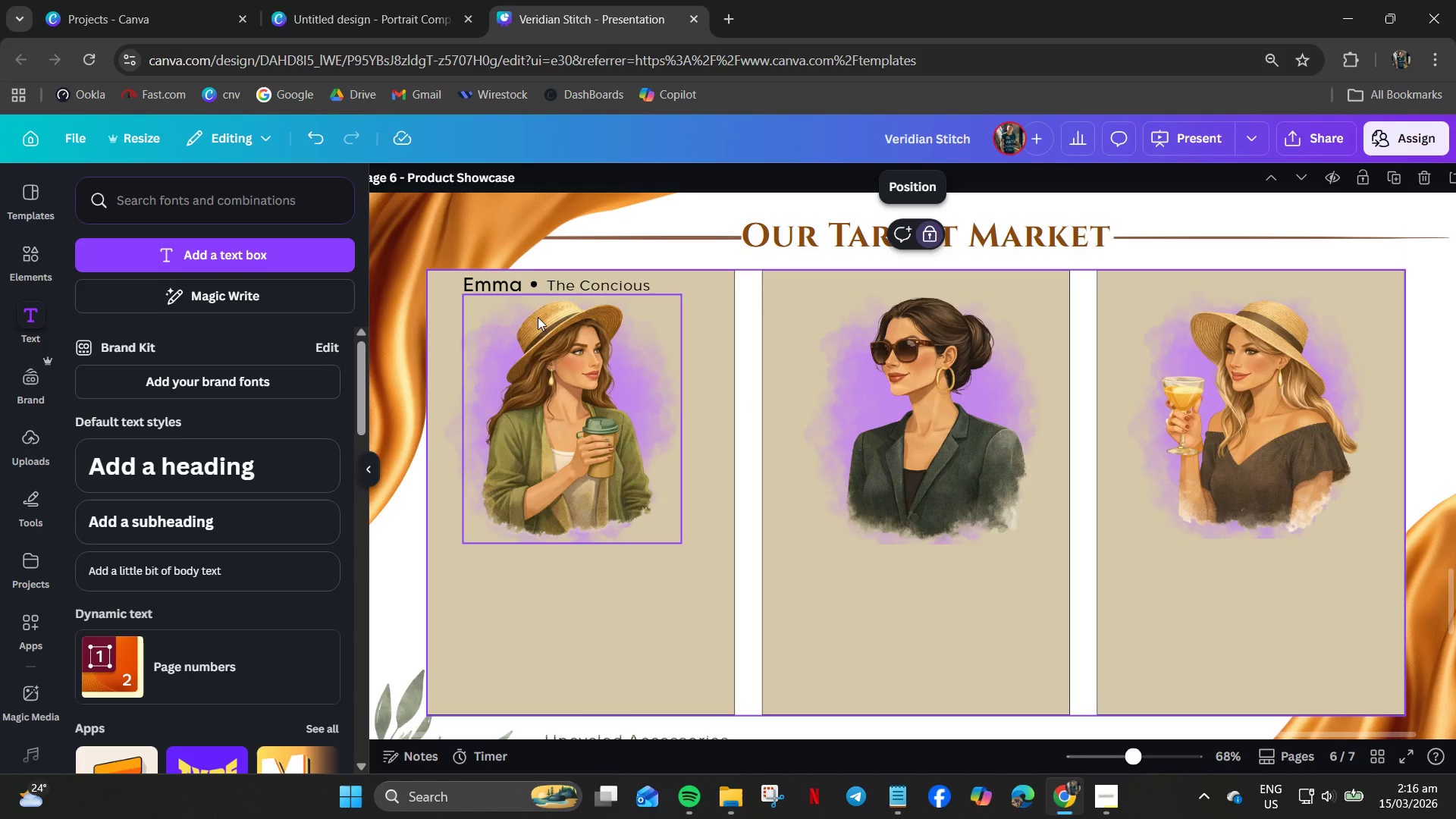 
left_click([526, 289])
 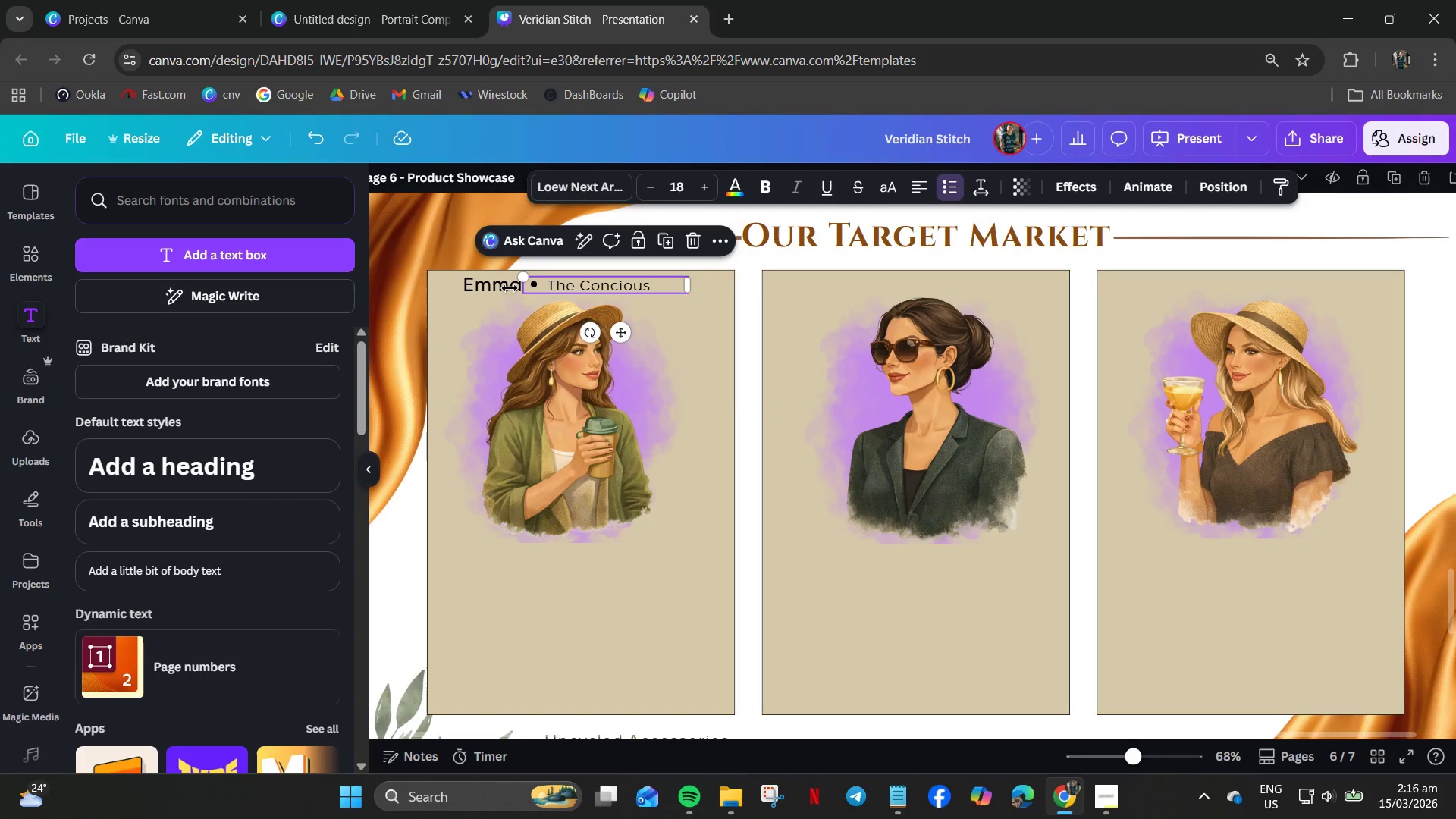 
key(Control+ControlLeft)
 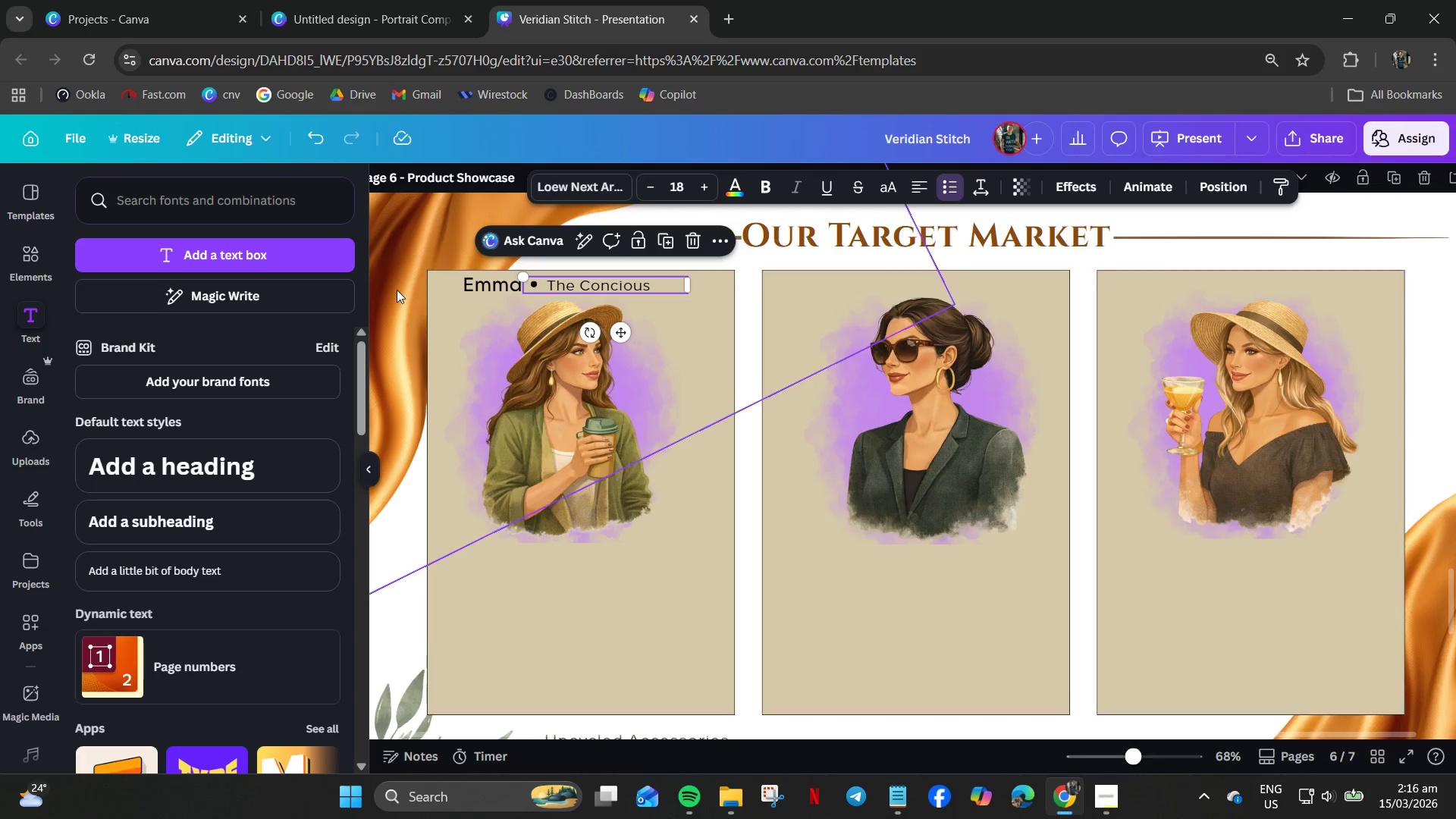 
left_click_drag(start_coordinate=[399, 290], to_coordinate=[552, 289])
 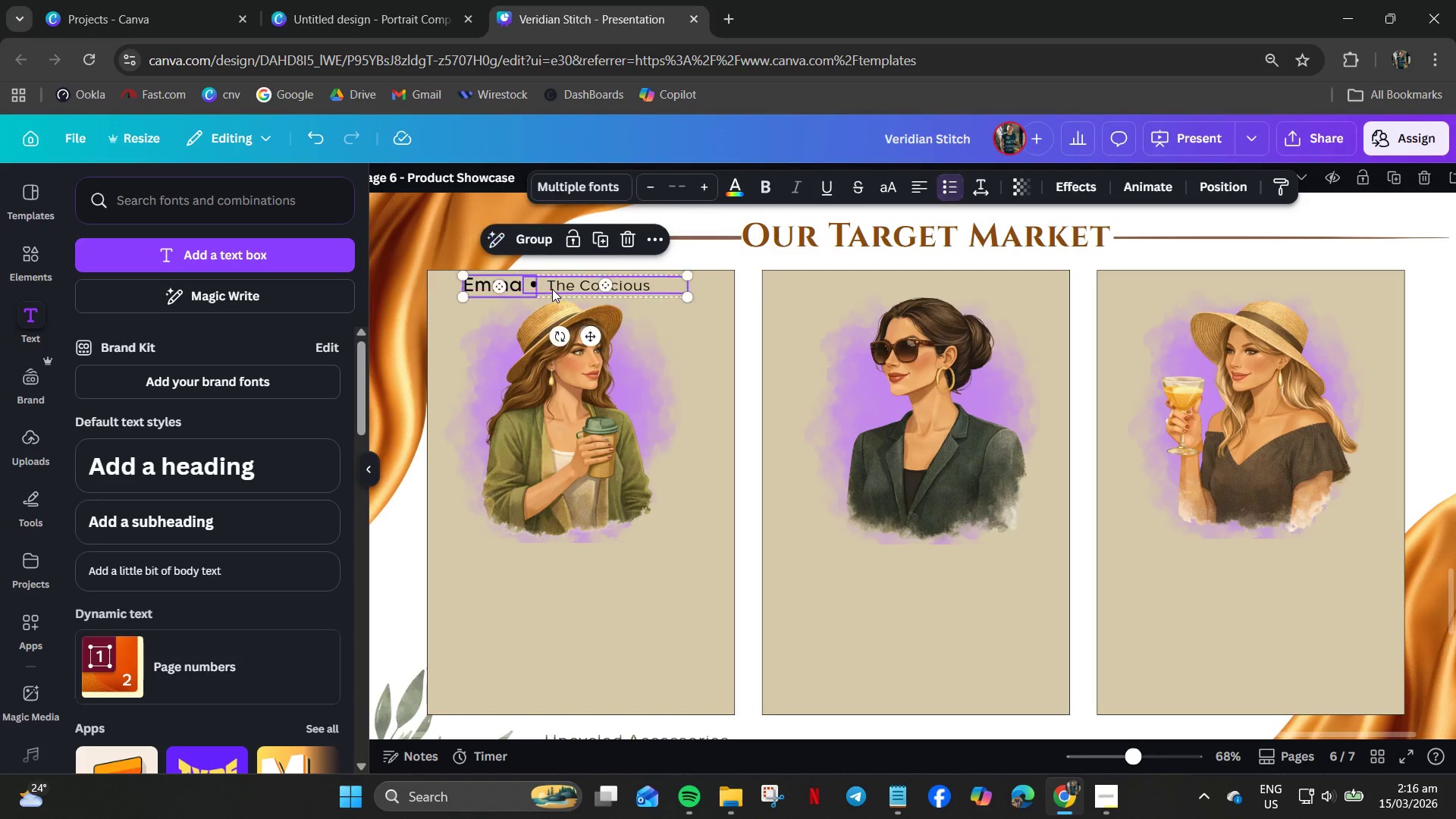 
key(Control+C)
 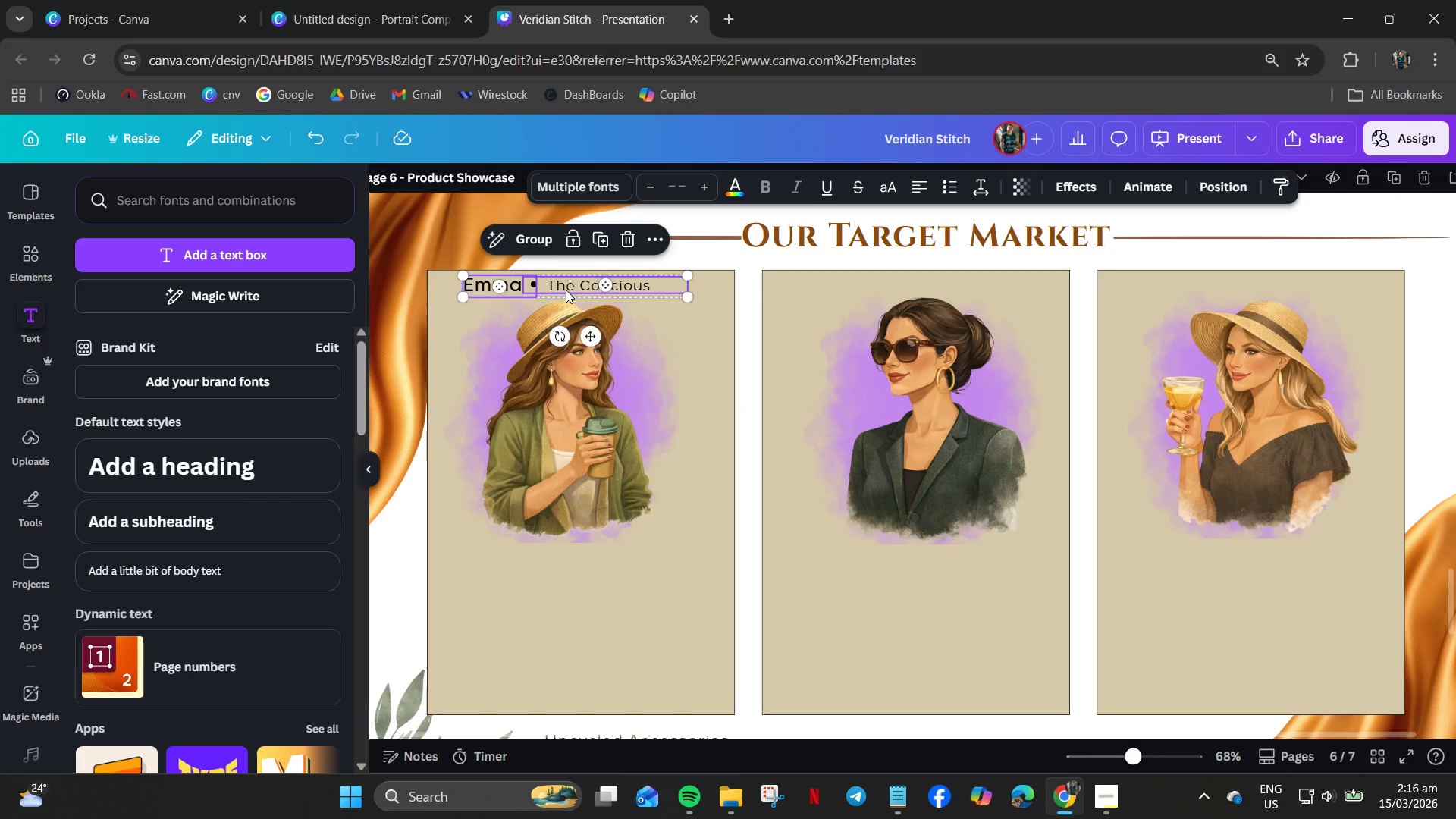 
key(Control+V)
 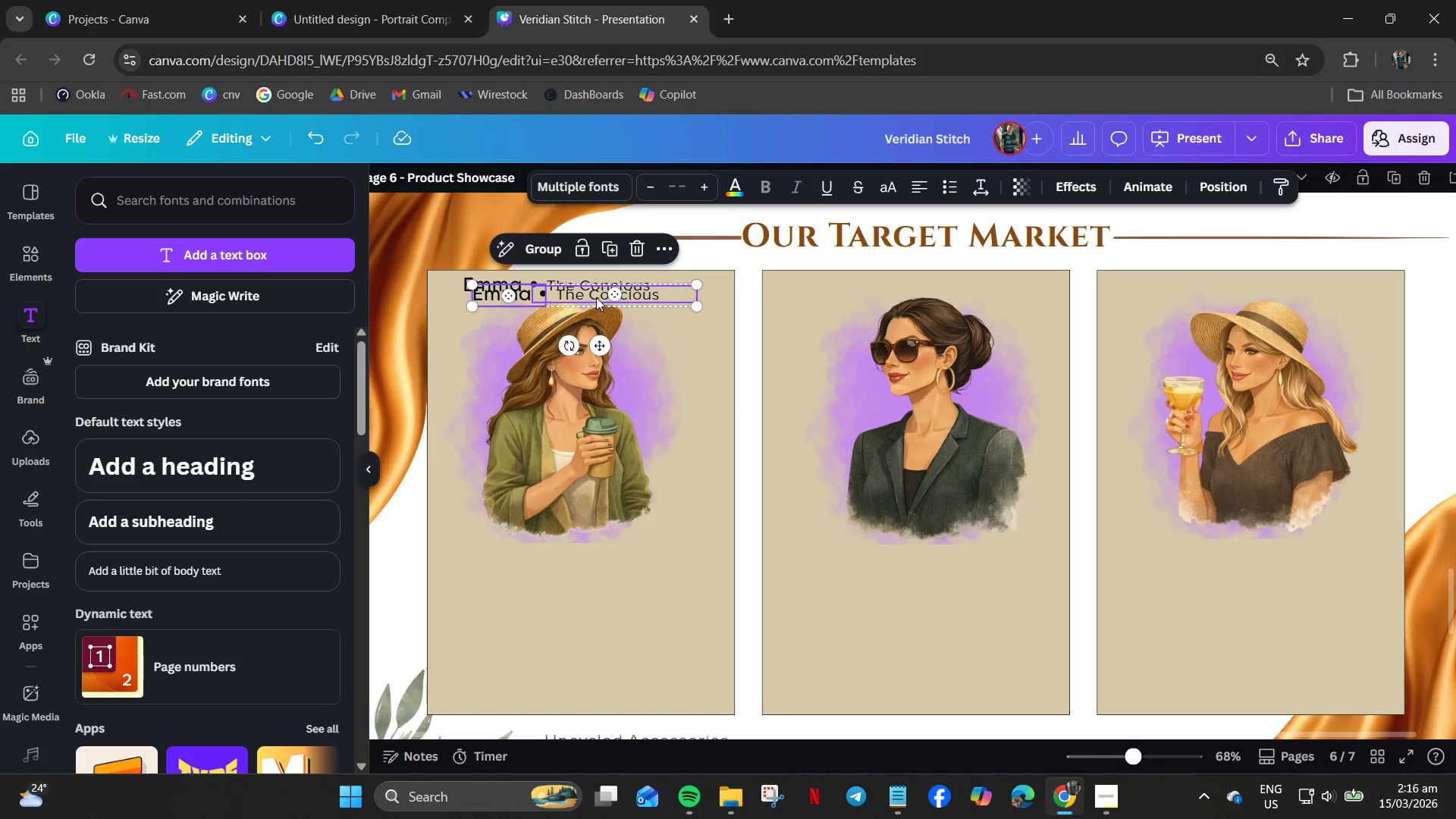 
left_click_drag(start_coordinate=[595, 297], to_coordinate=[929, 292])
 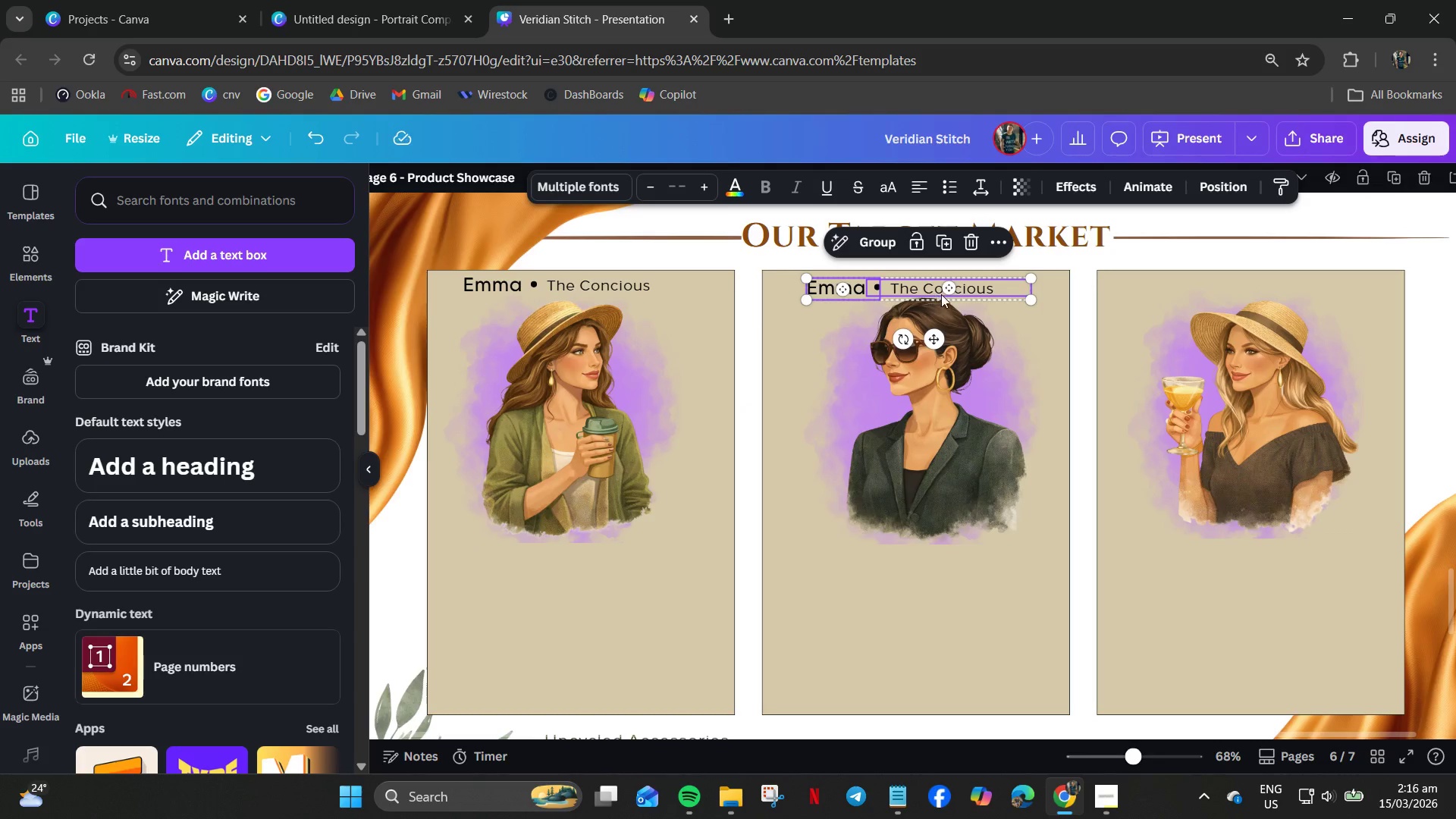 
key(Control+V)
 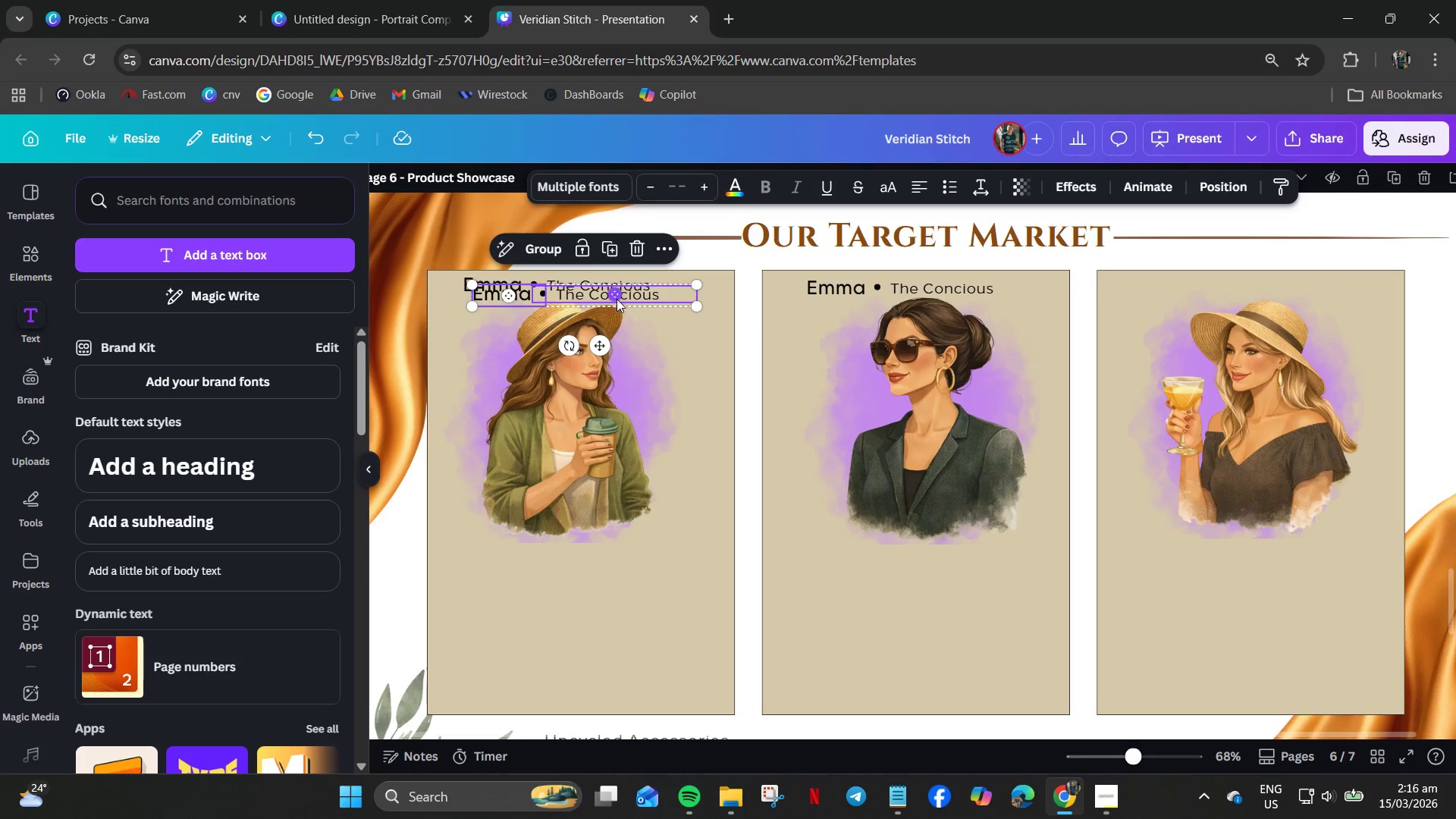 
left_click_drag(start_coordinate=[652, 300], to_coordinate=[1317, 292])
 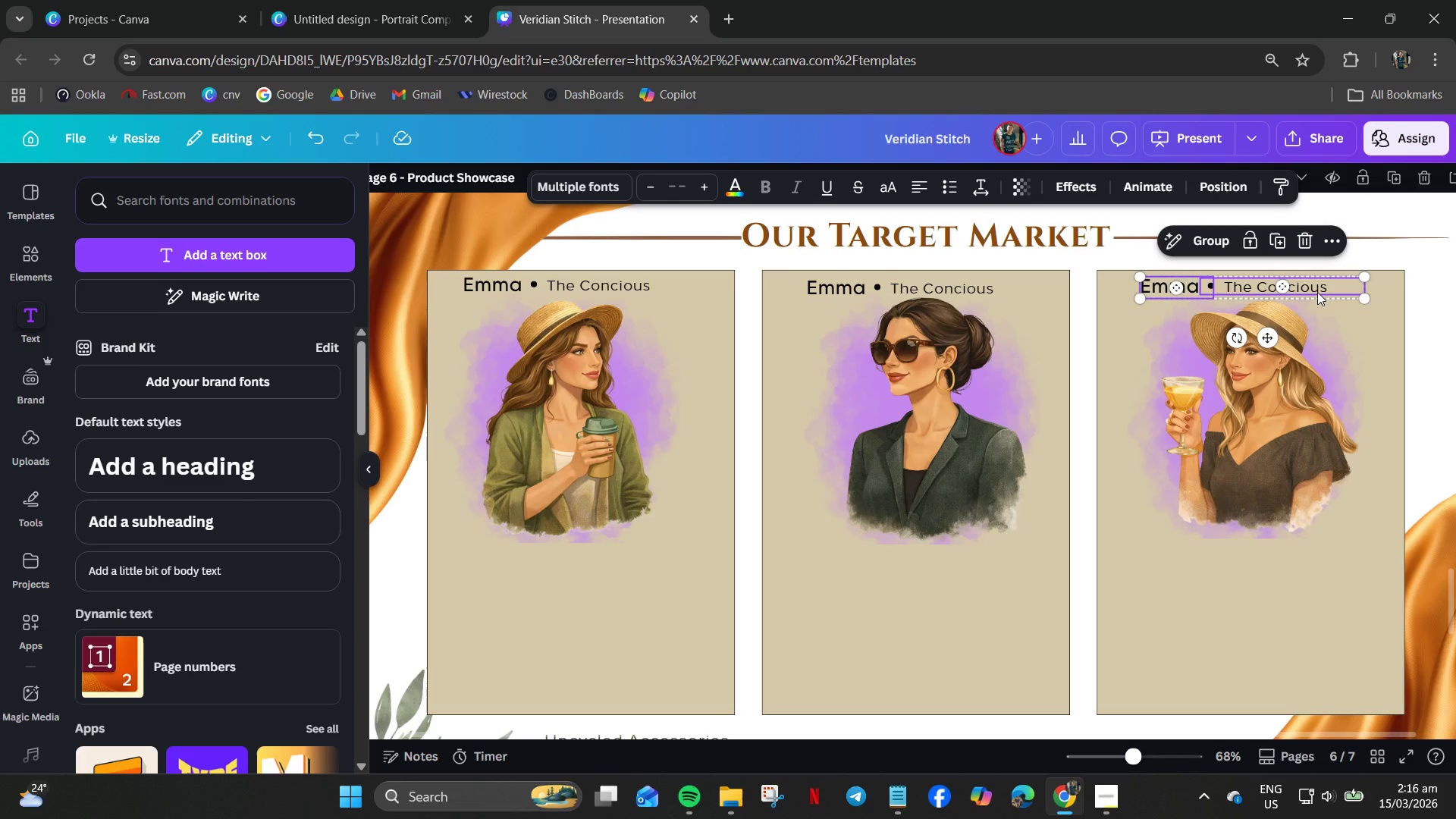 
wait(9.47)
 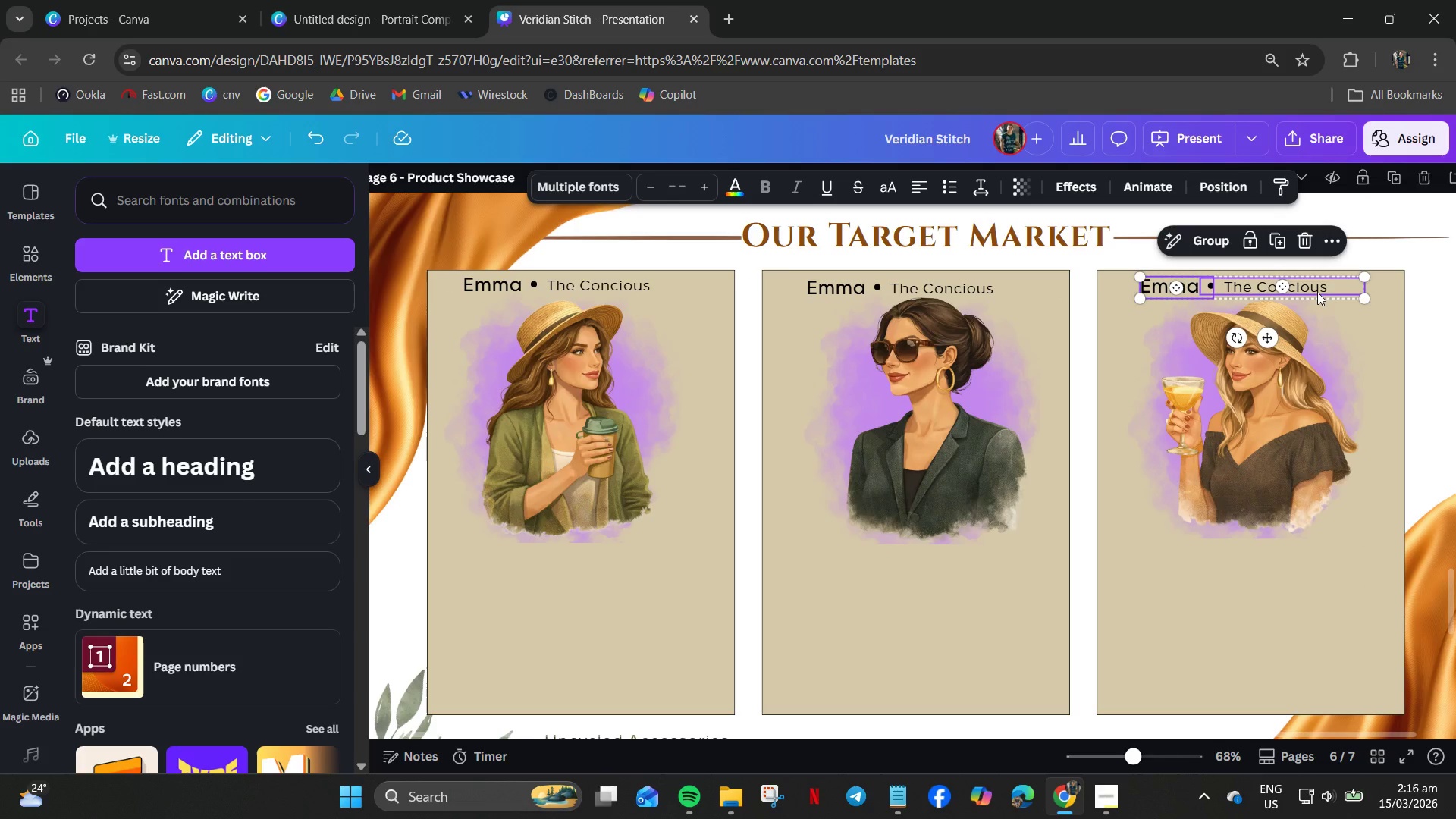 
double_click([649, 289])
 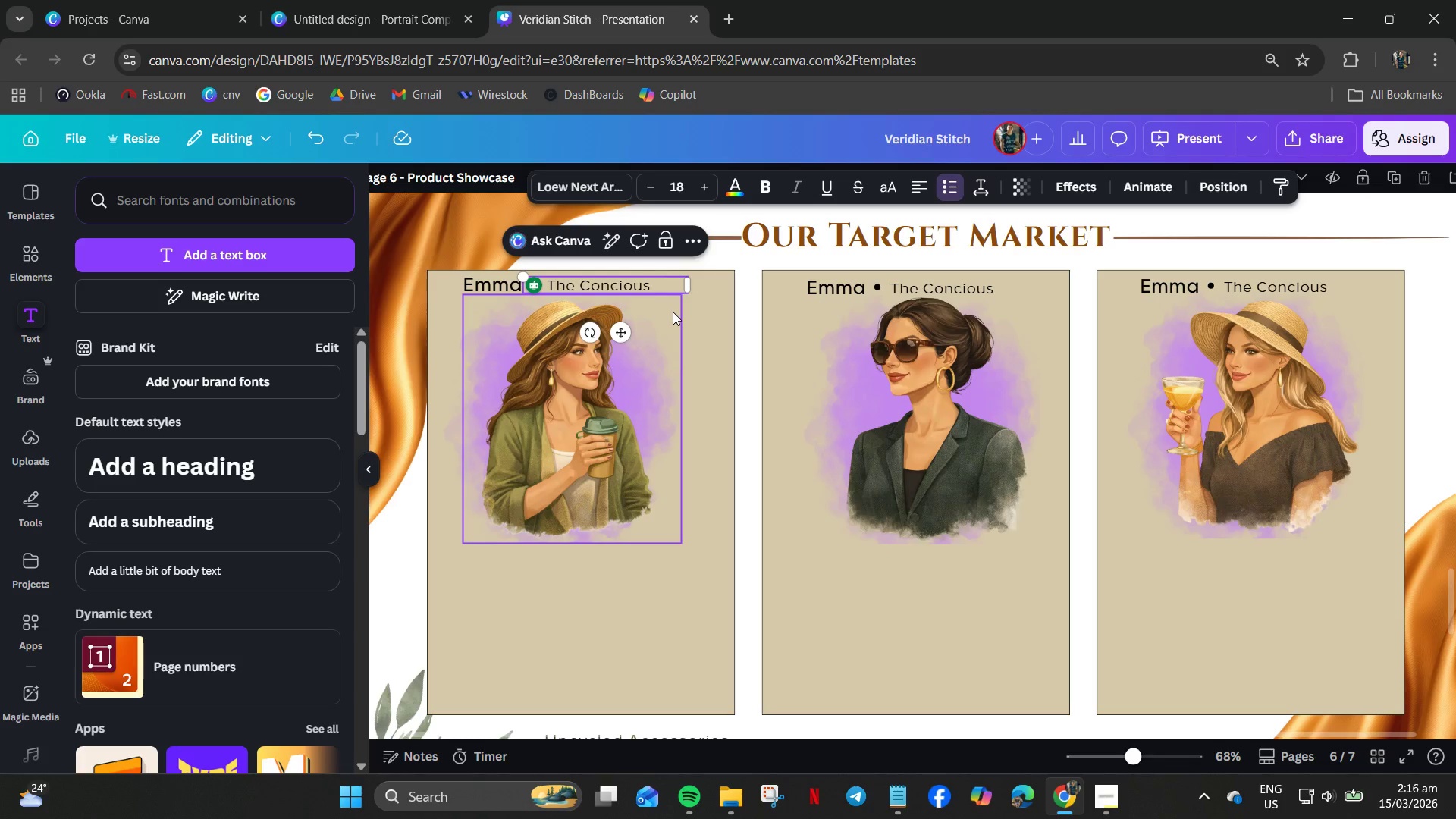 
type( Consumer)
 